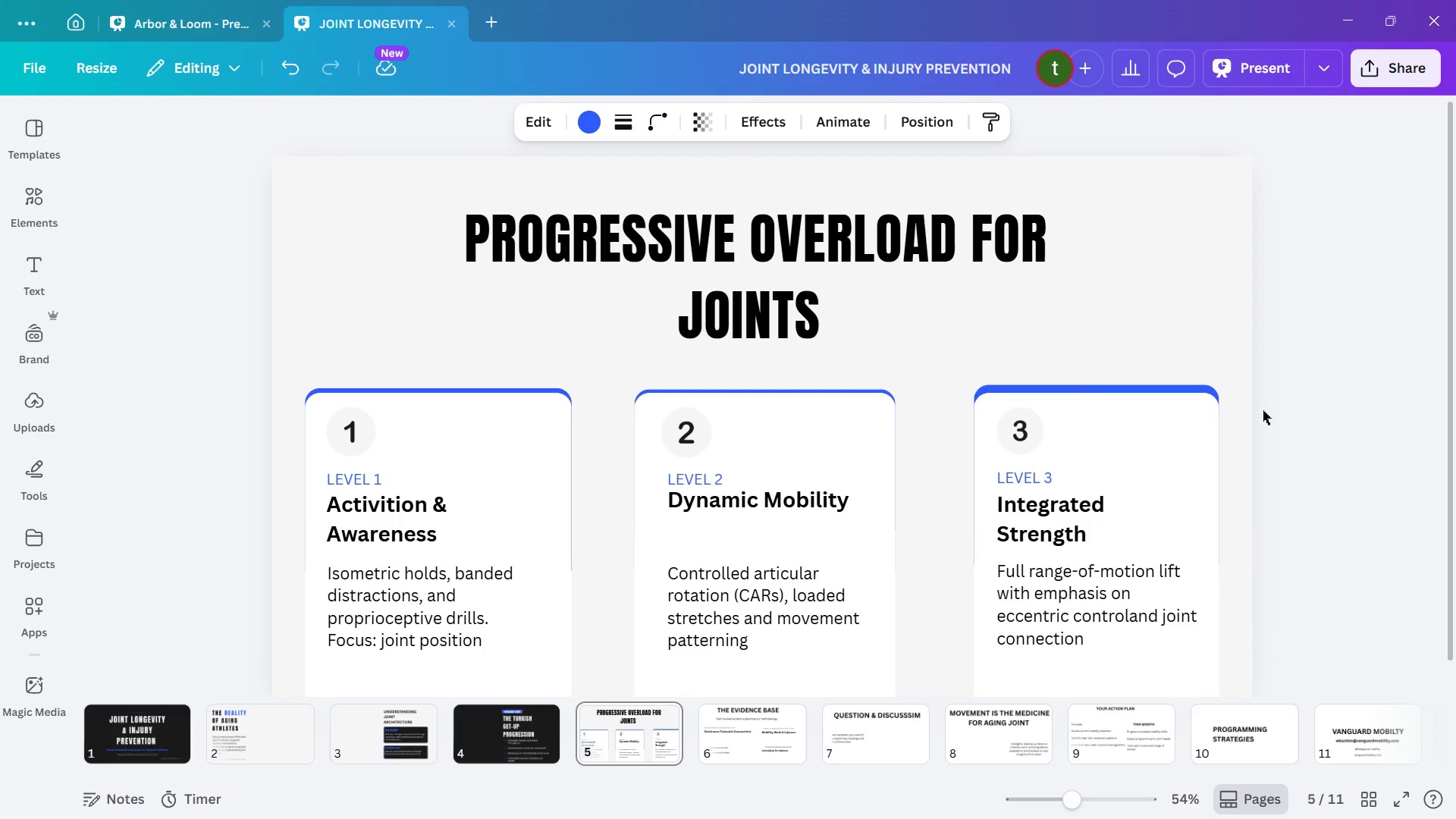 
key(ArrowDown)
 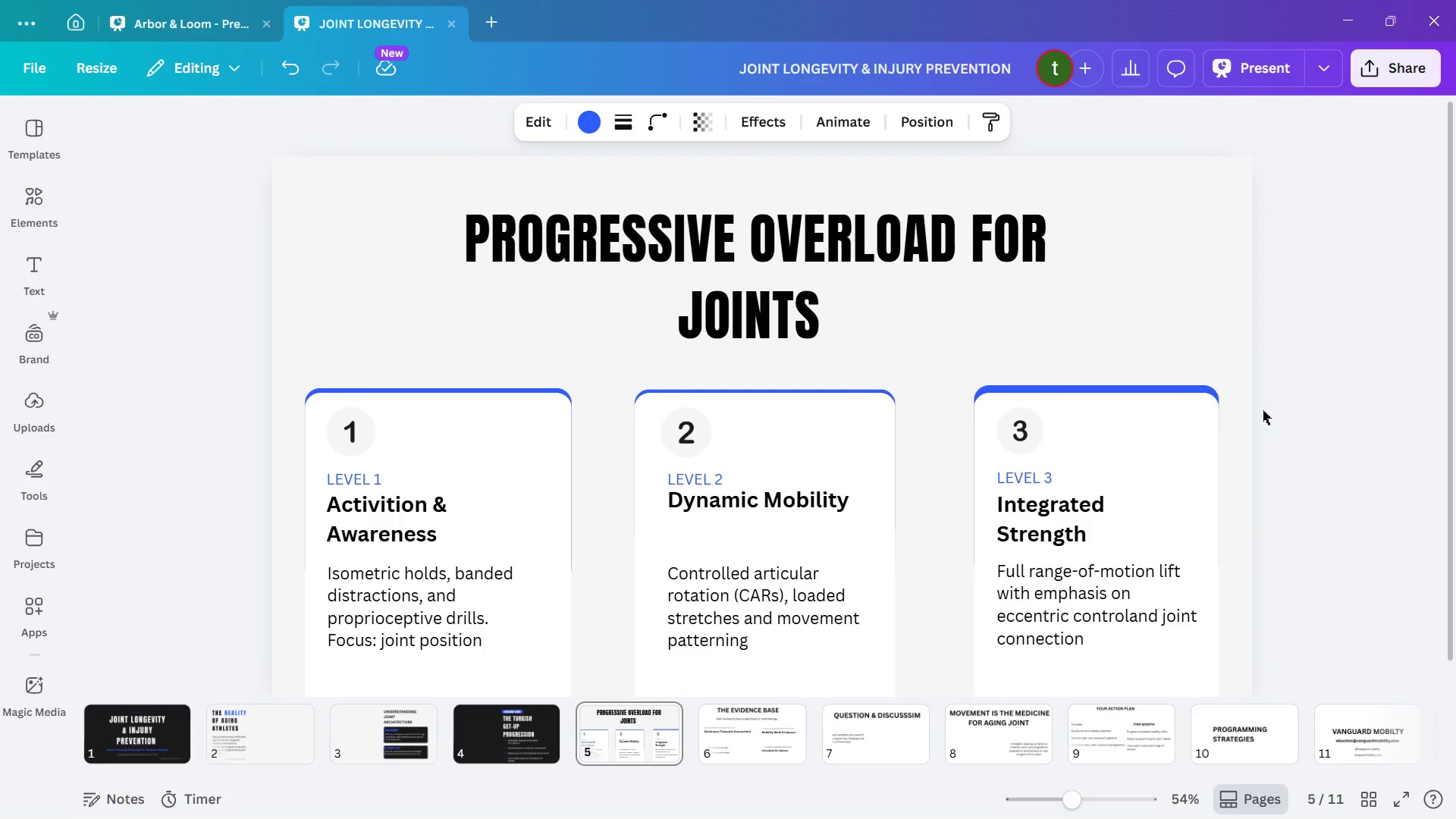 
key(ArrowDown)
 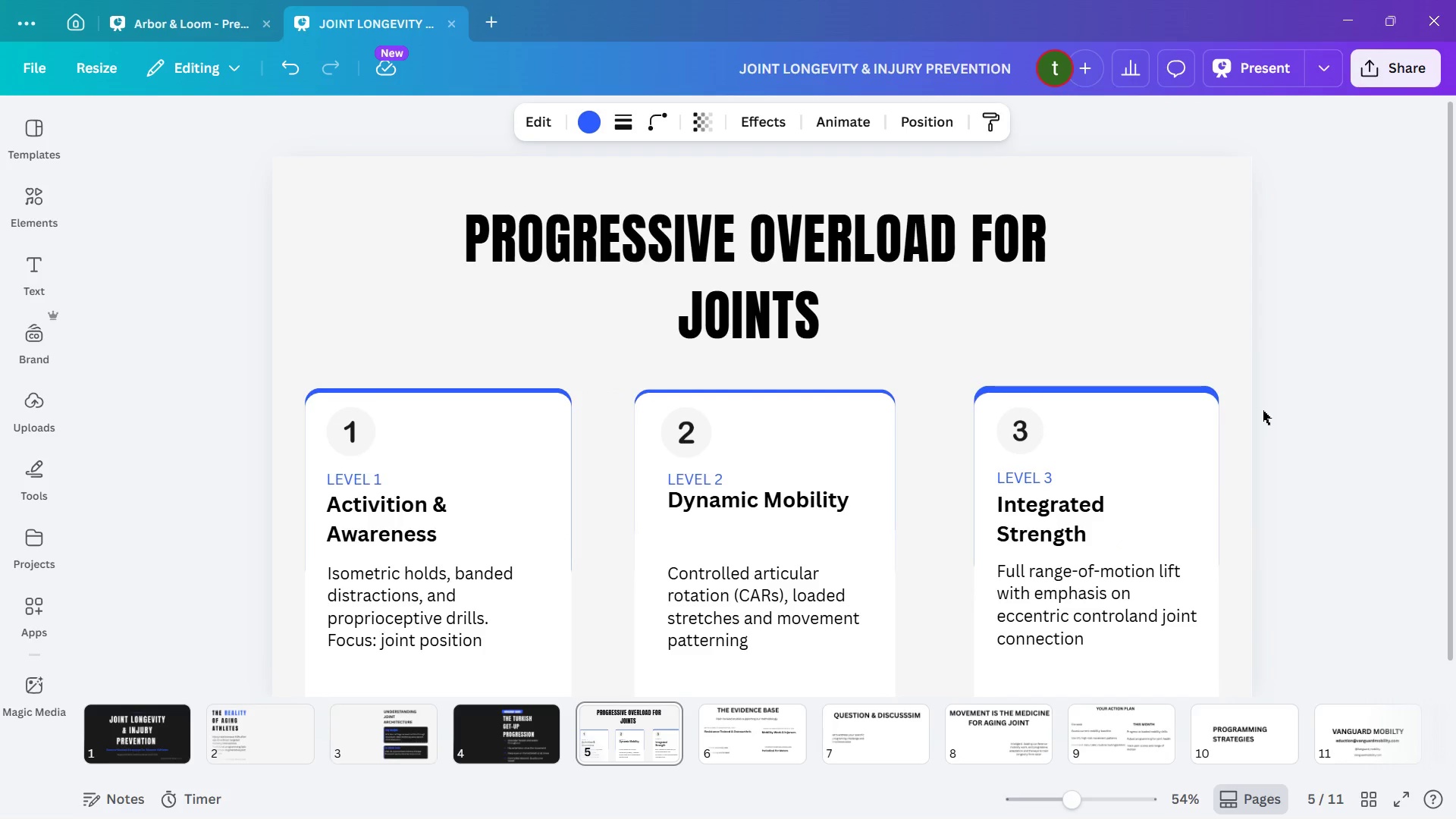 
key(ArrowDown)
 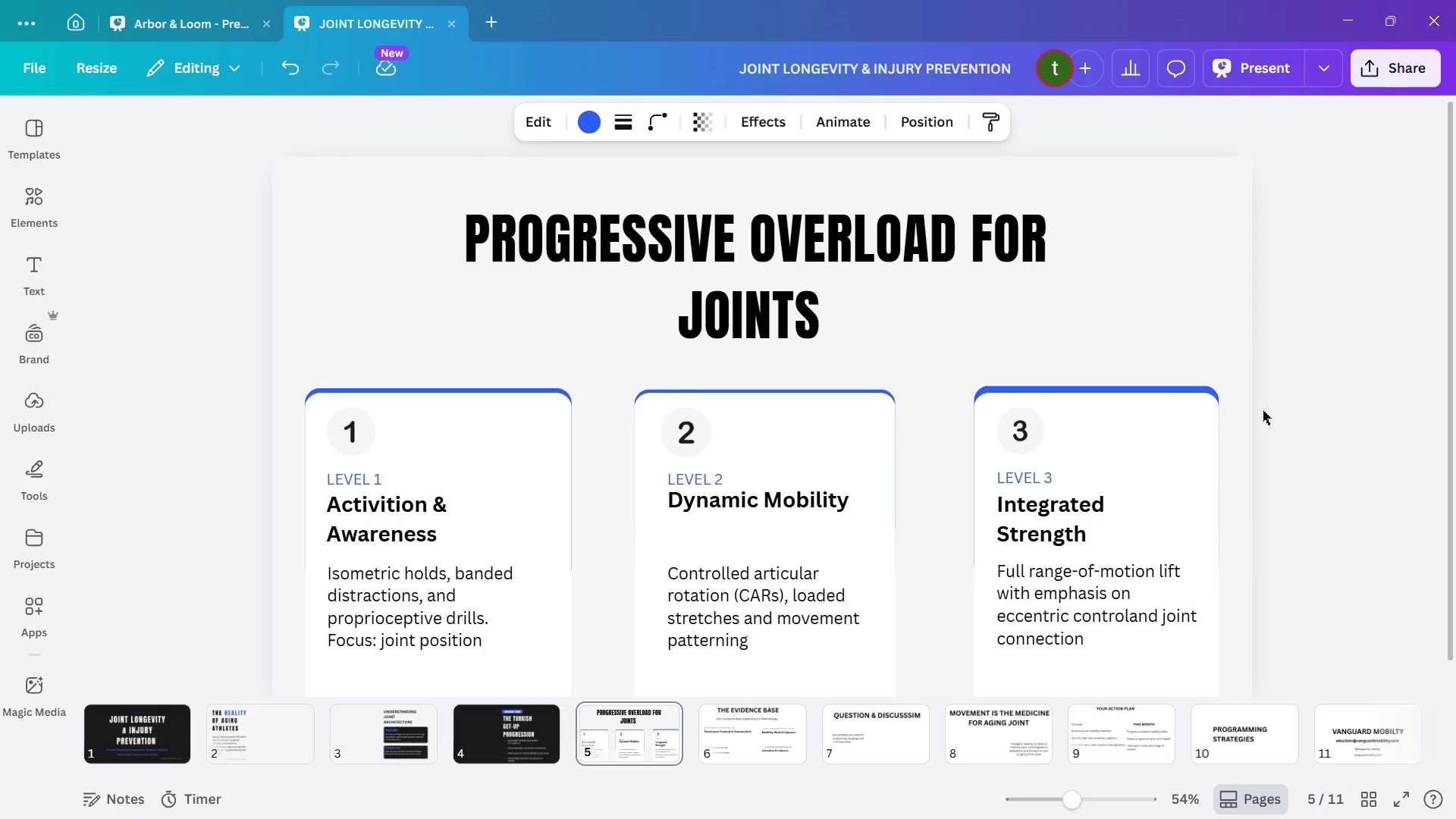 
hold_key(key=ArrowUp, duration=0.67)
 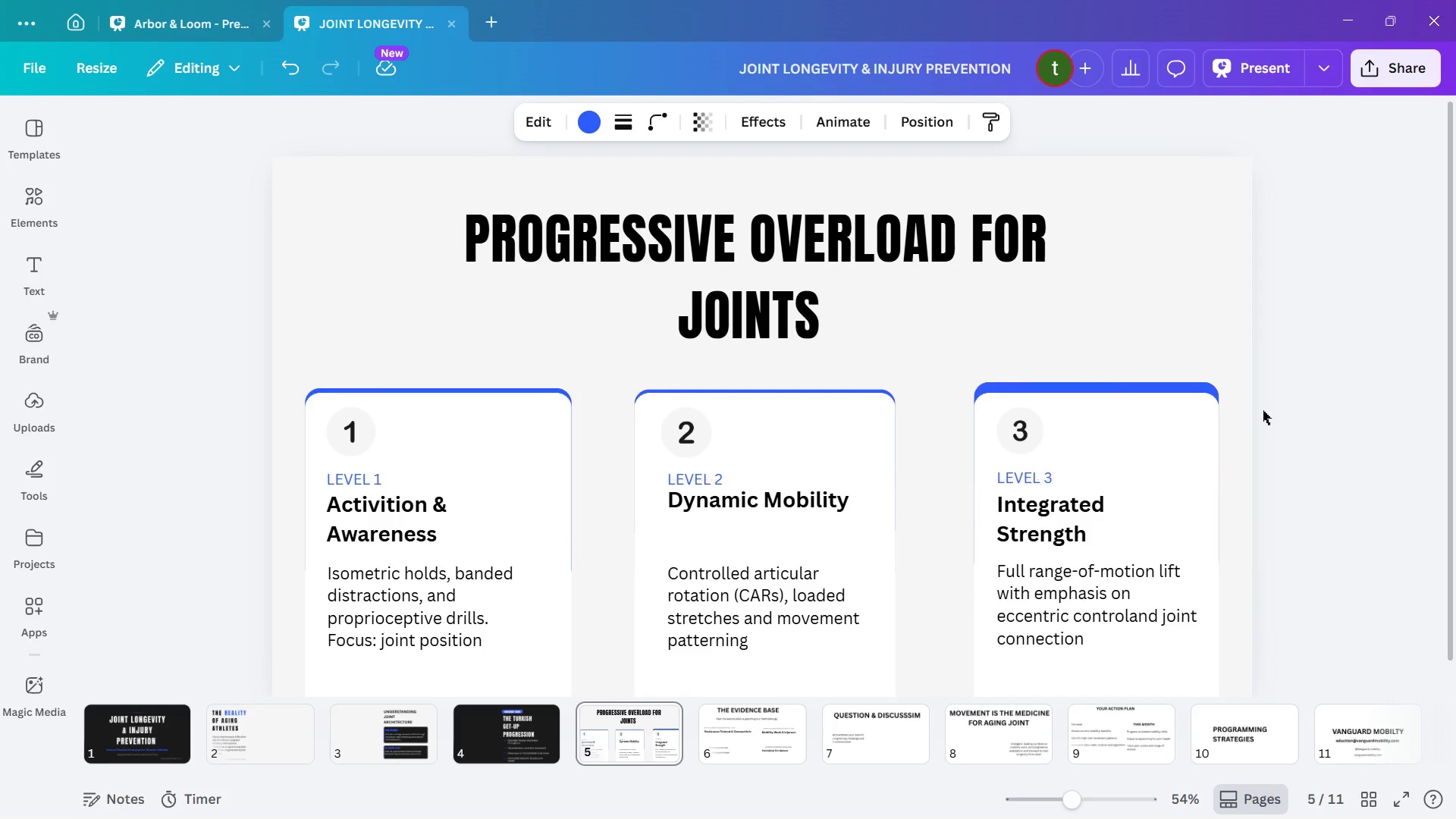 
key(ArrowUp)
 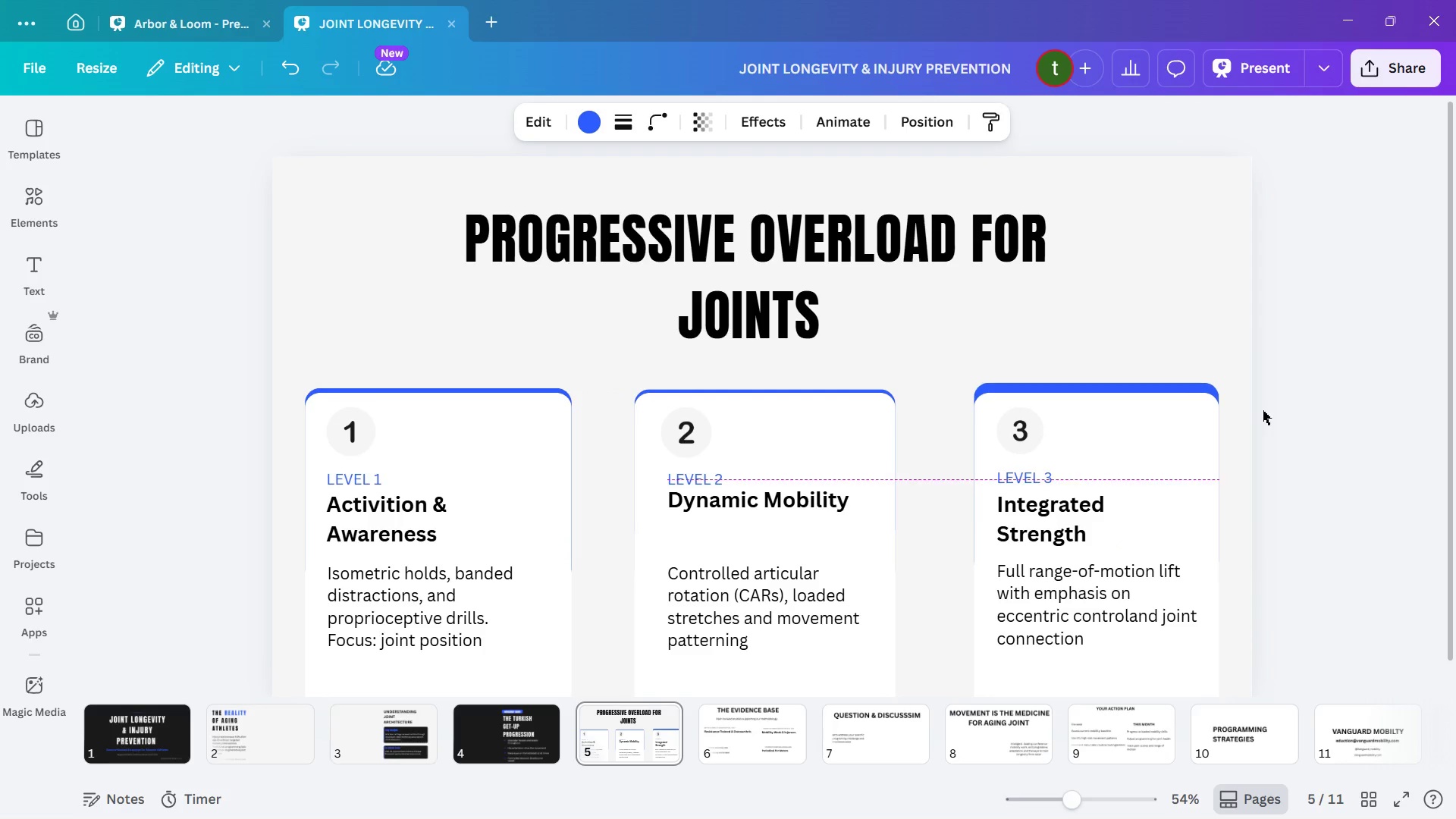 
hold_key(key=ArrowDown, duration=0.69)
 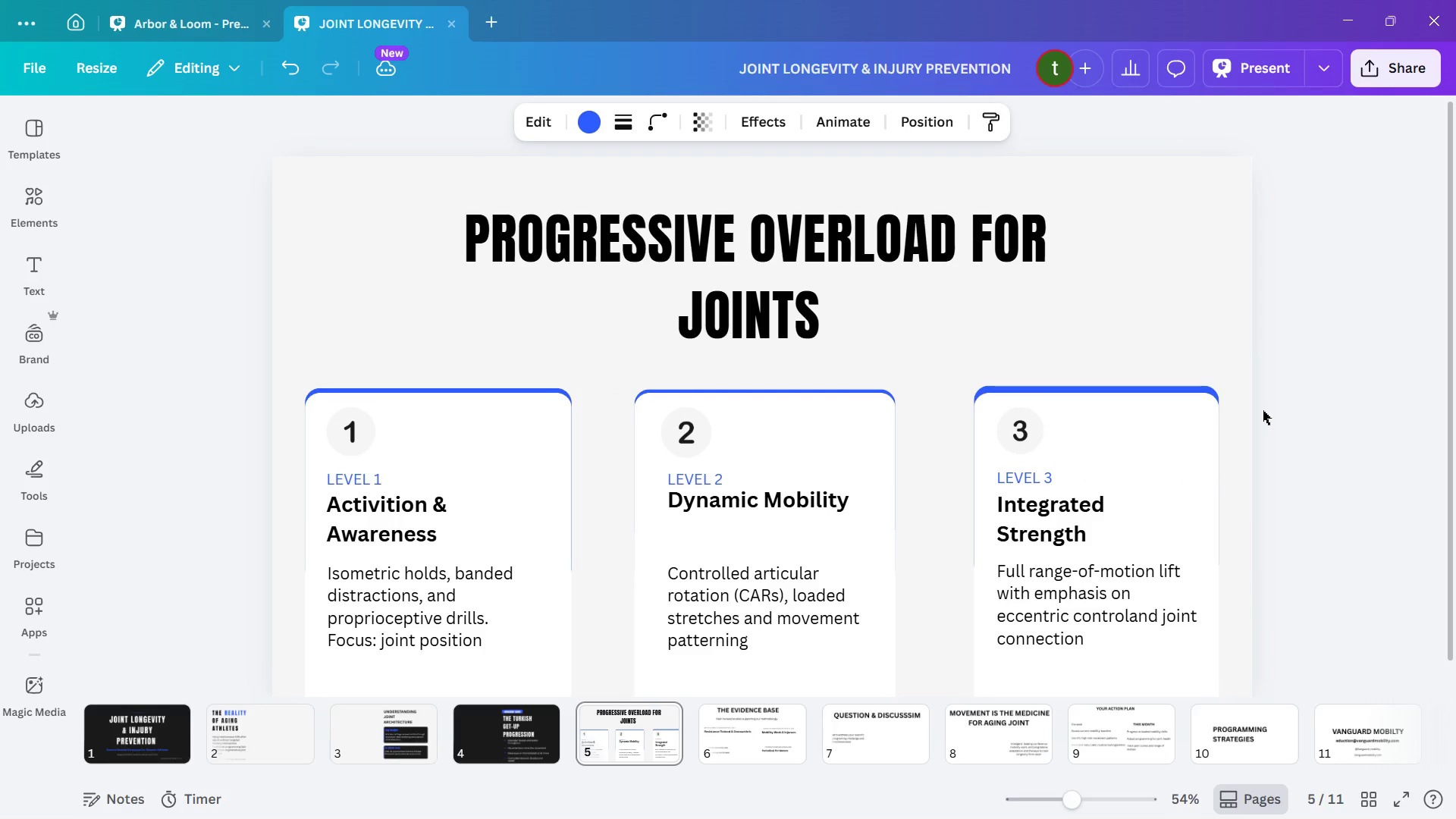 
key(ArrowDown)
 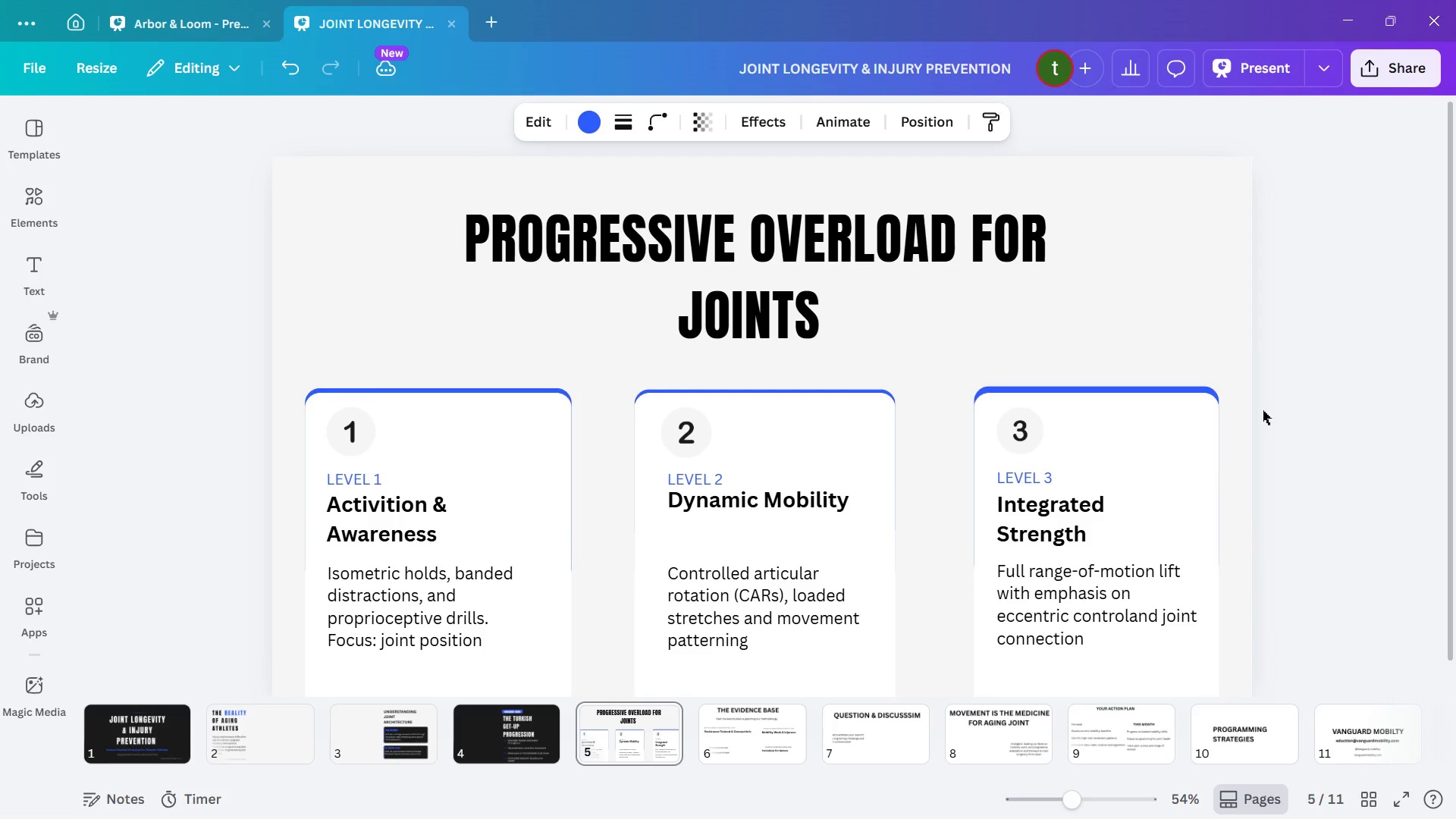 
key(ArrowDown)
 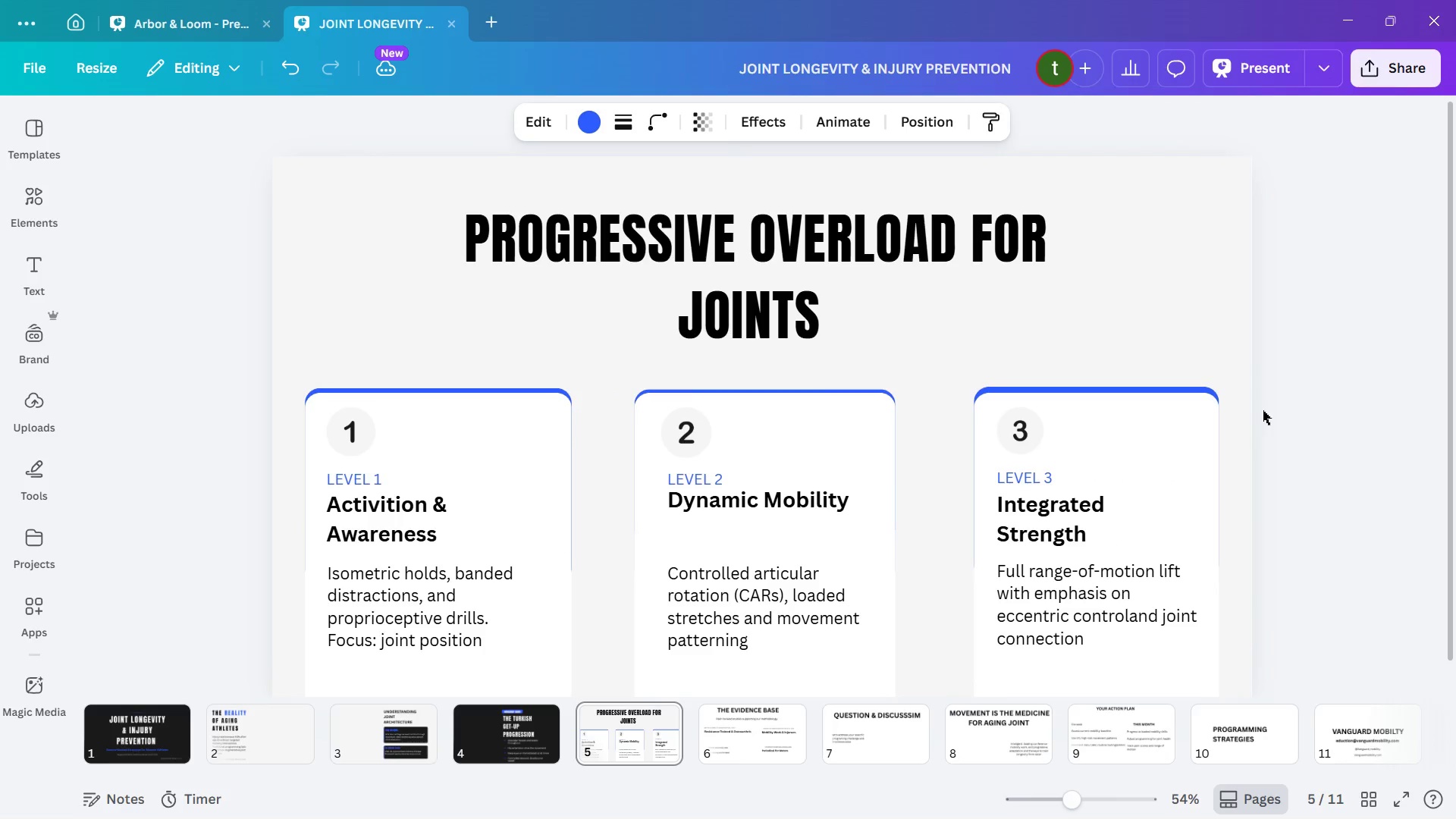 
key(ArrowDown)
 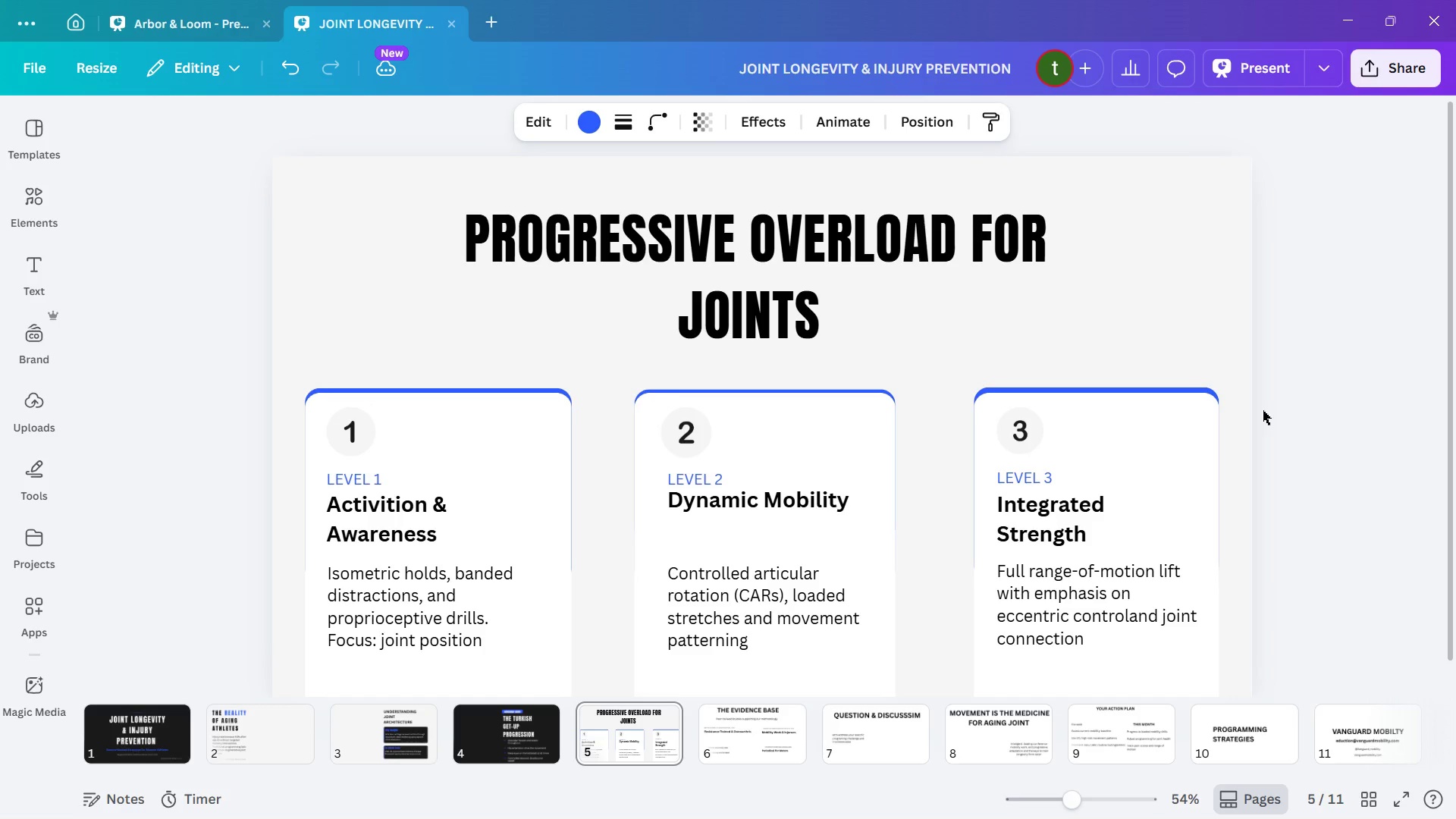 
key(ArrowDown)
 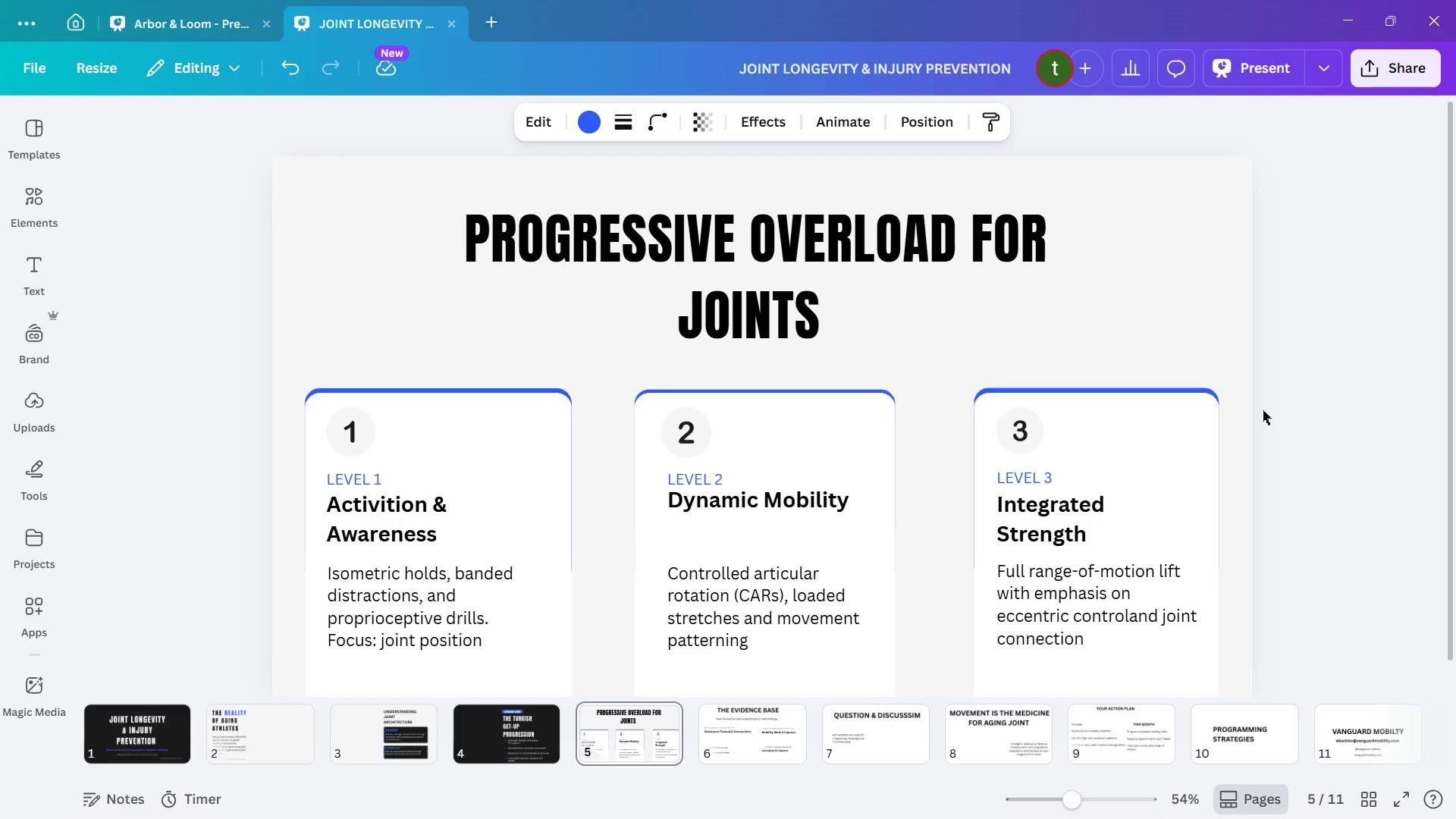 
key(ArrowDown)
 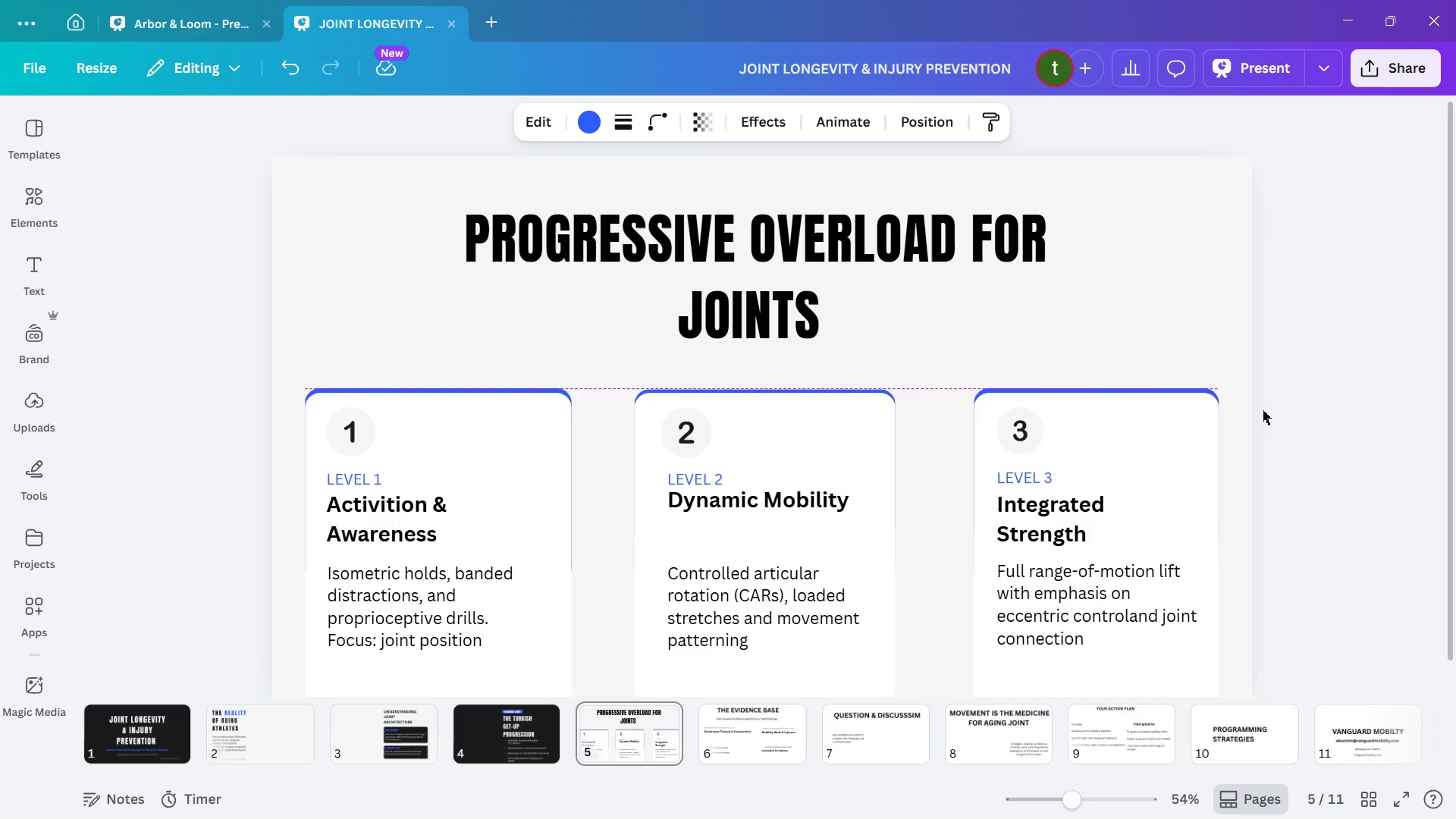 
key(ArrowDown)
 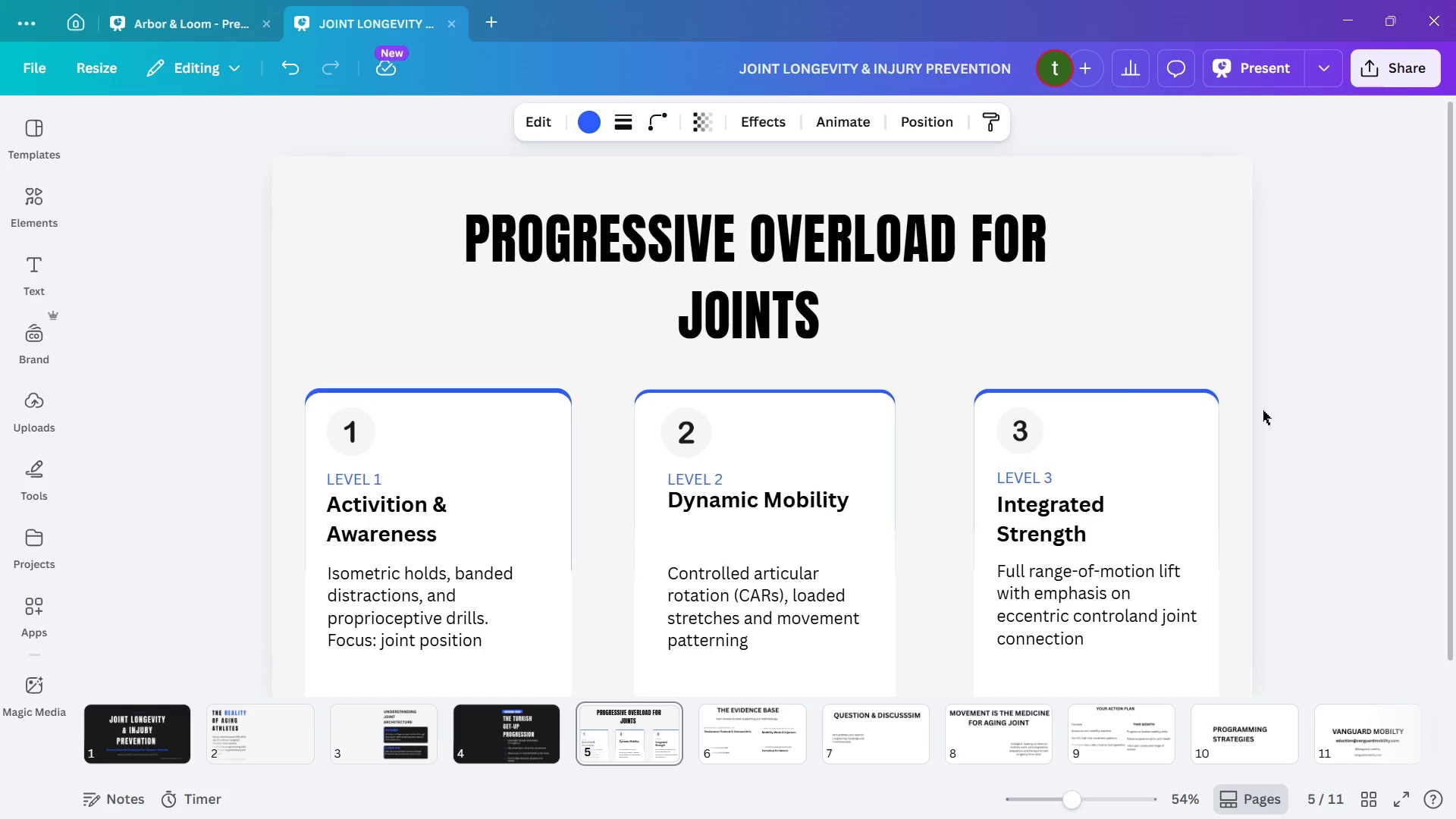 
key(ArrowDown)
 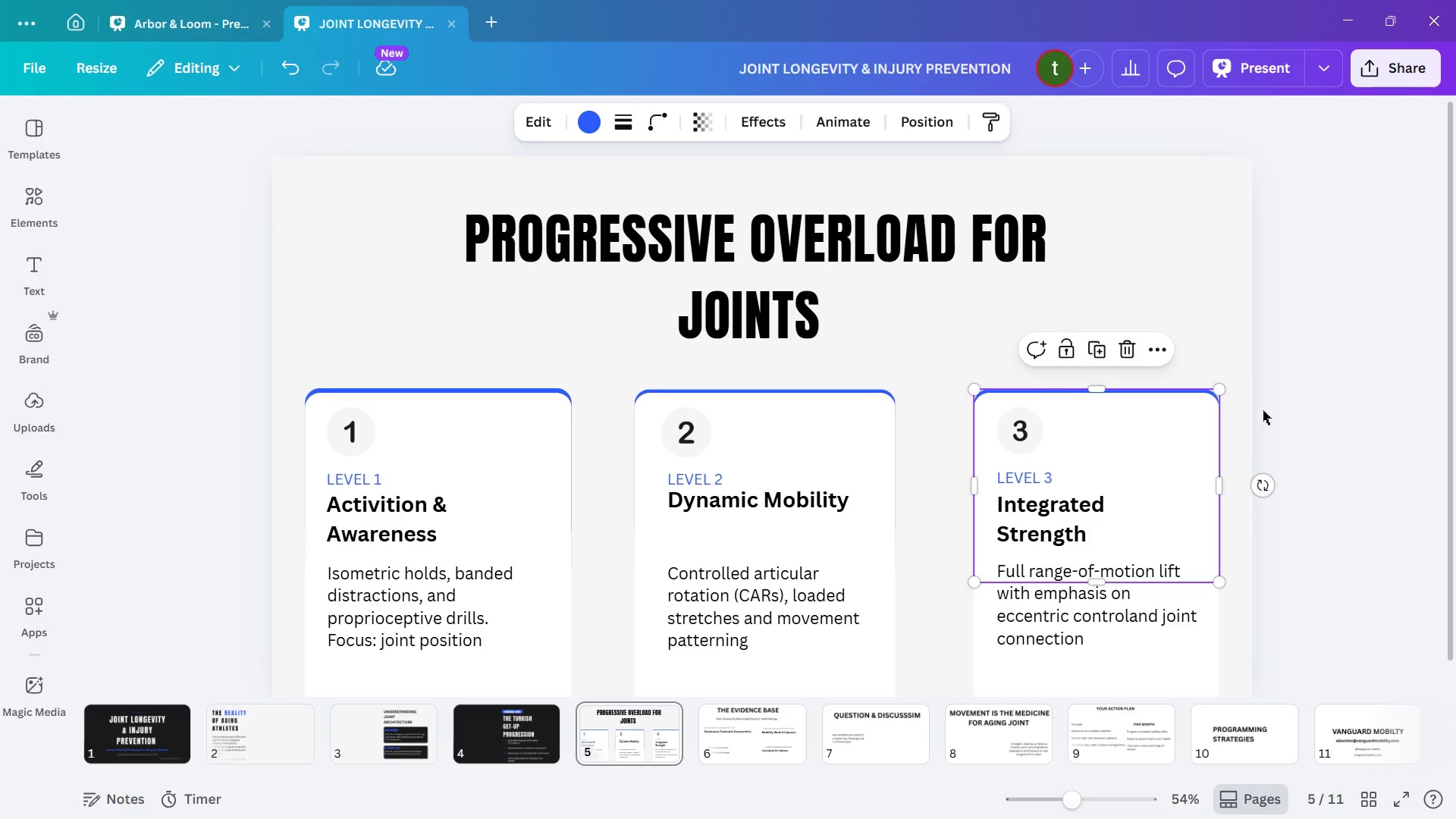 
wait(9.33)
 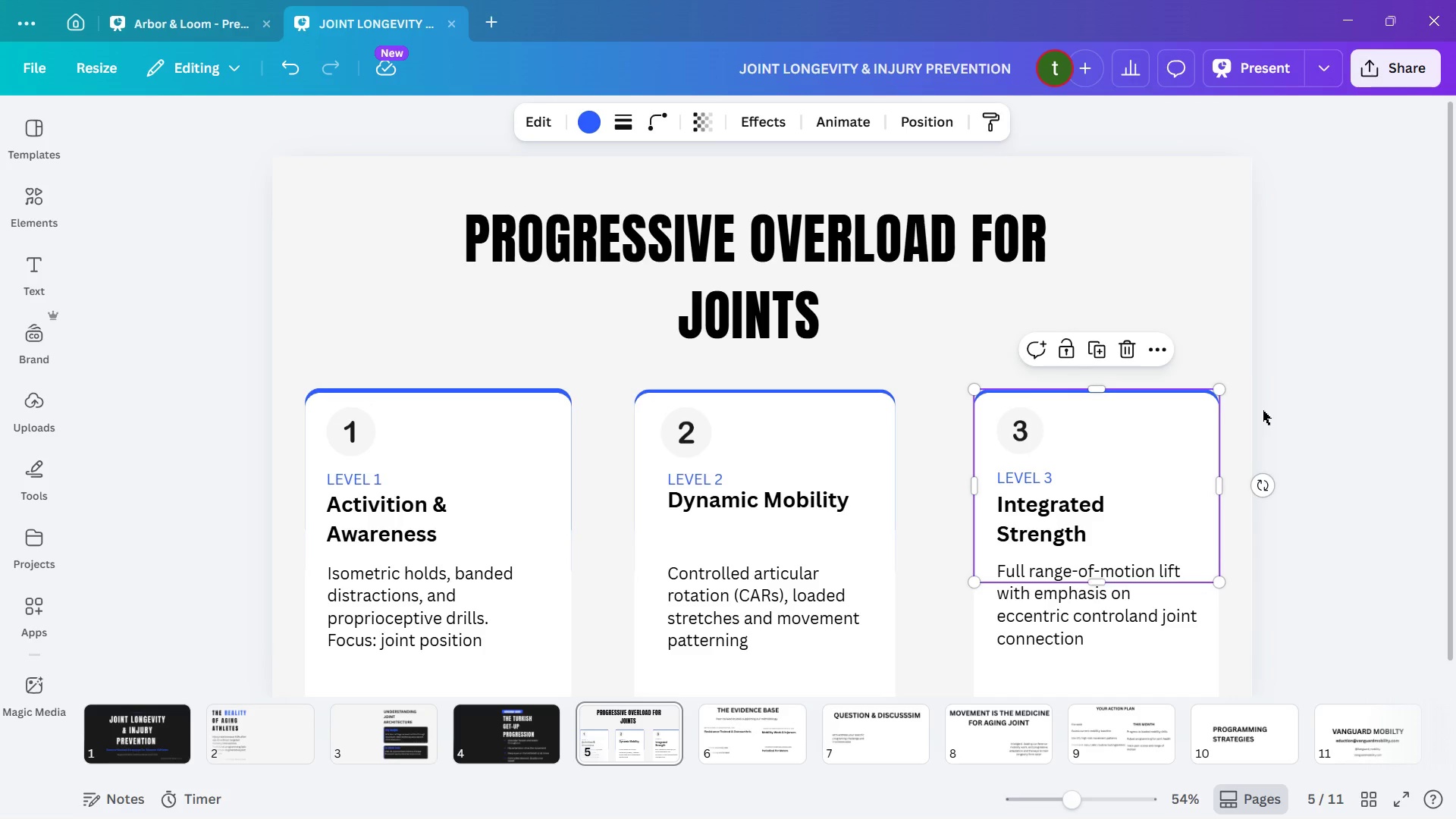 
key(ArrowDown)
 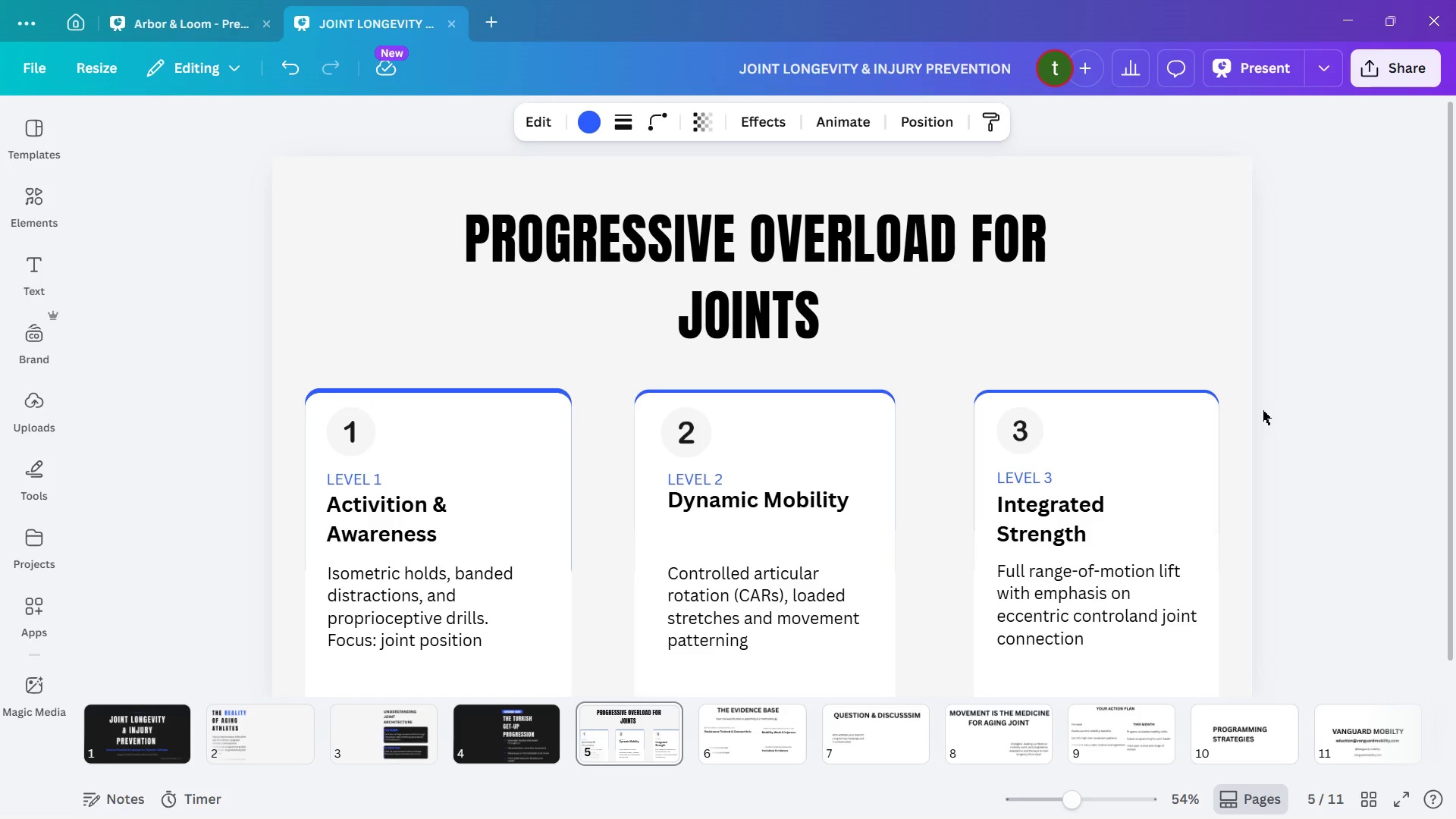 
key(ArrowDown)
 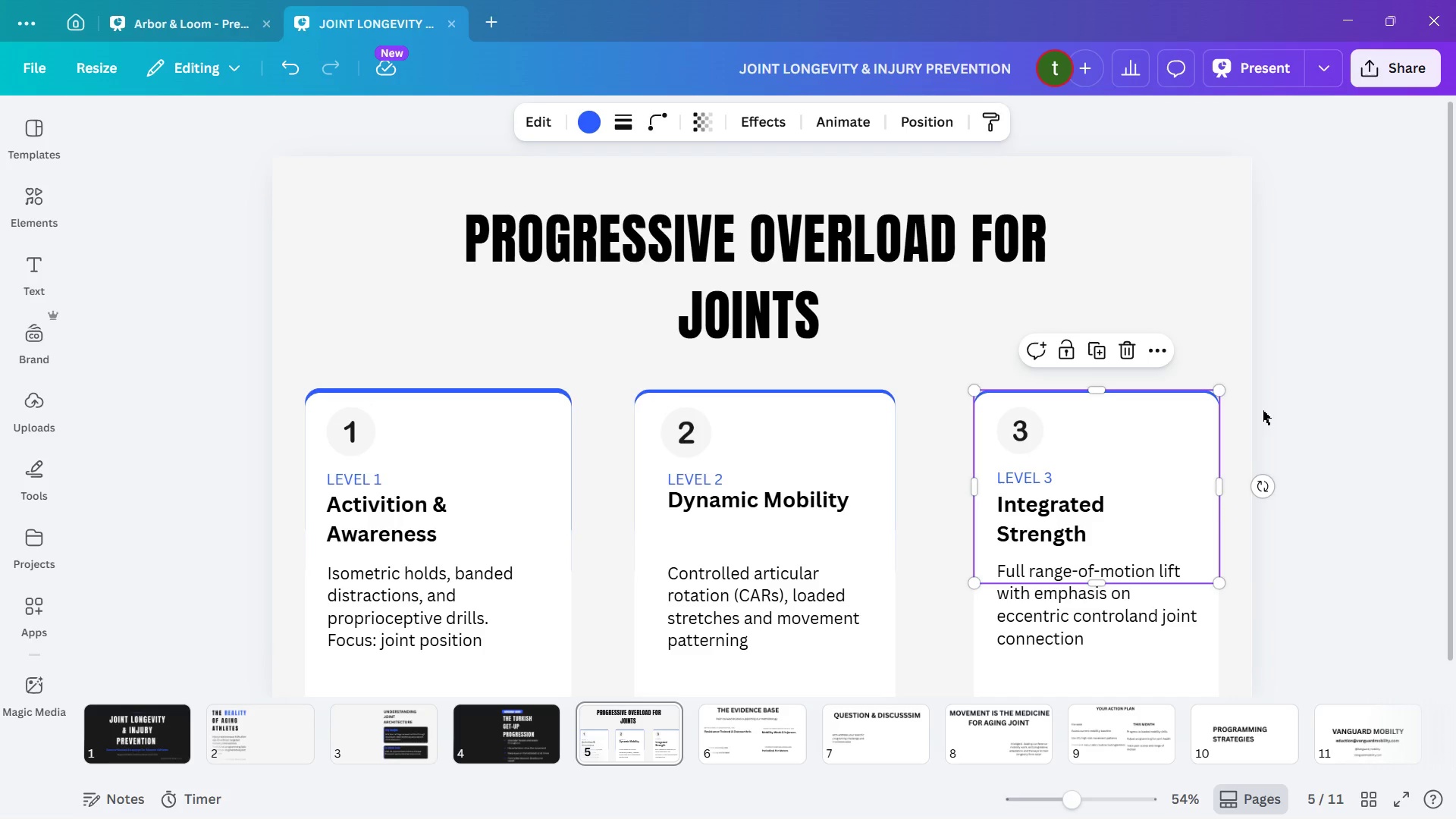 
key(ArrowDown)
 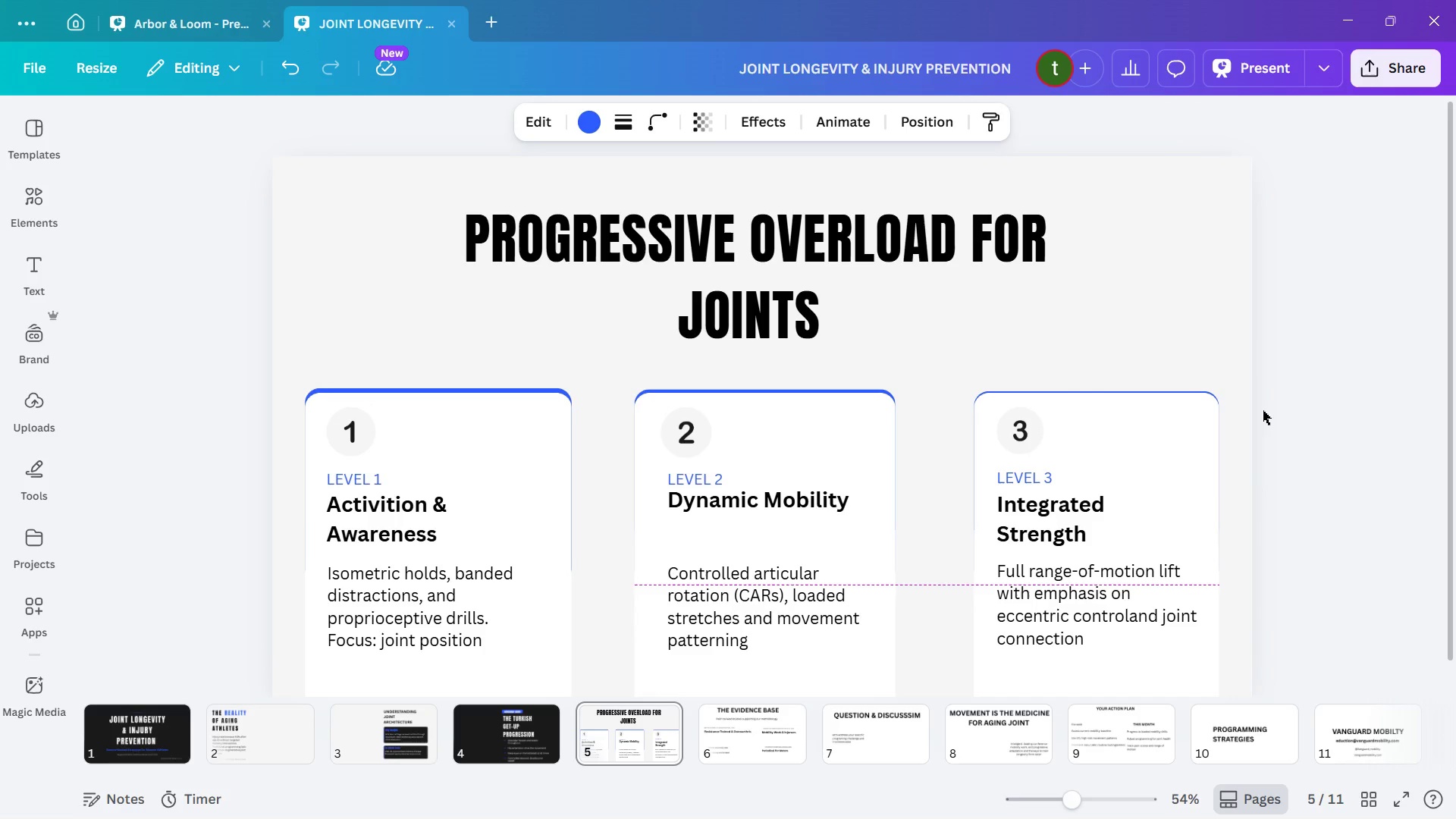 
key(ArrowDown)
 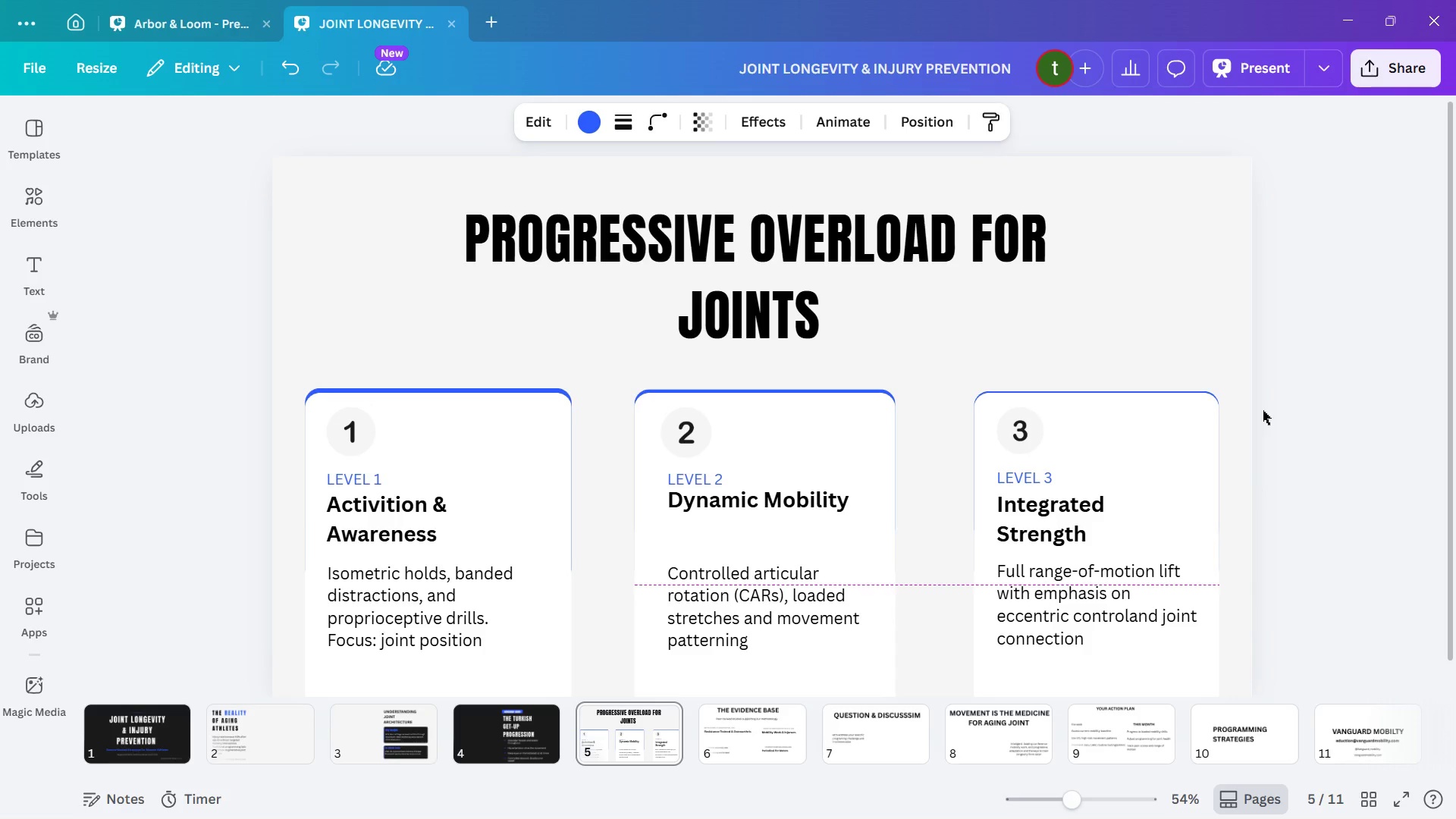 
key(ArrowDown)
 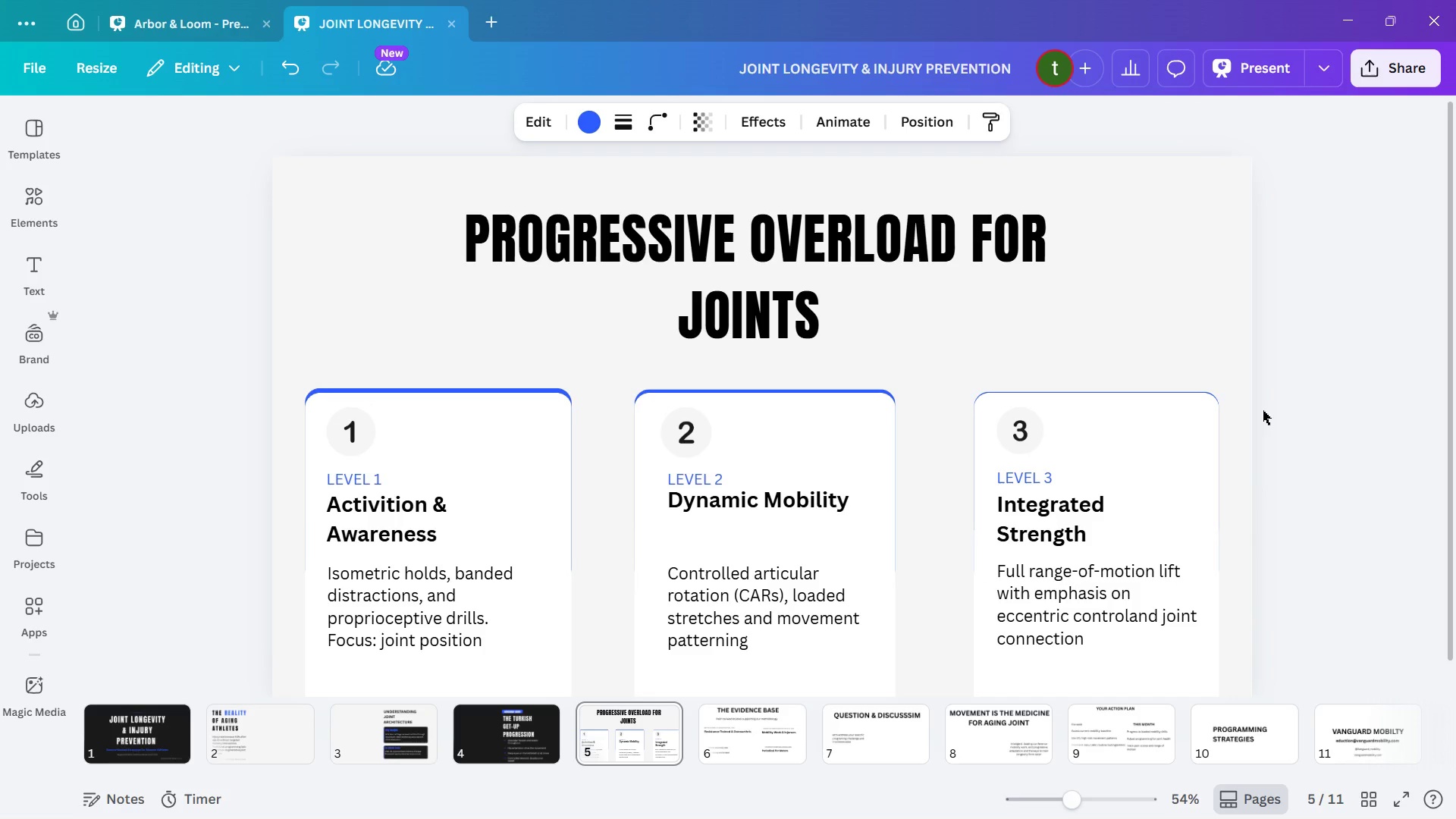 
key(ArrowUp)
 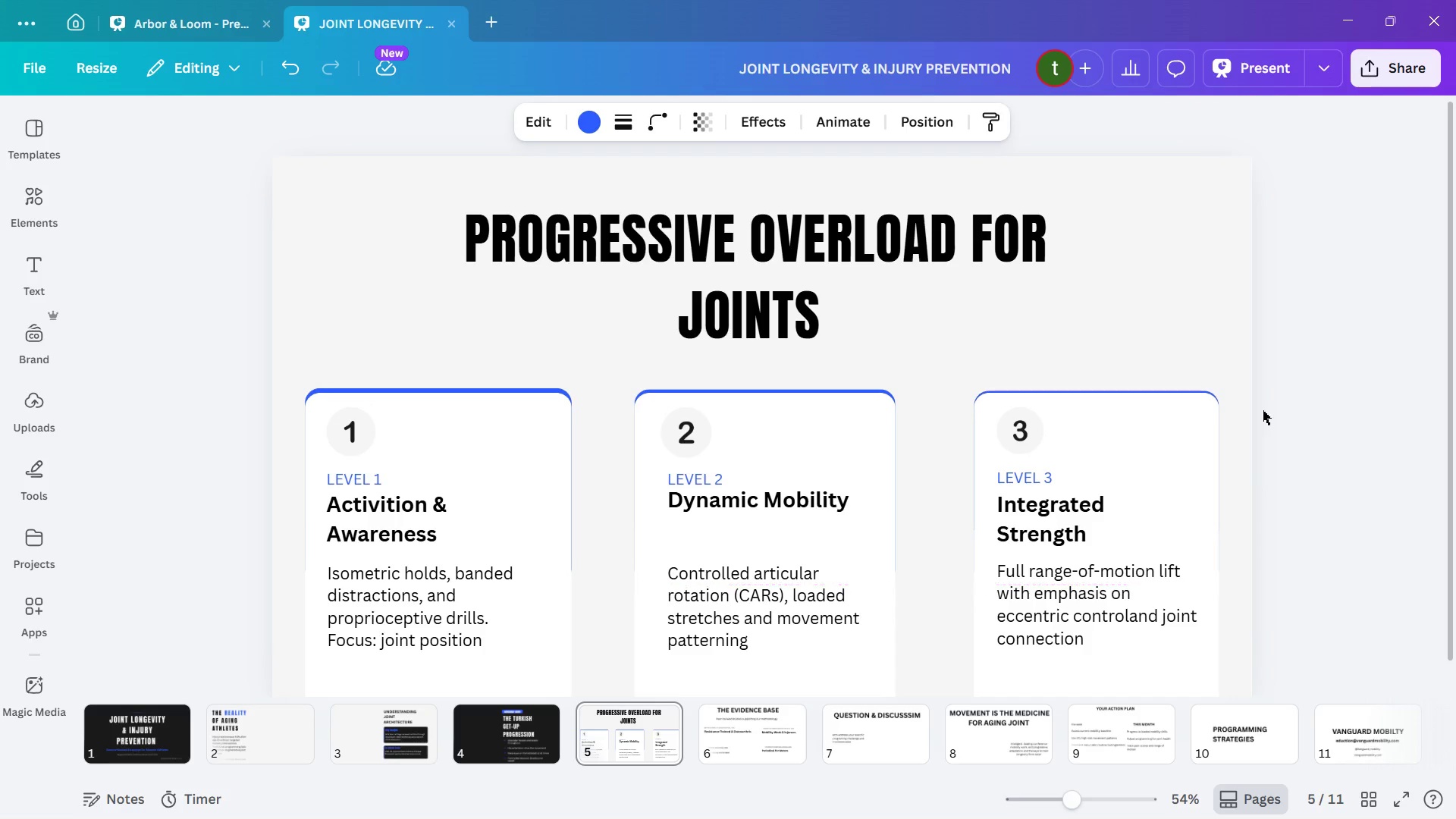 
key(ArrowUp)
 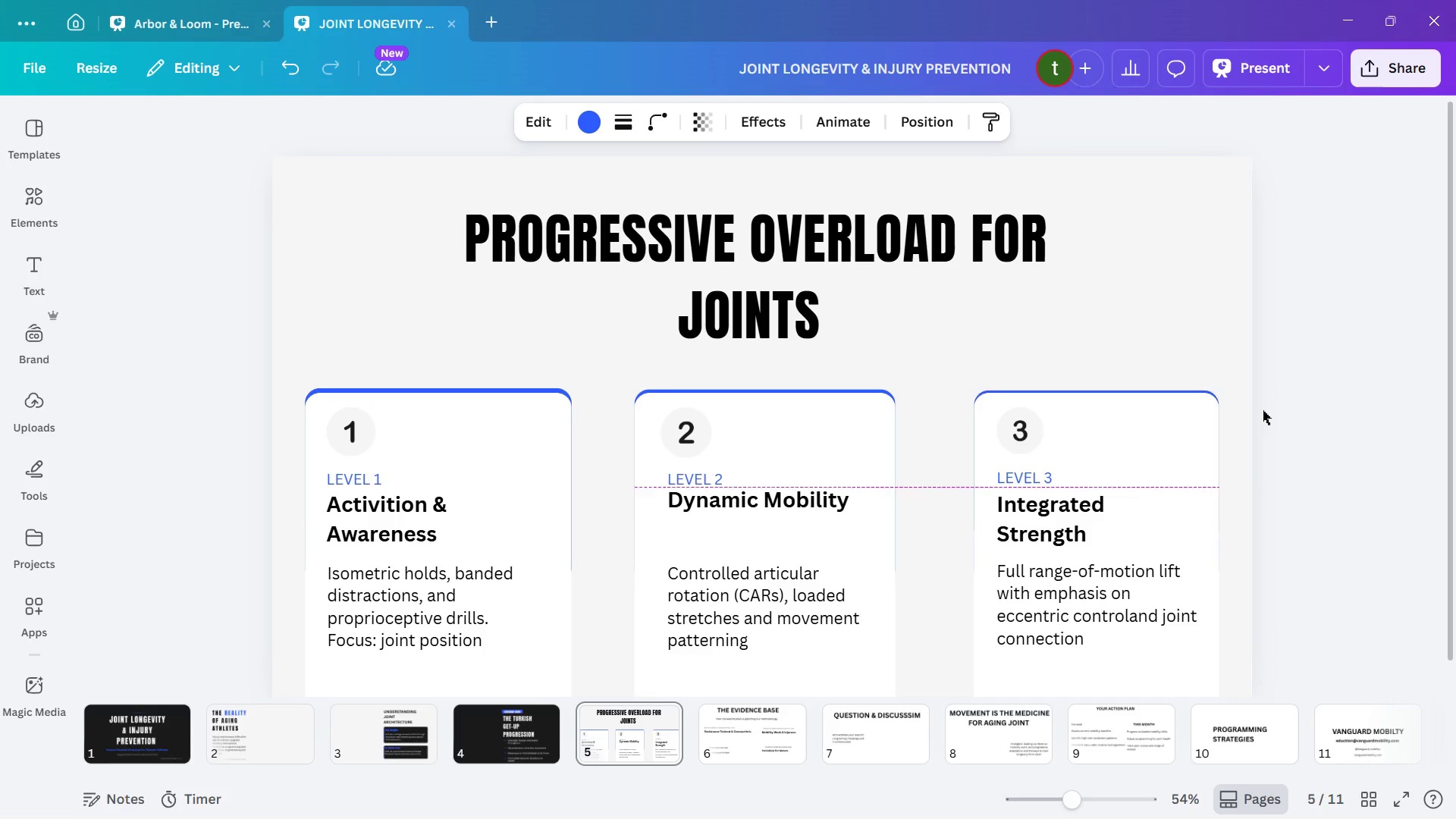 
key(ArrowUp)
 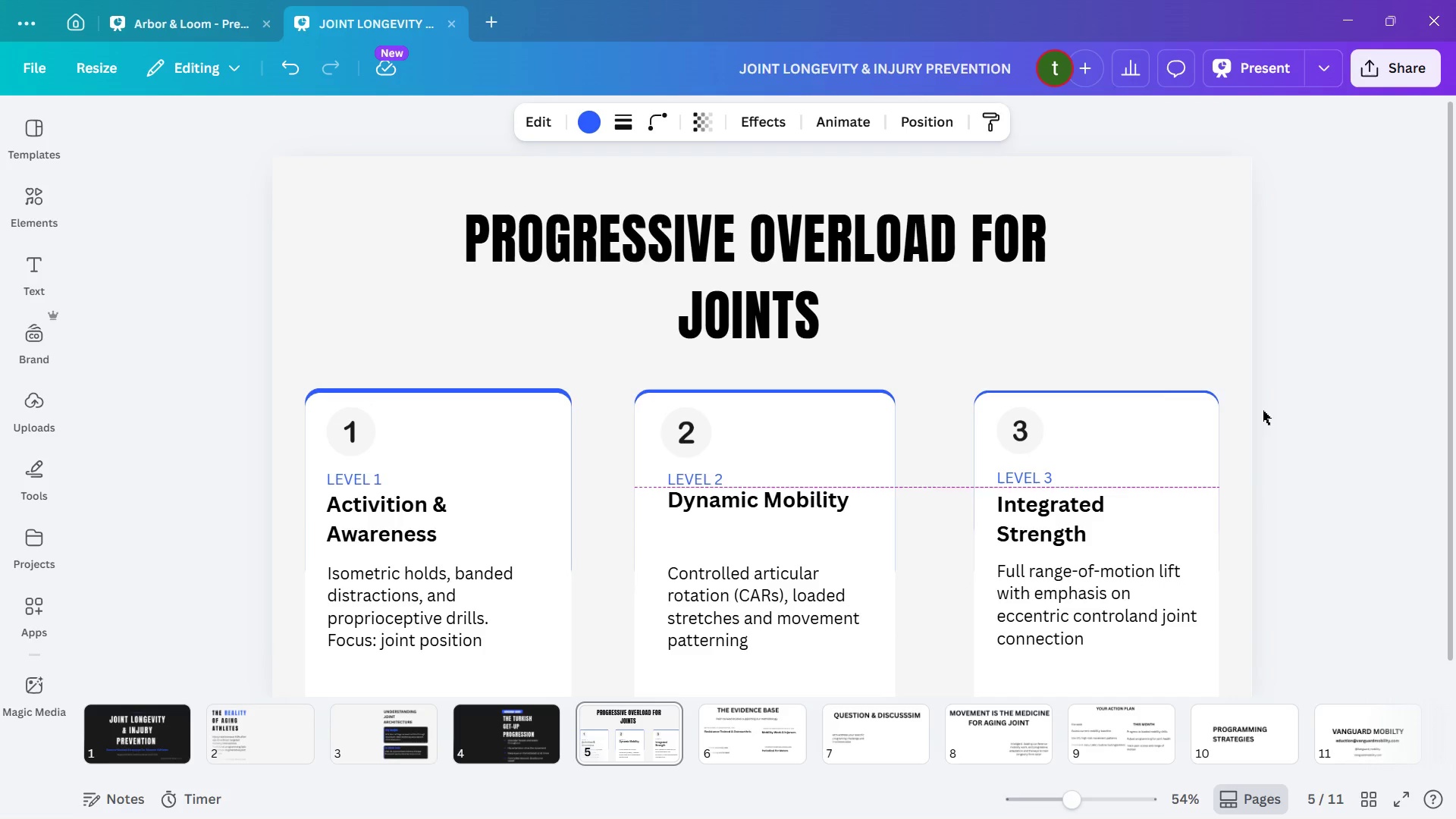 
key(ArrowUp)
 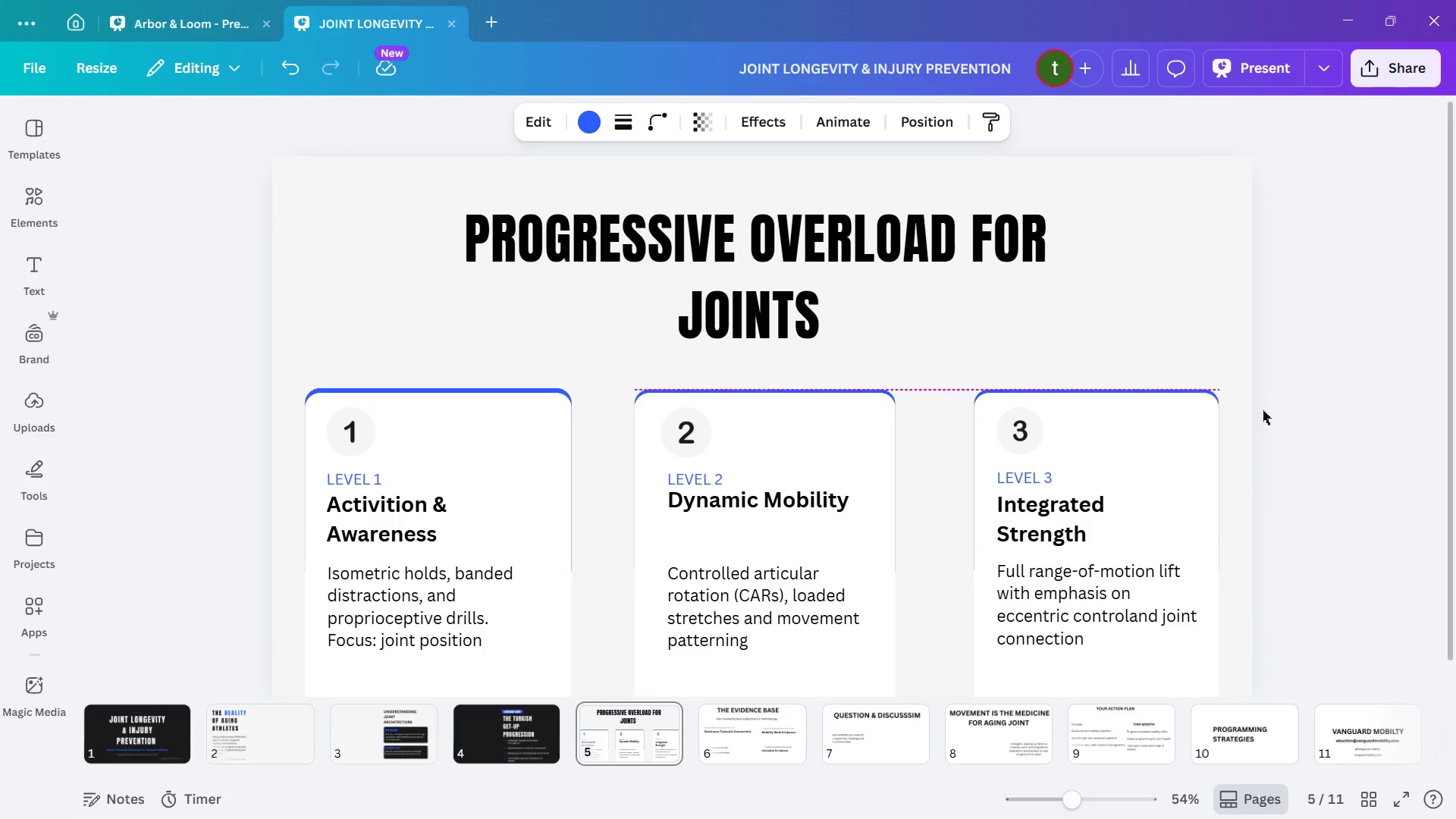 
key(ArrowUp)
 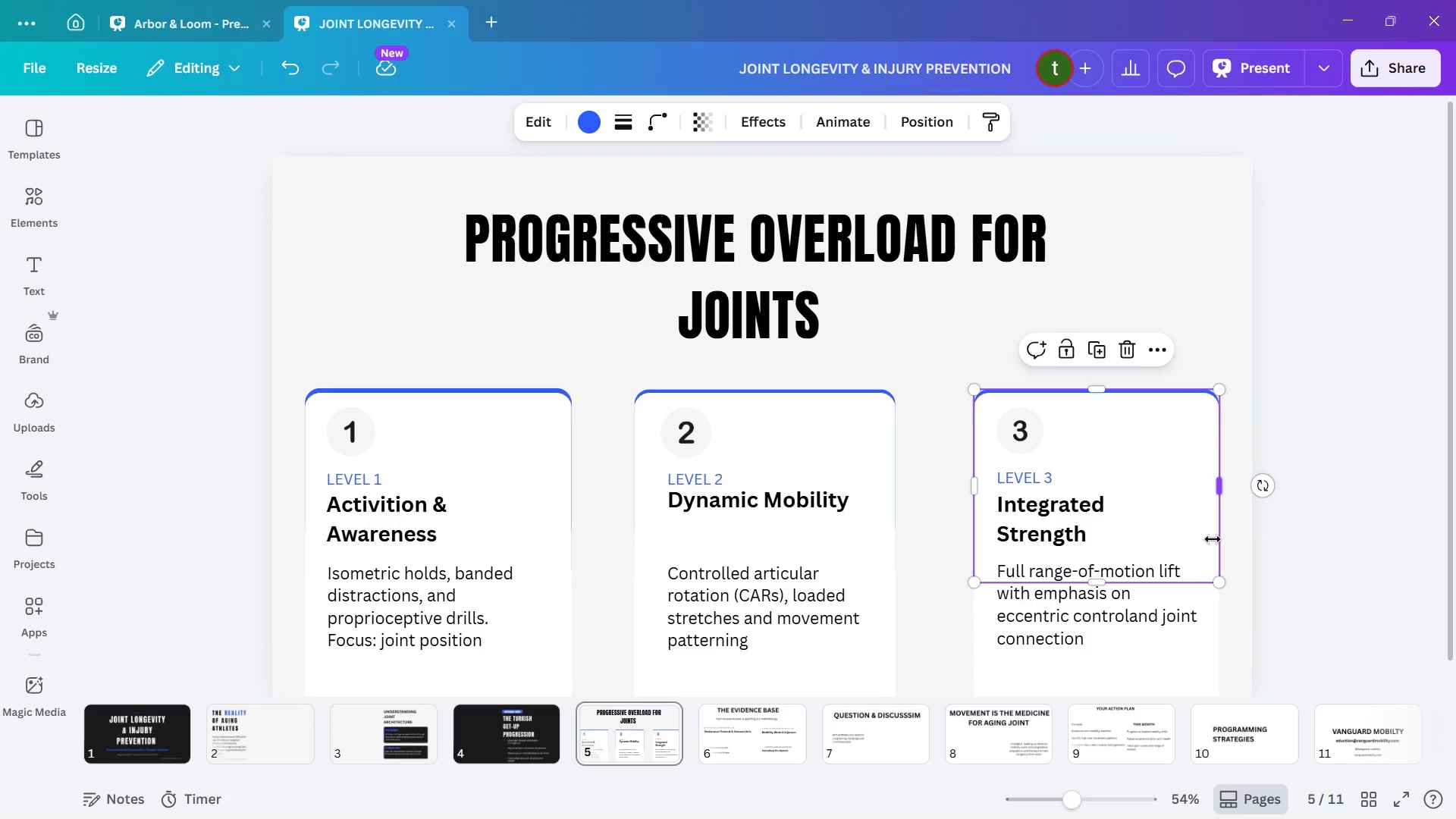 
wait(8.89)
 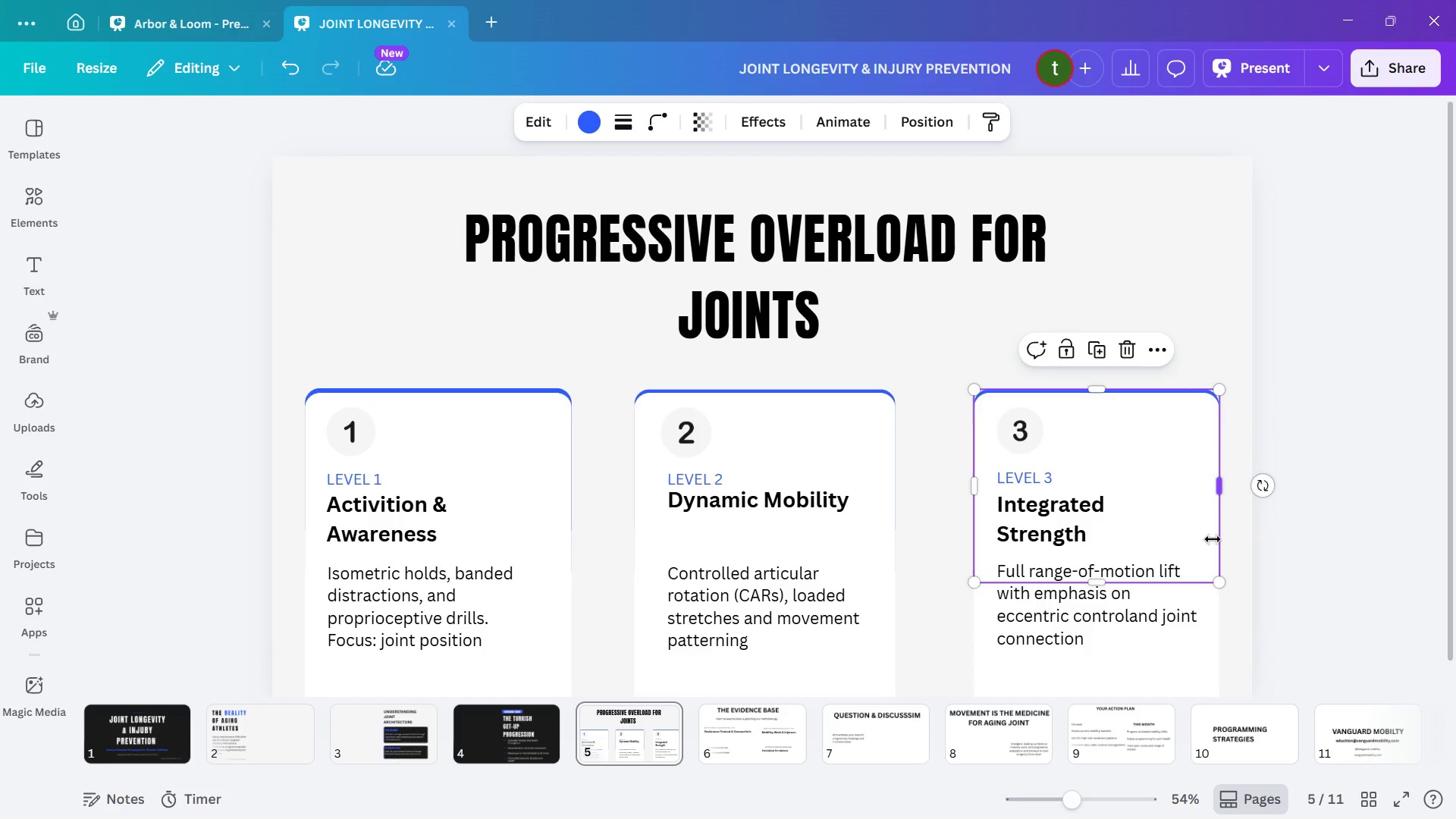 
left_click([1302, 549])
 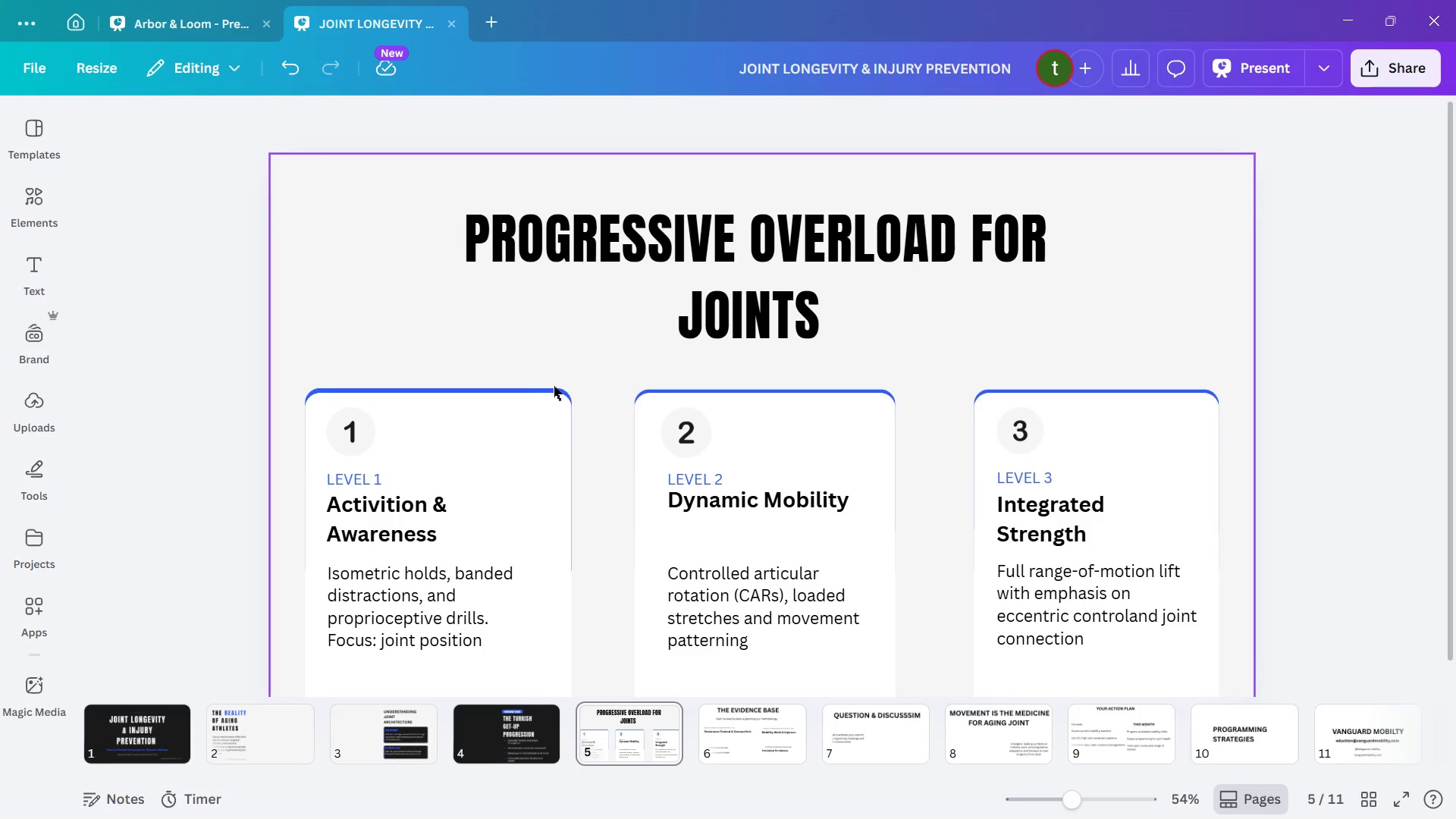 
left_click([557, 391])
 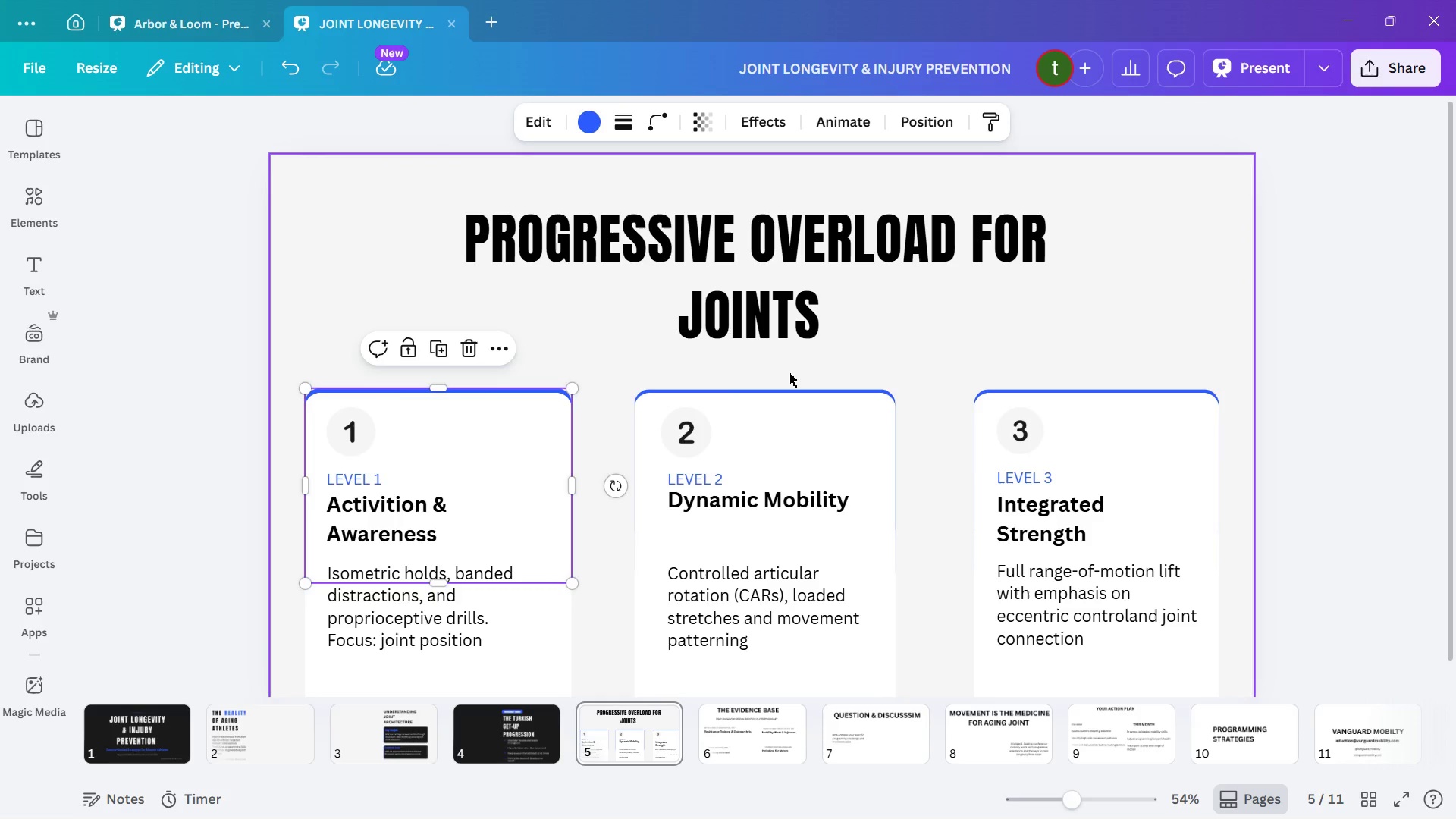 
key(ArrowDown)
 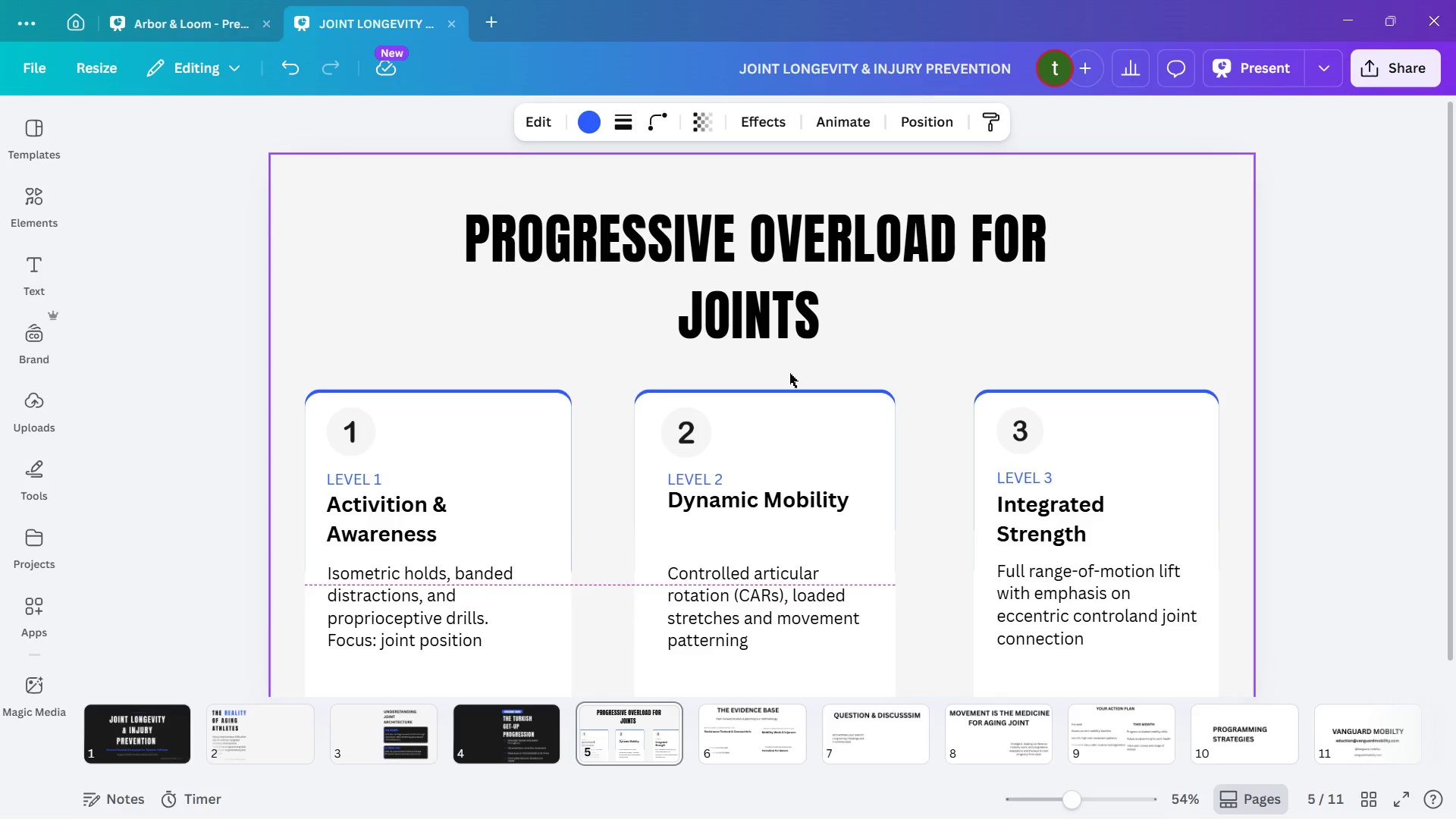 
key(ArrowDown)
 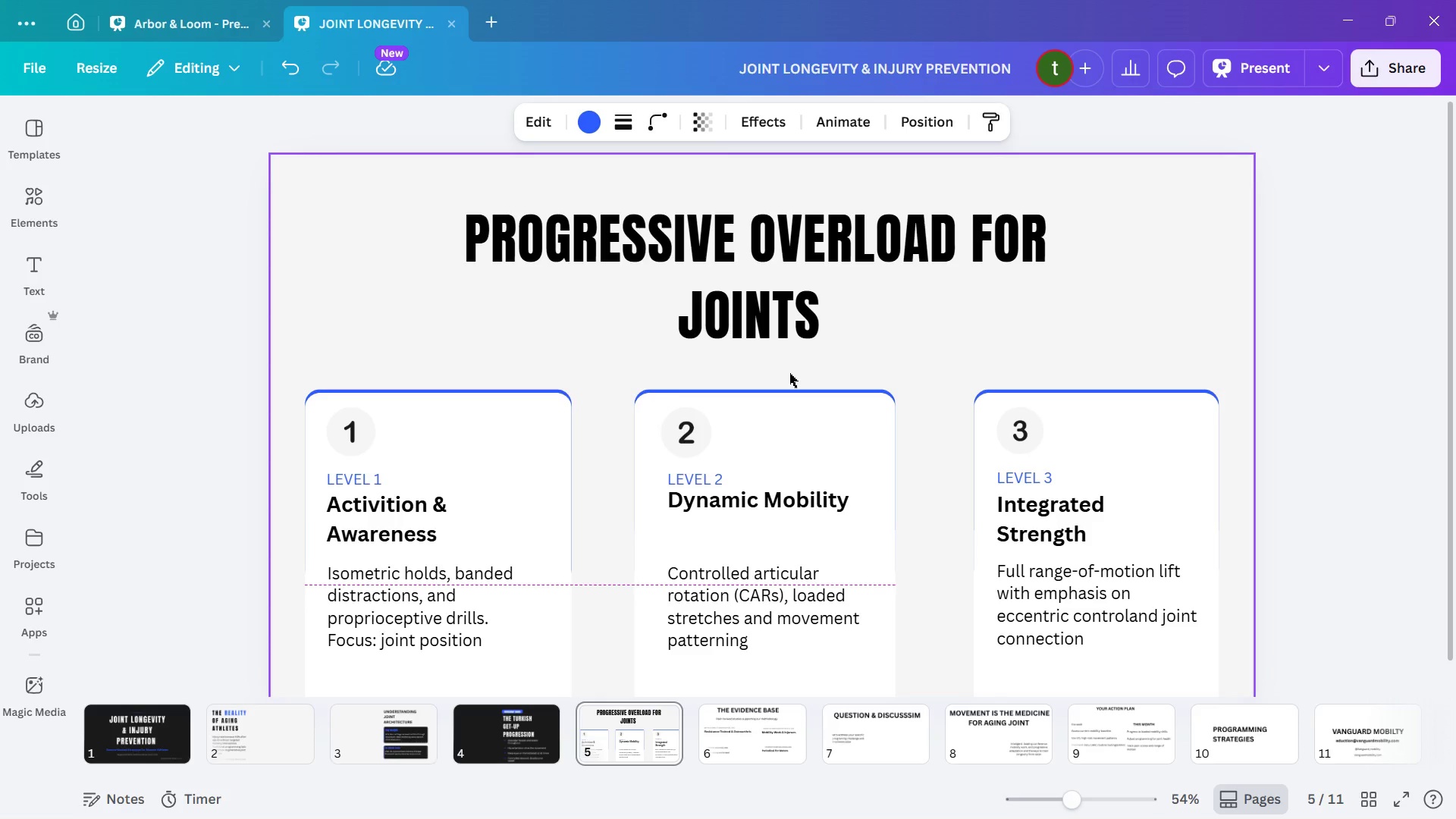 
key(ArrowDown)
 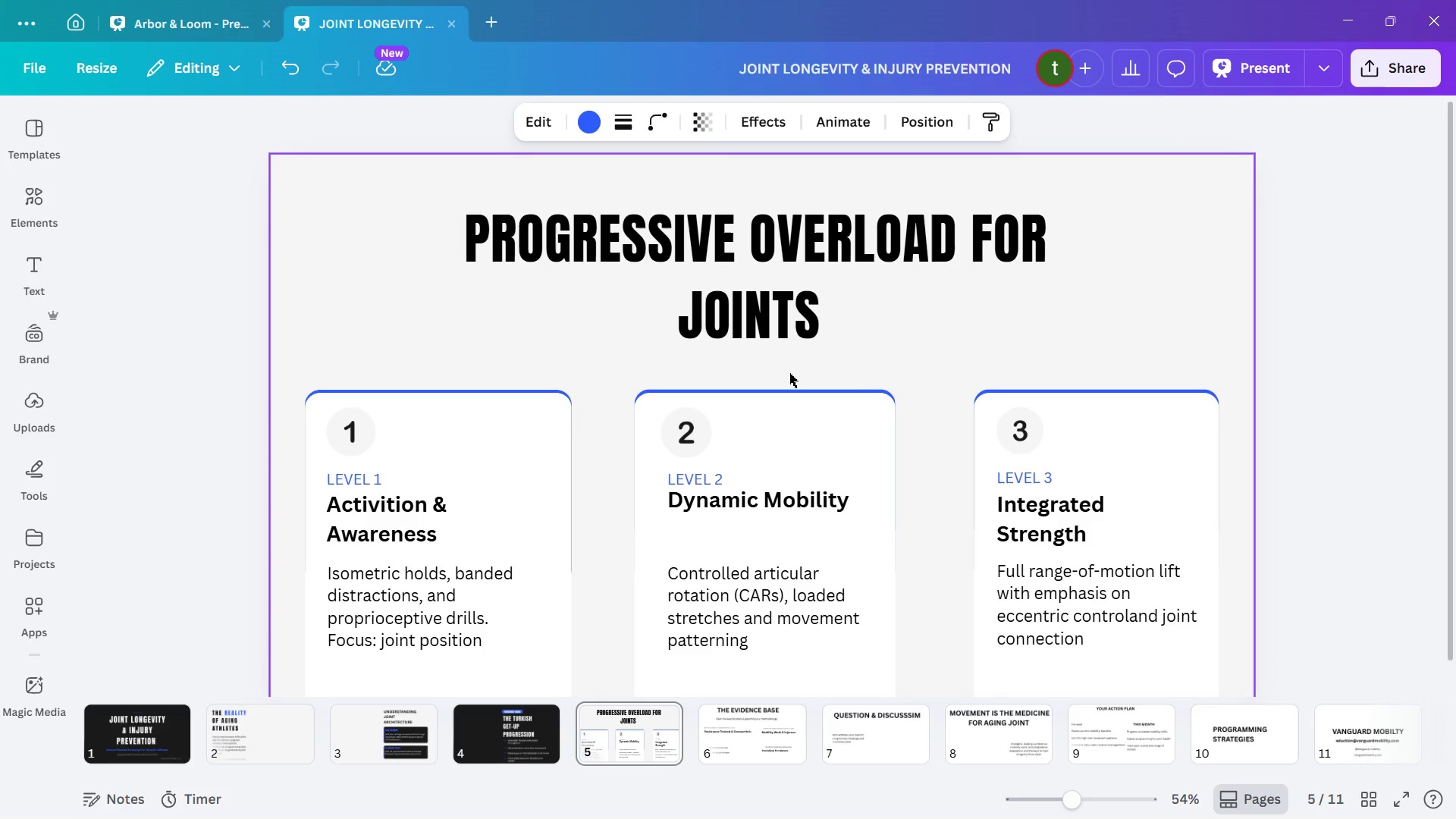 
key(ArrowDown)
 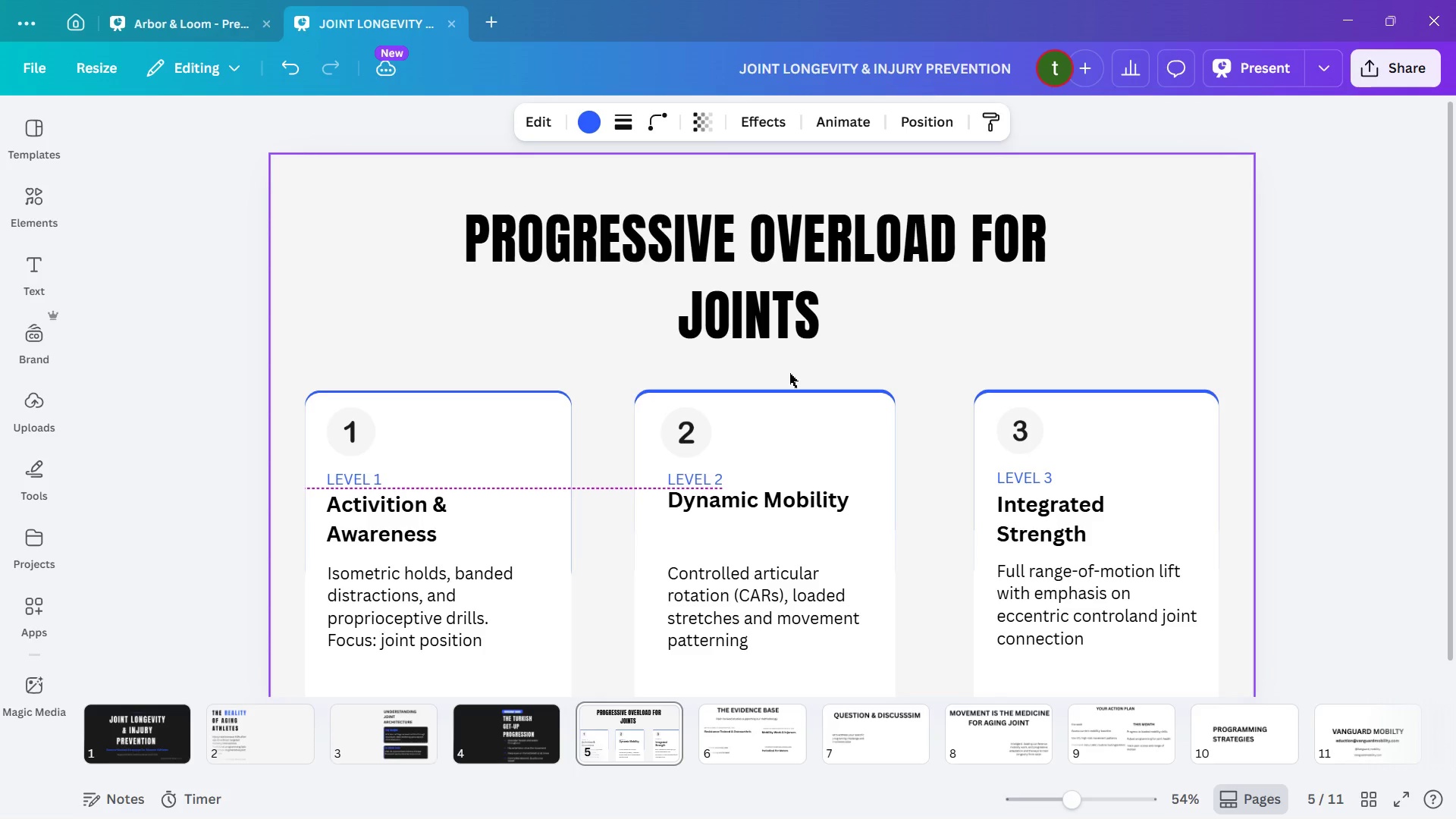 
key(ArrowDown)
 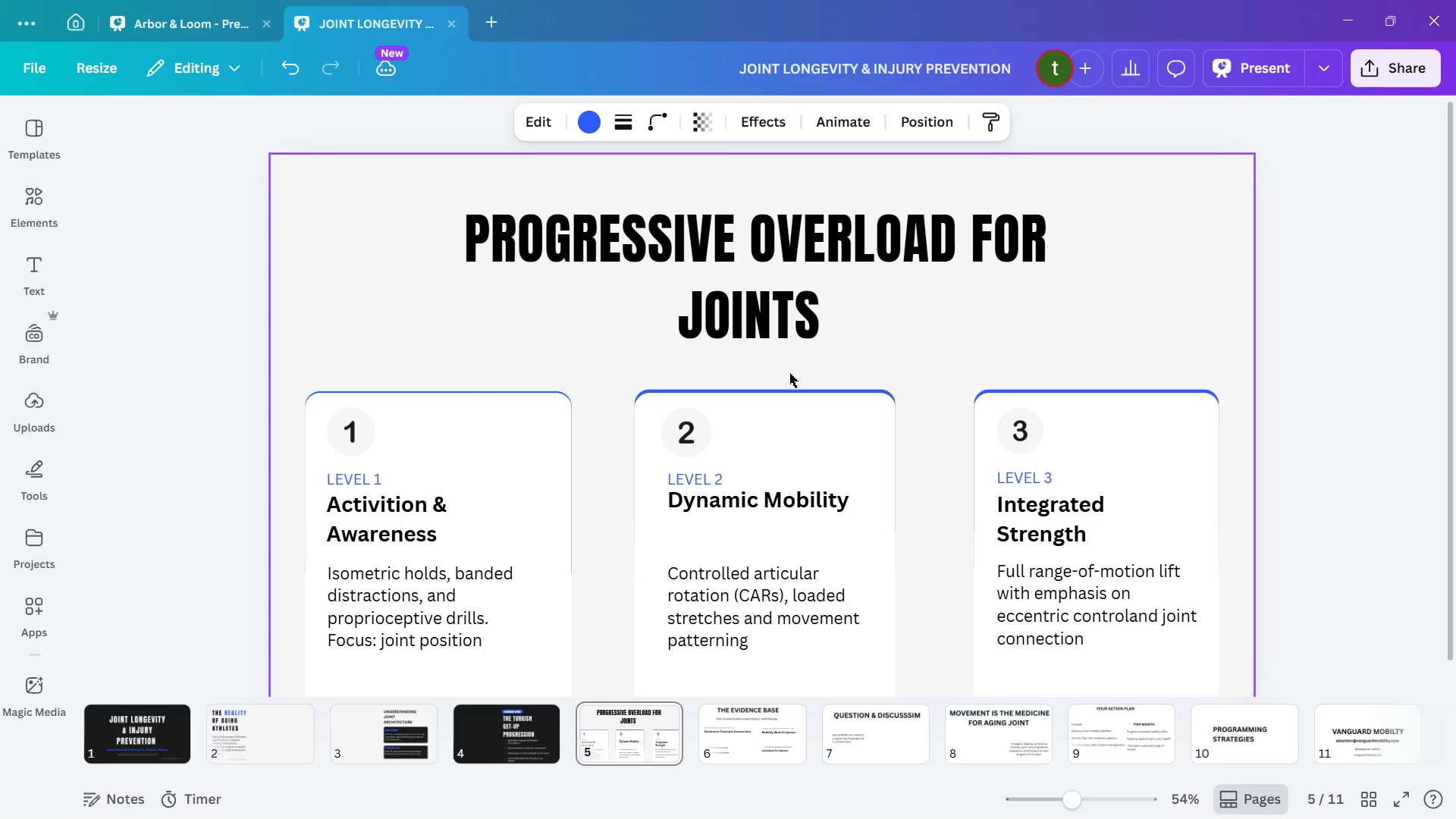 
key(ArrowDown)
 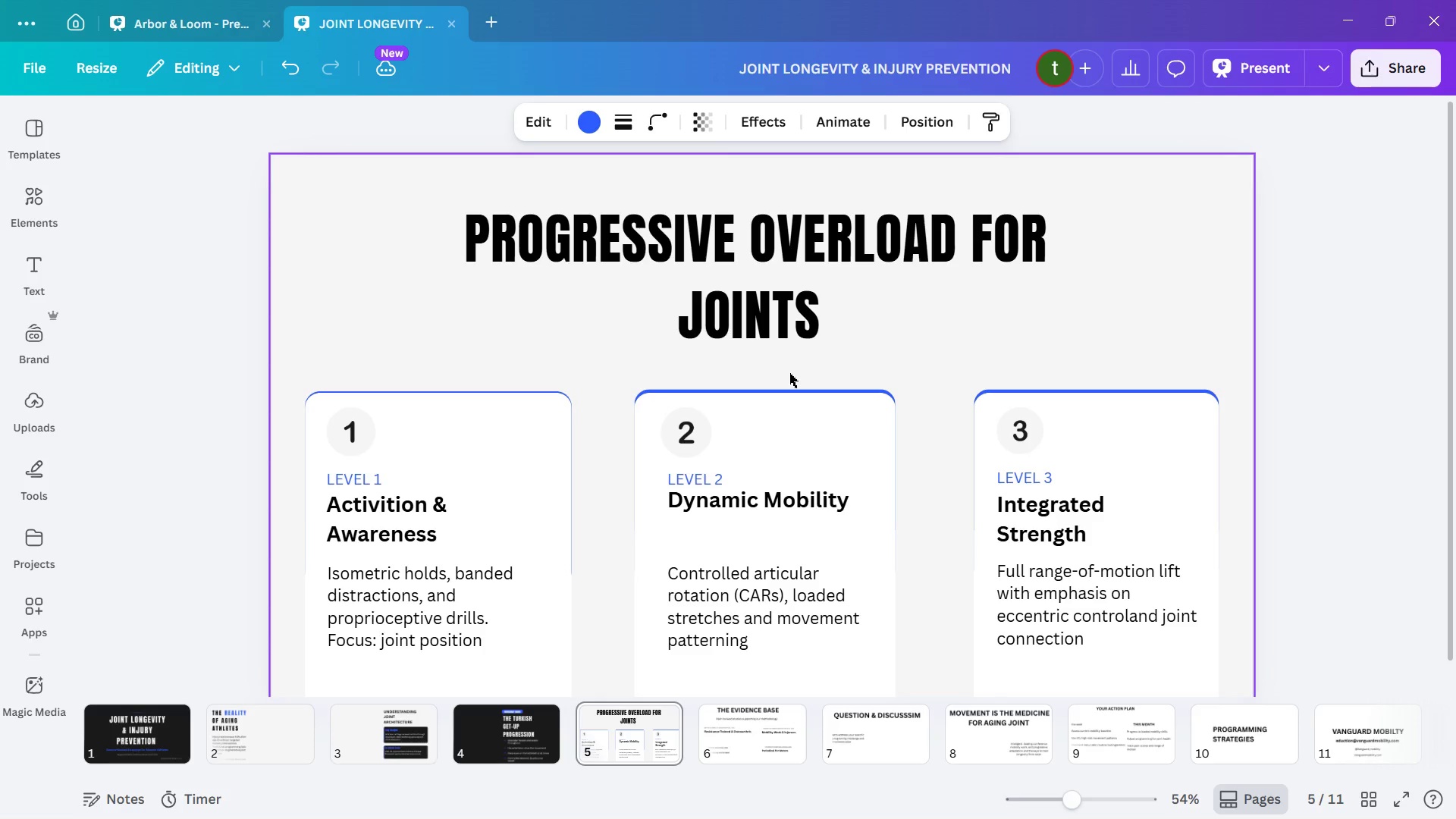 
hold_key(key=ArrowDown, duration=0.33)
 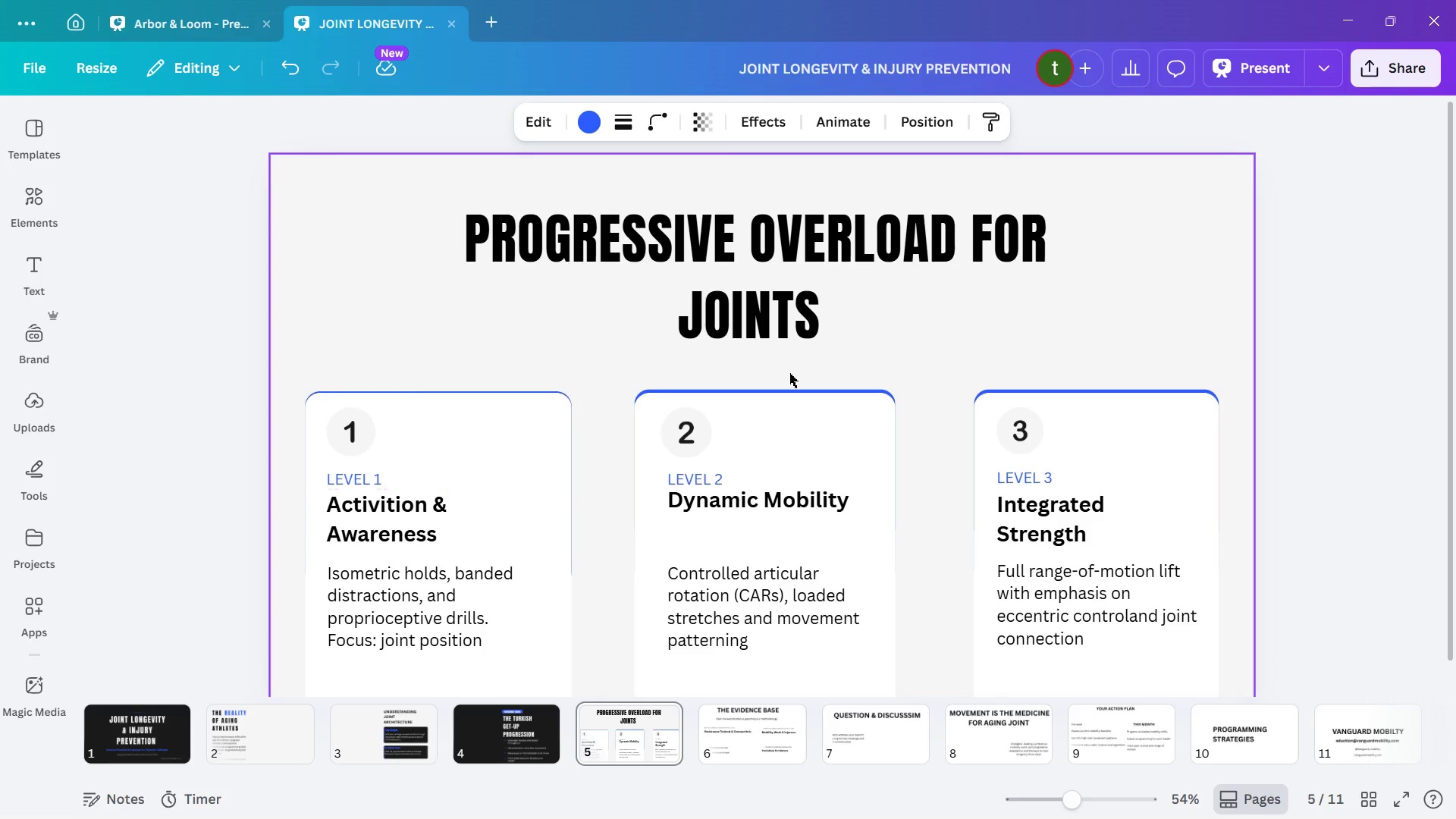 
key(ArrowUp)
 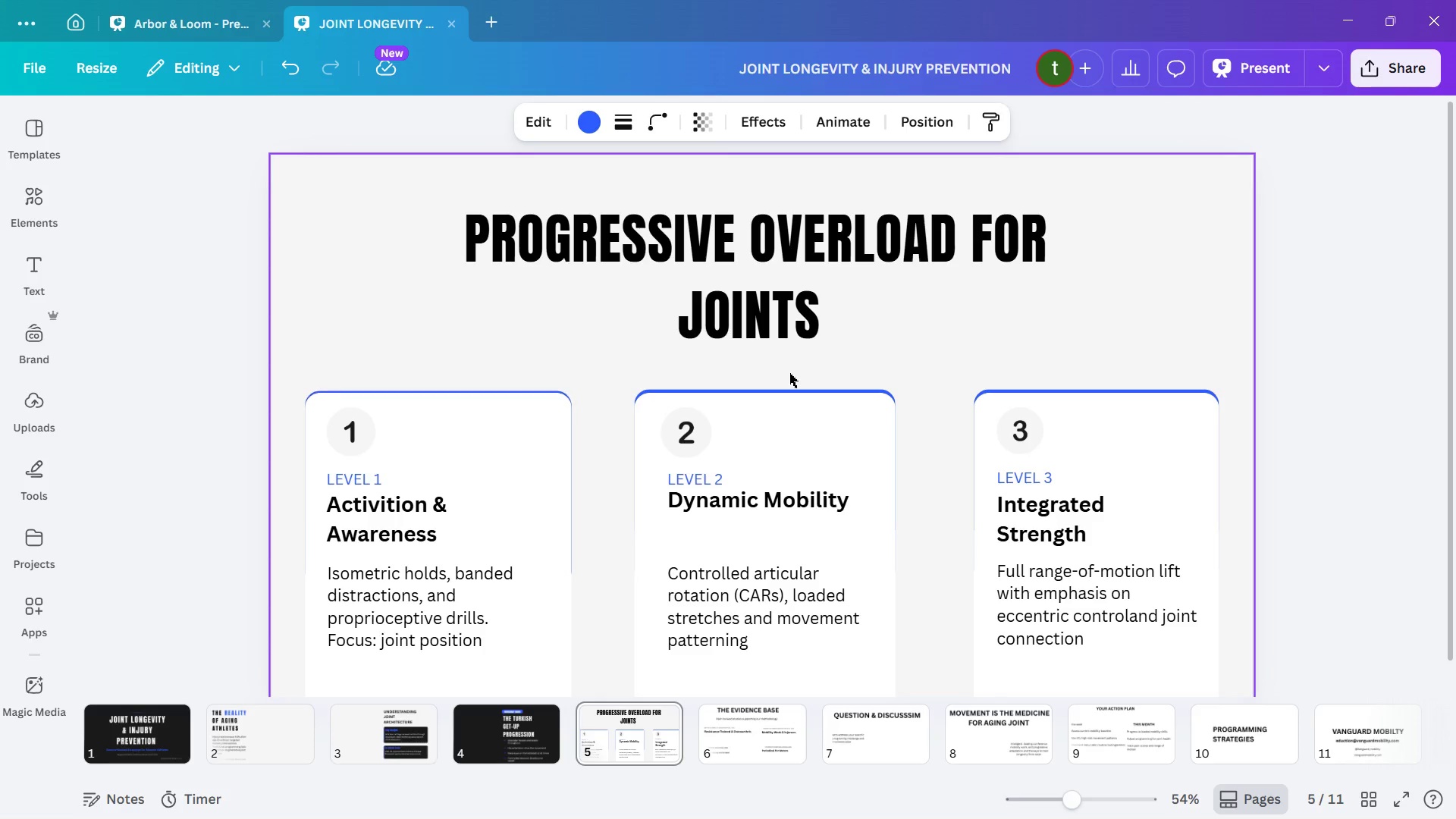 
key(ArrowUp)
 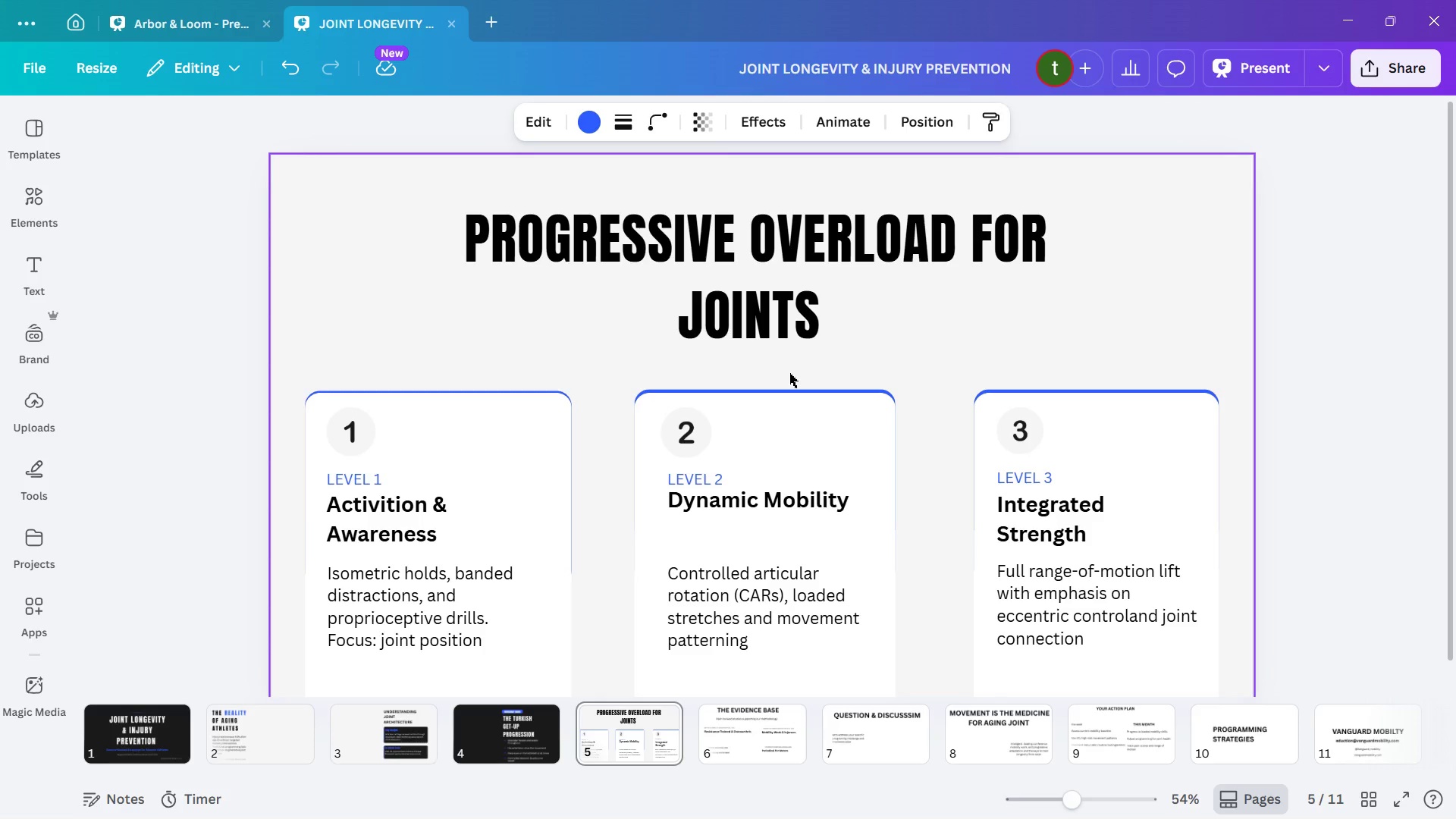 
key(ArrowUp)
 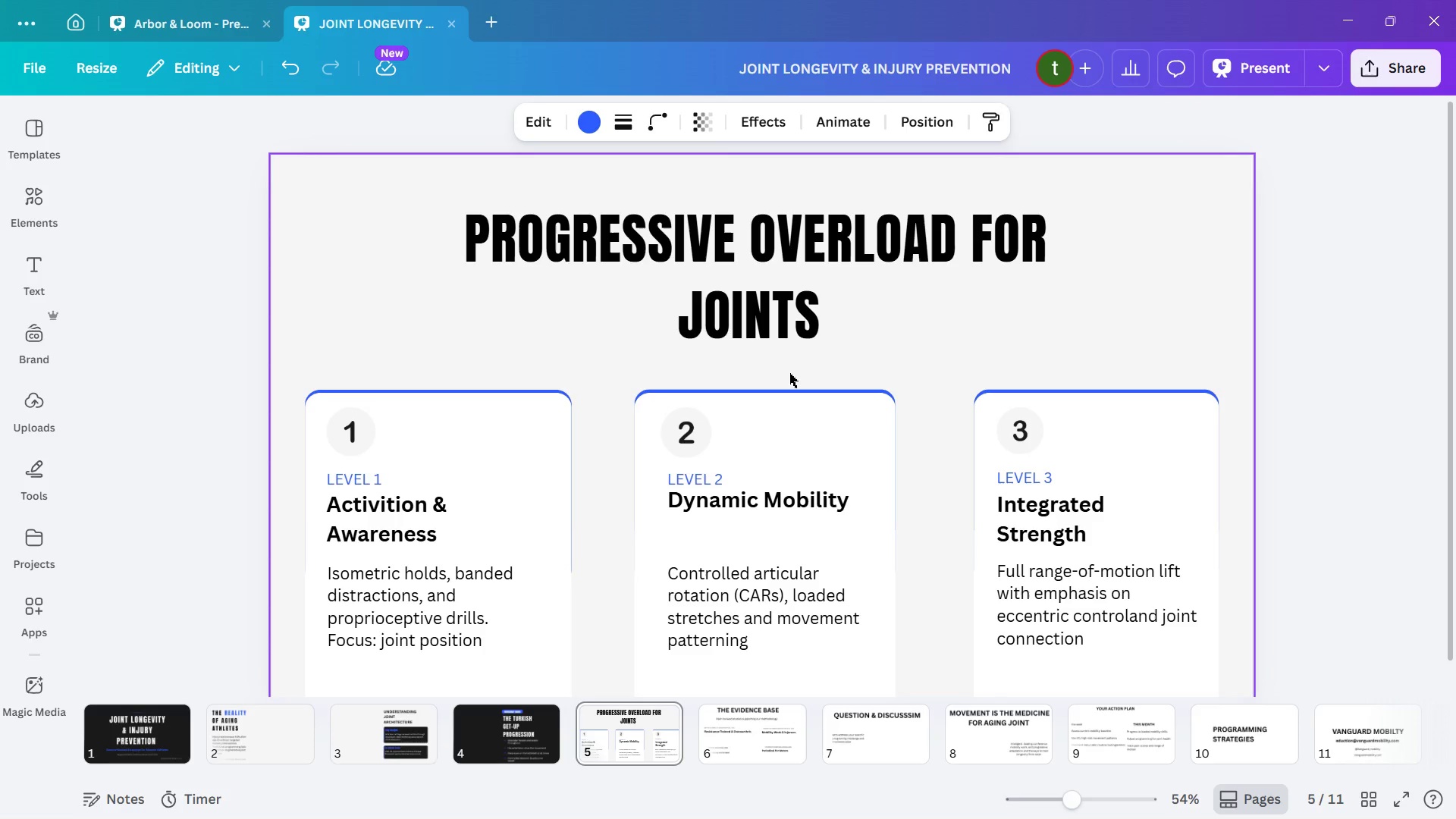 
key(ArrowUp)
 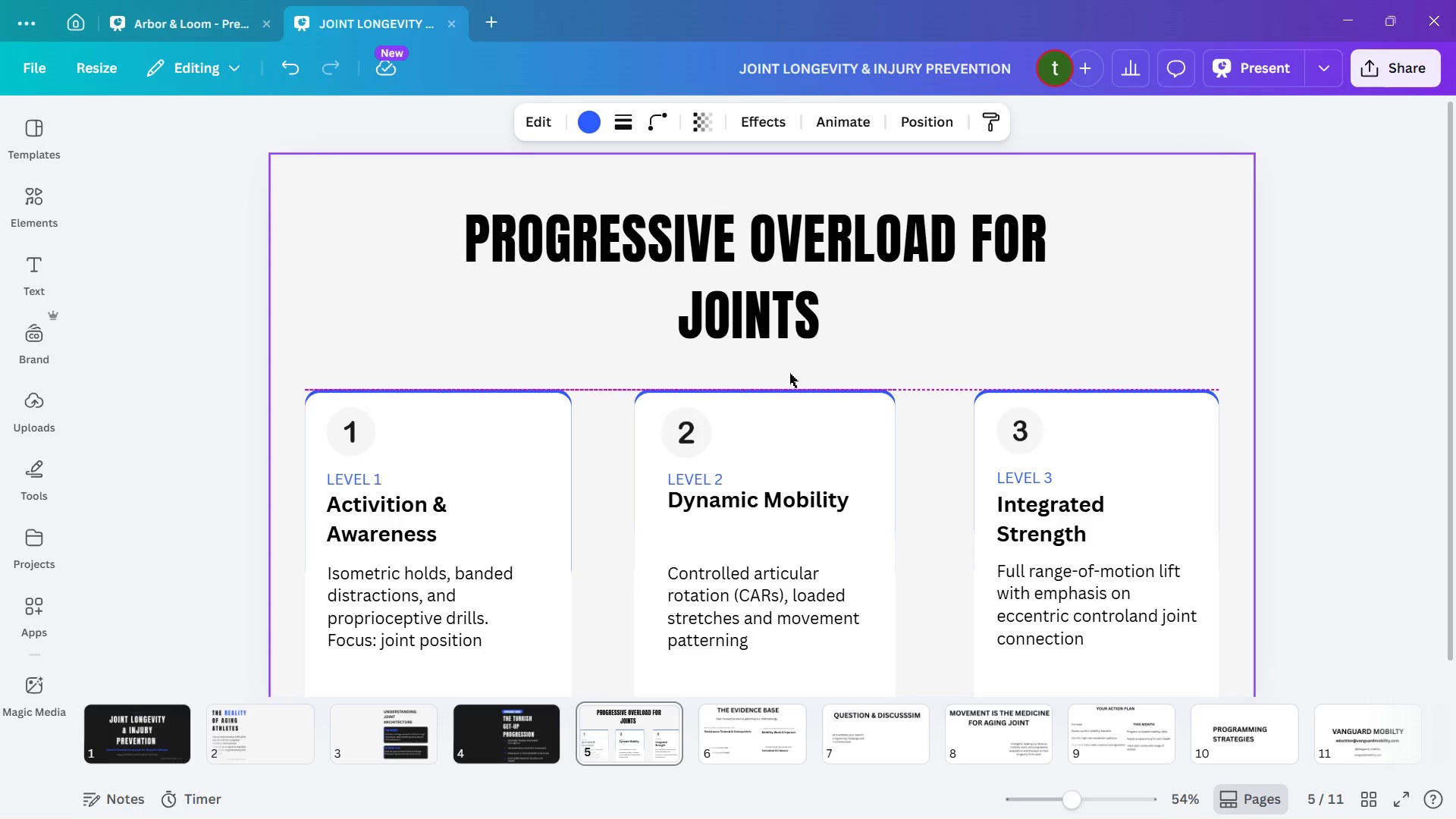 
key(ArrowUp)
 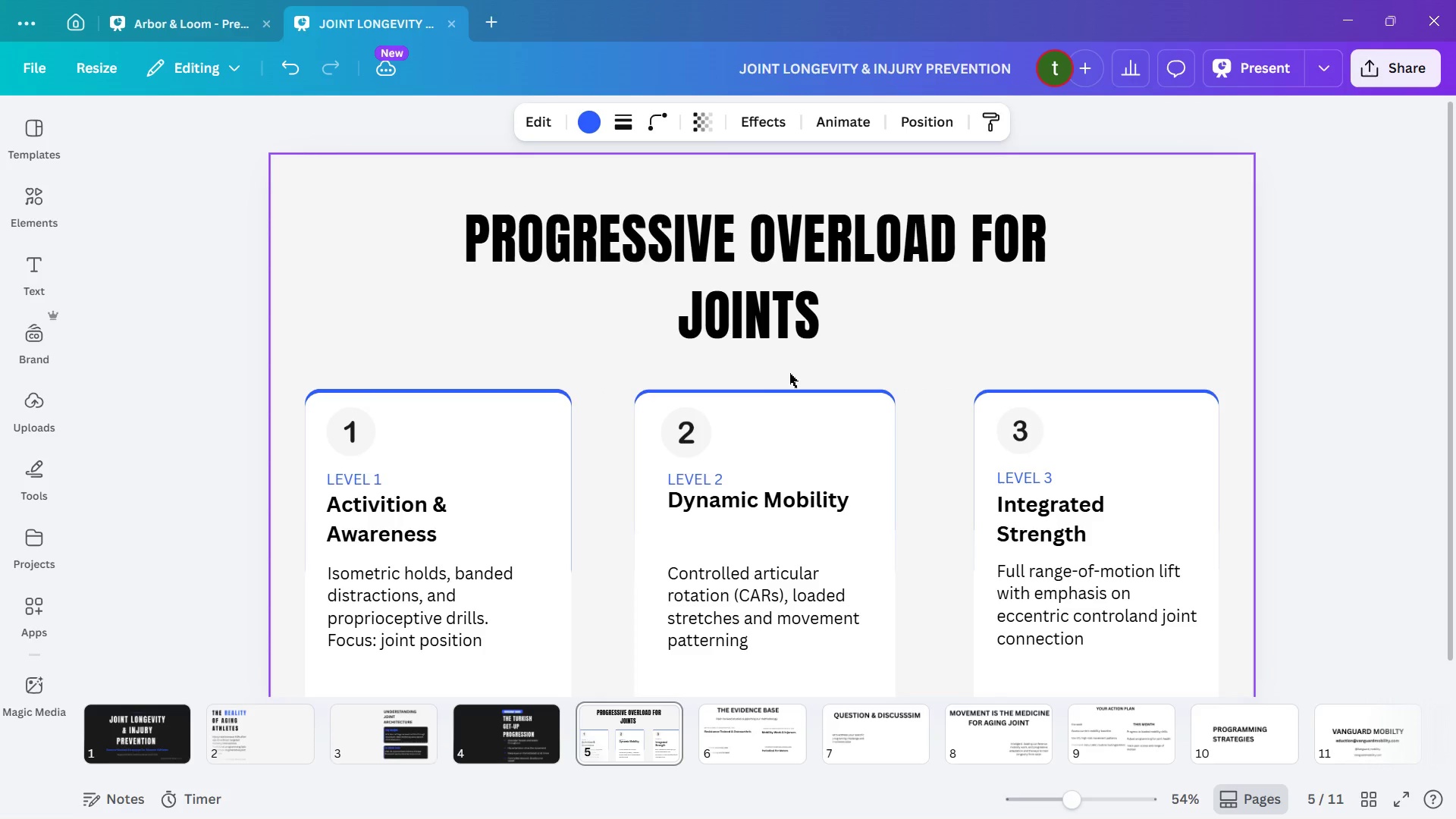 
key(ArrowUp)
 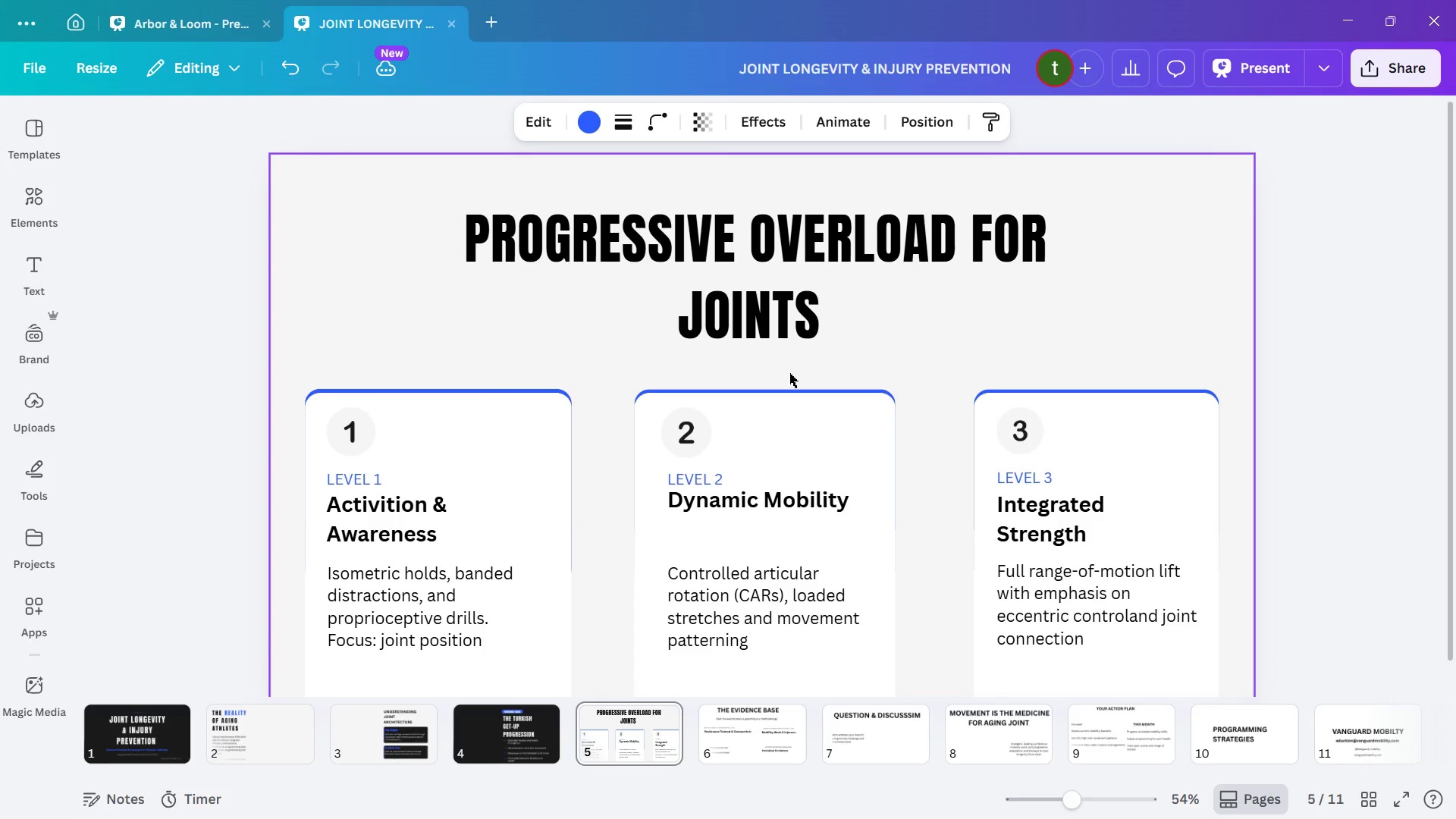 
key(ArrowDown)
 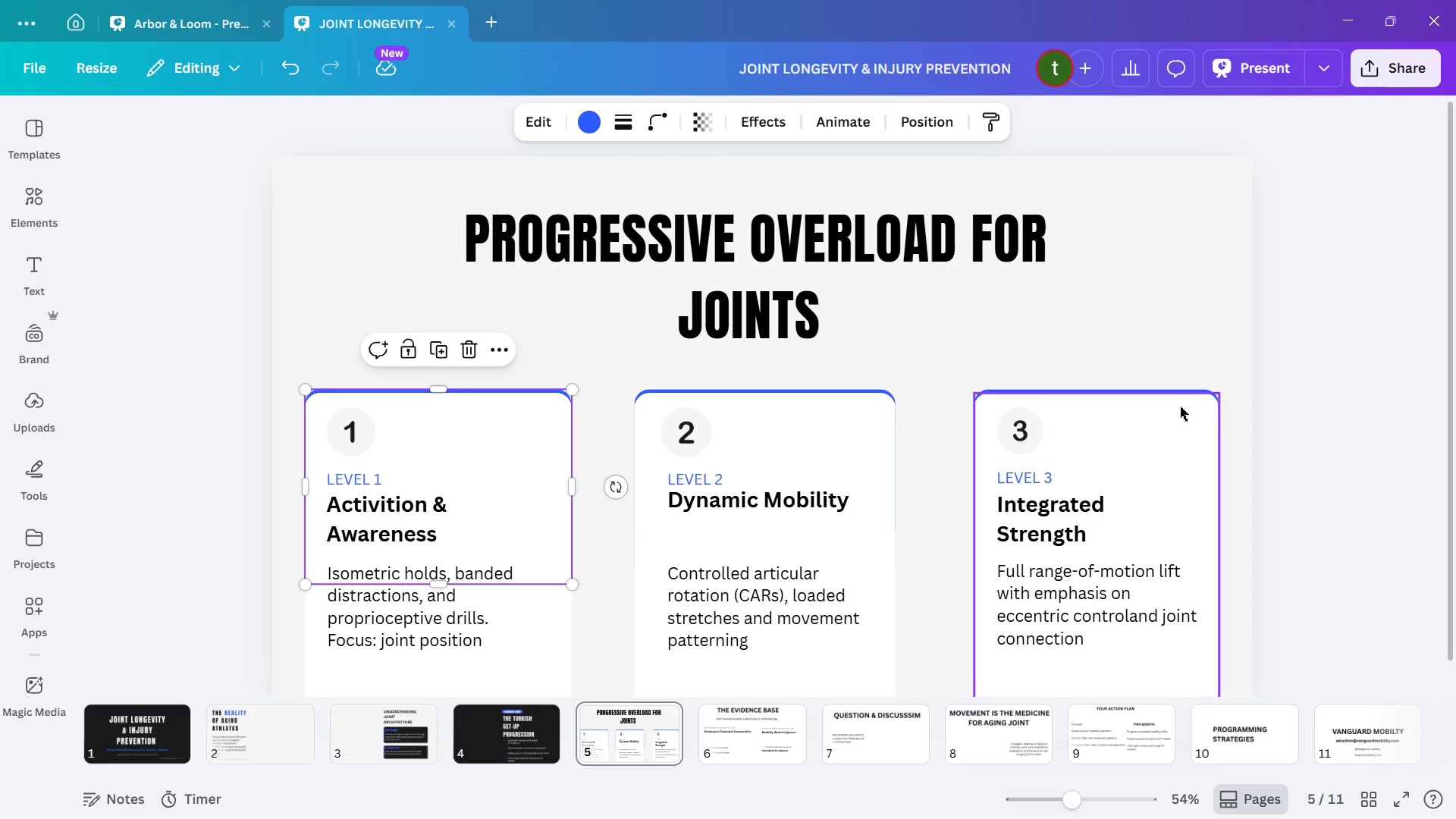 
left_click([1387, 428])
 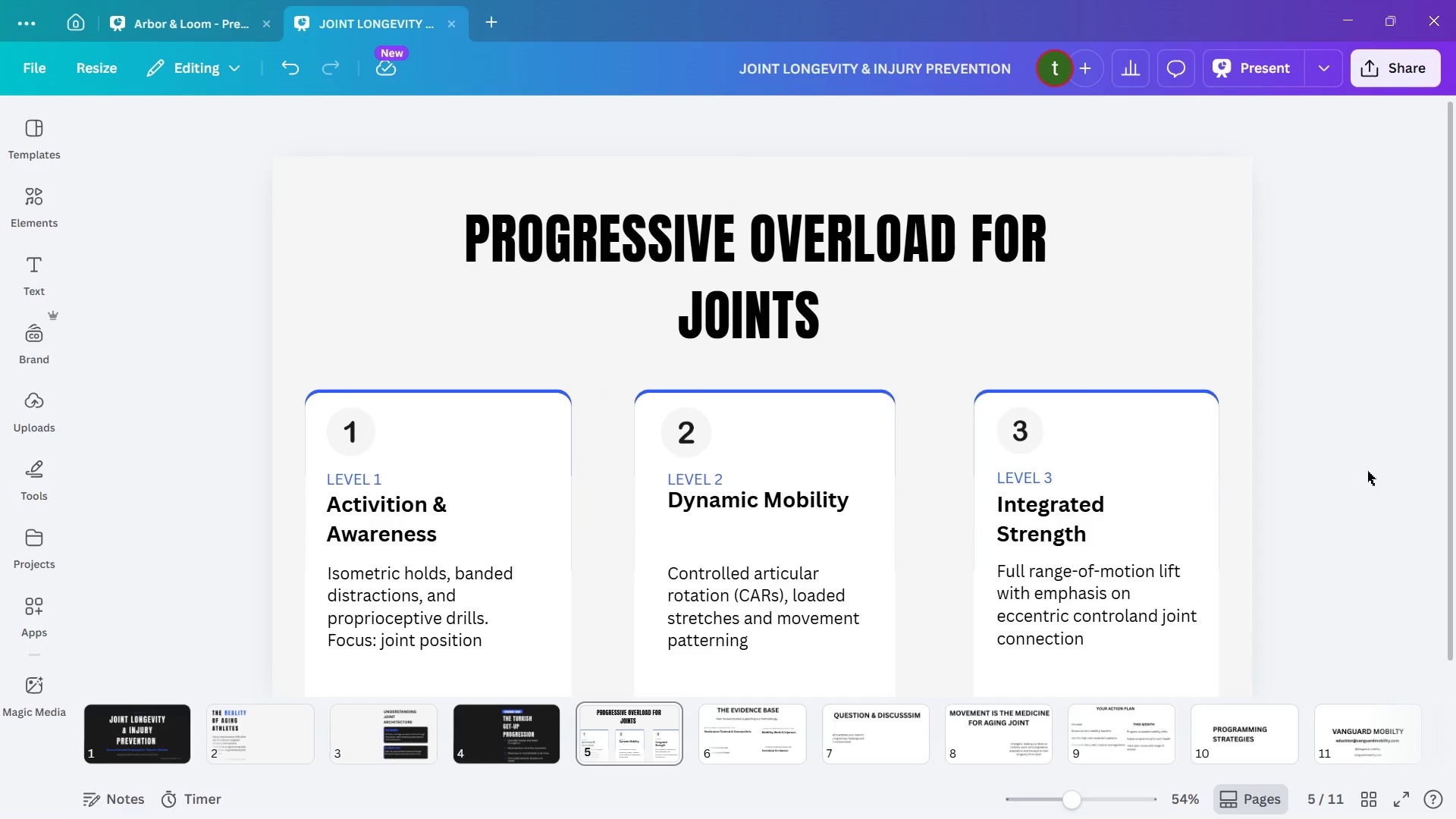 
wait(11.08)
 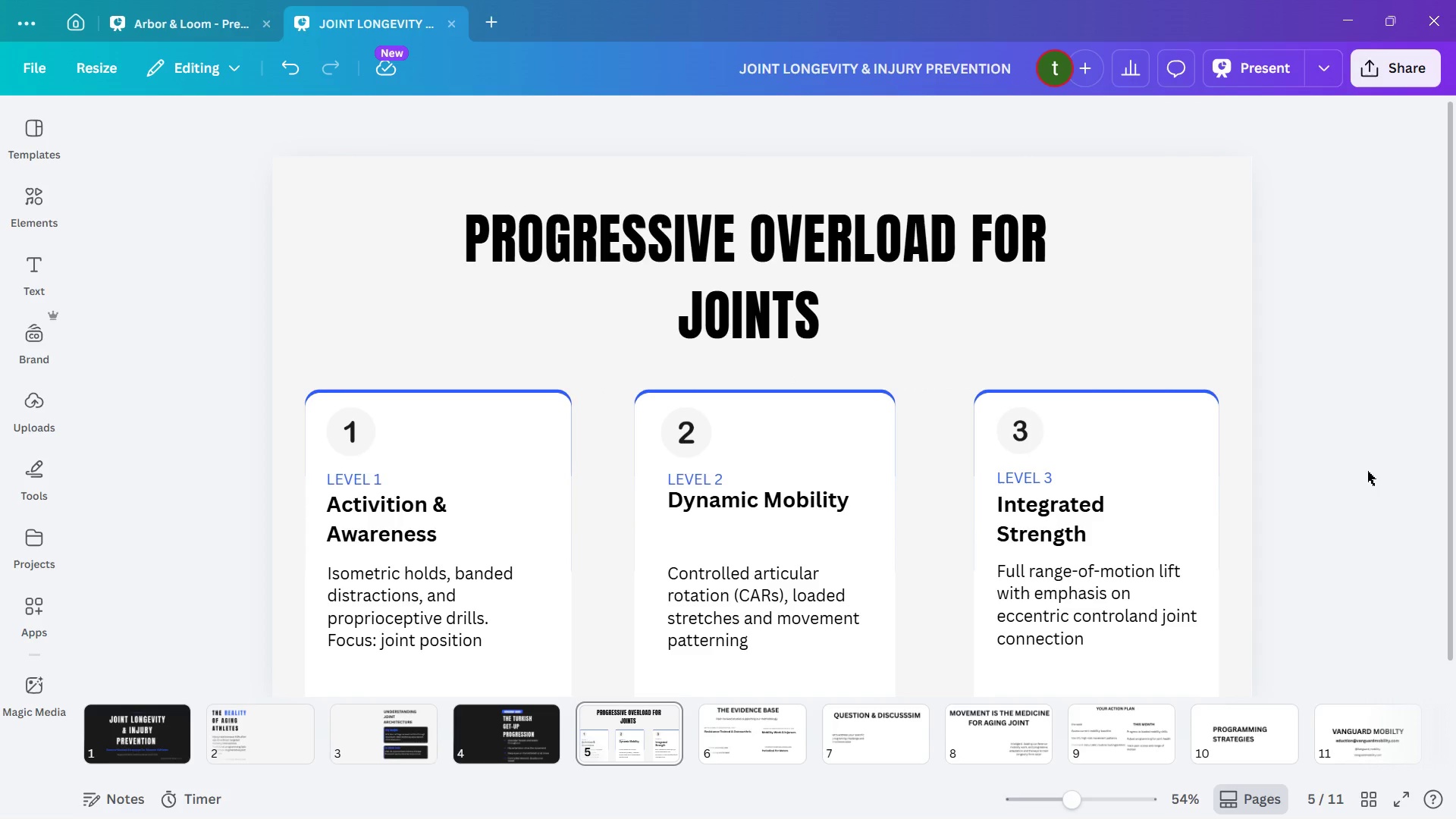 
left_click([469, 391])
 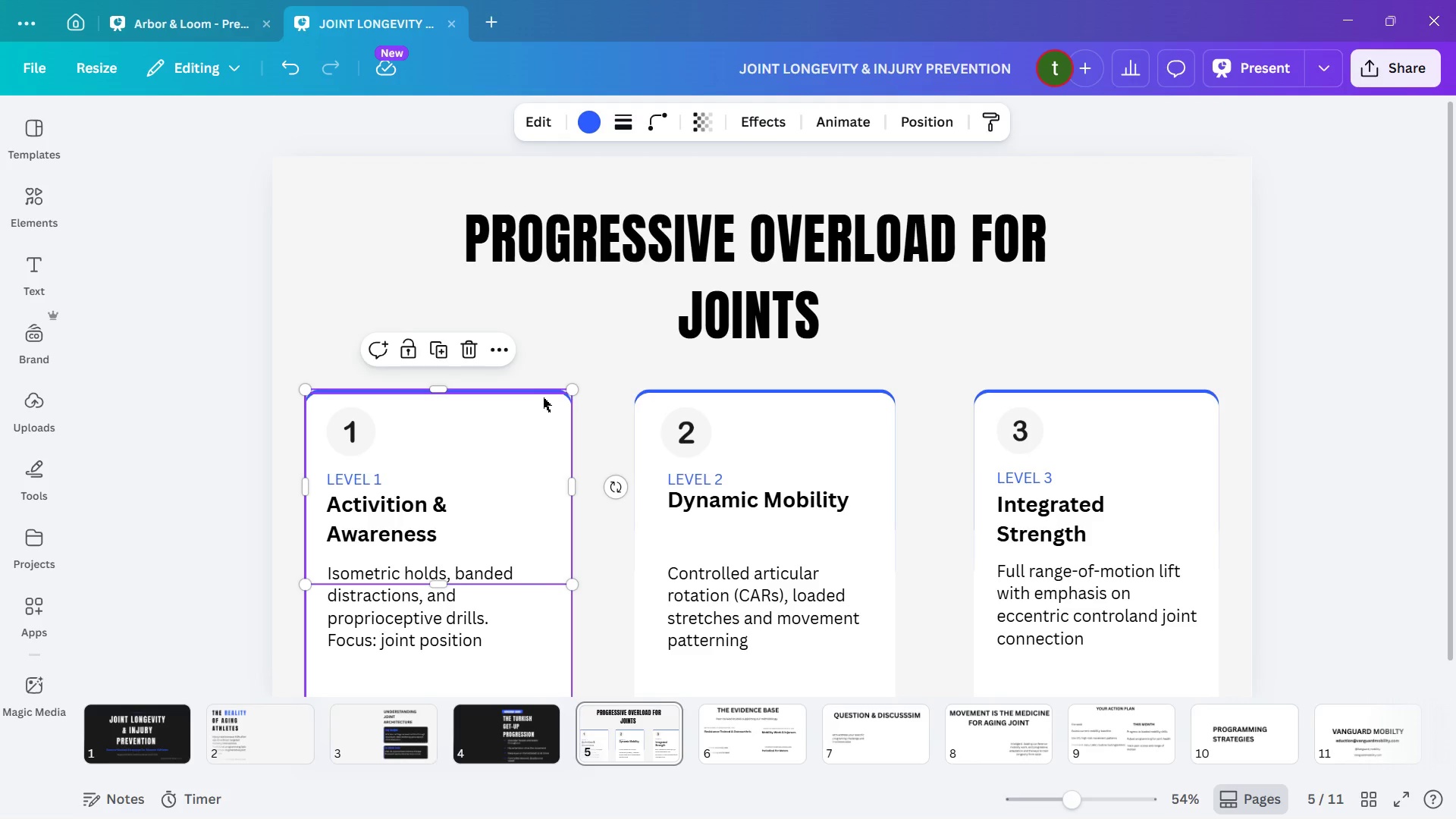 
key(ArrowUp)
 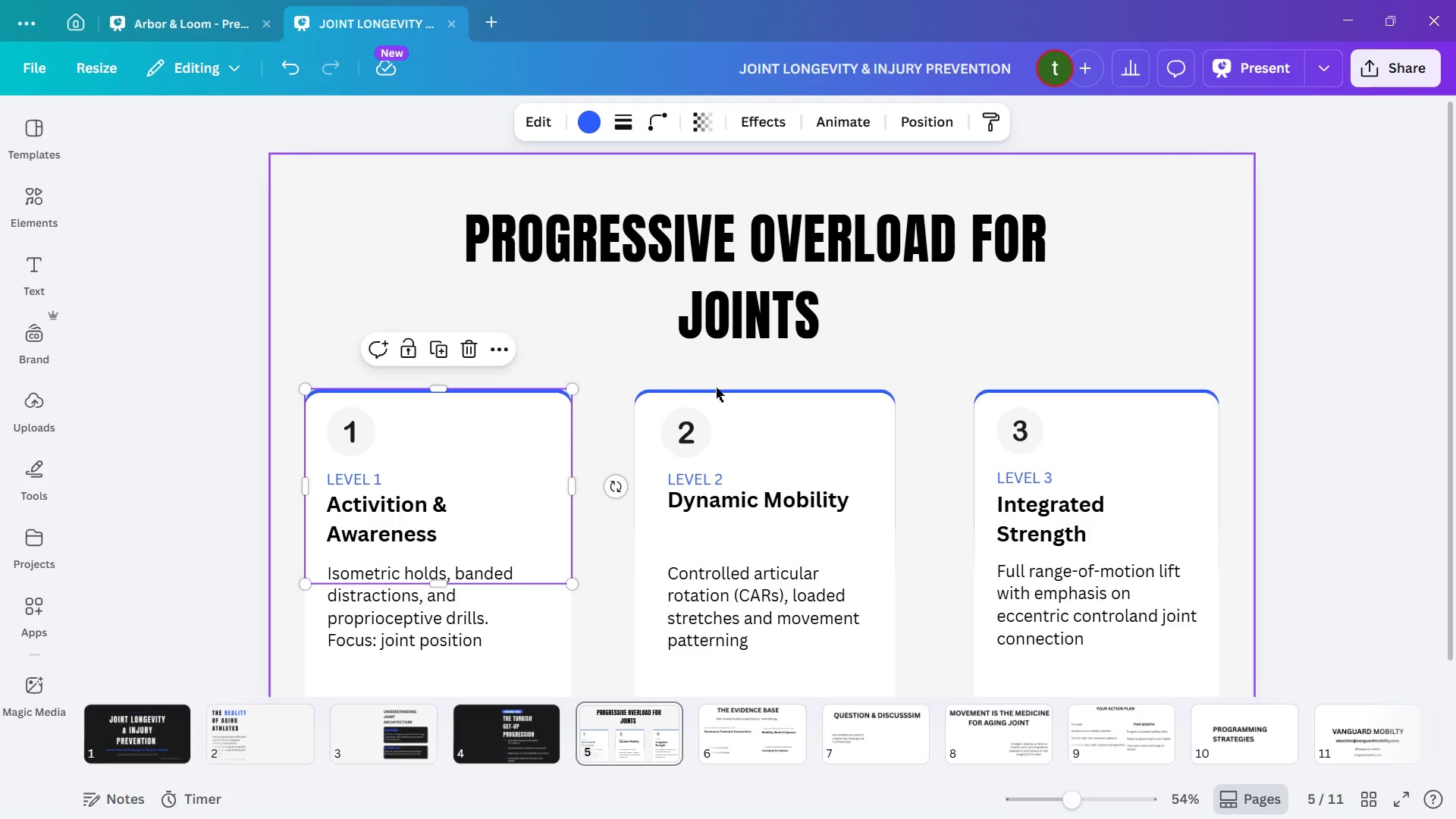 
left_click([718, 389])
 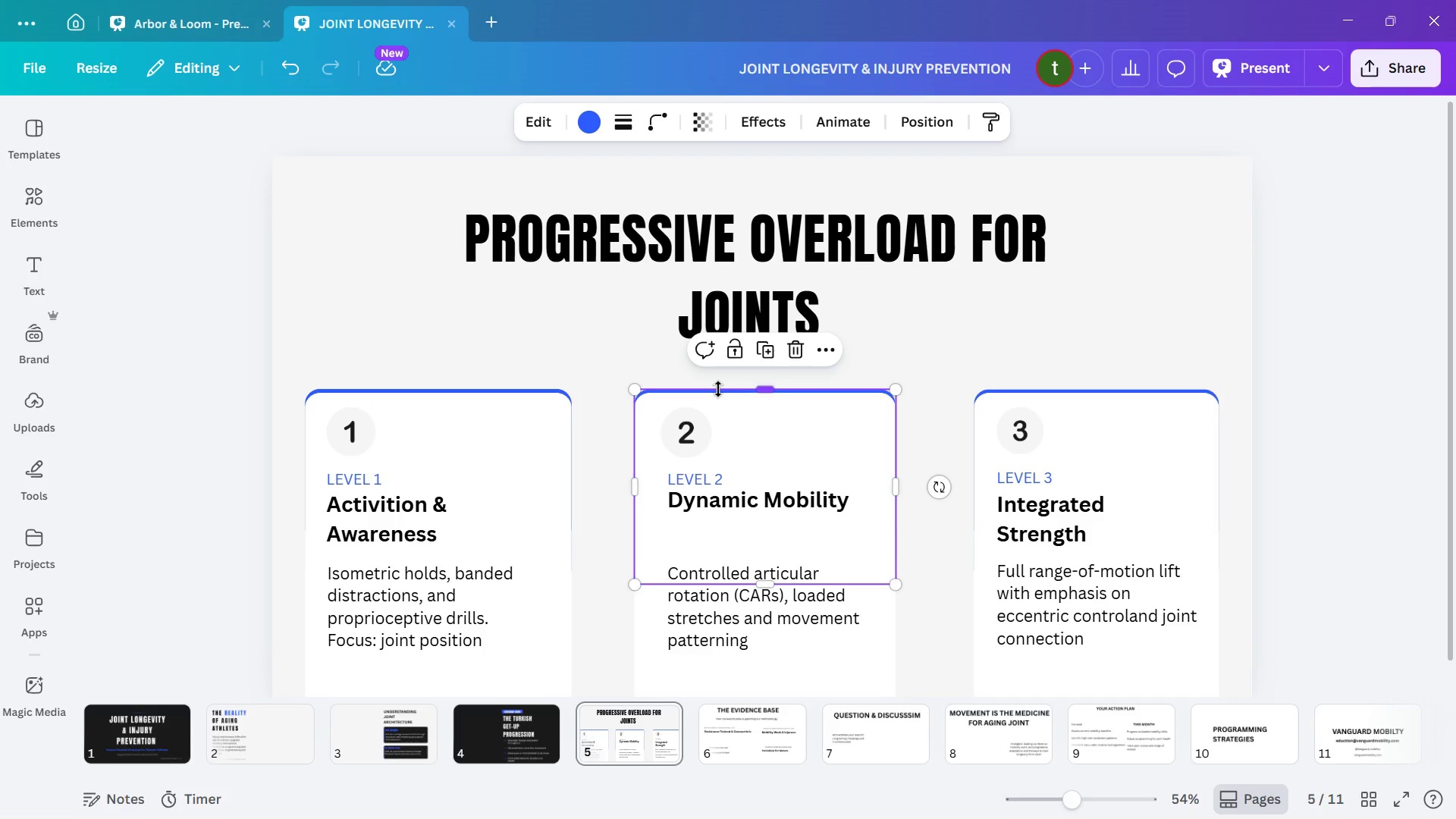 
key(ArrowUp)
 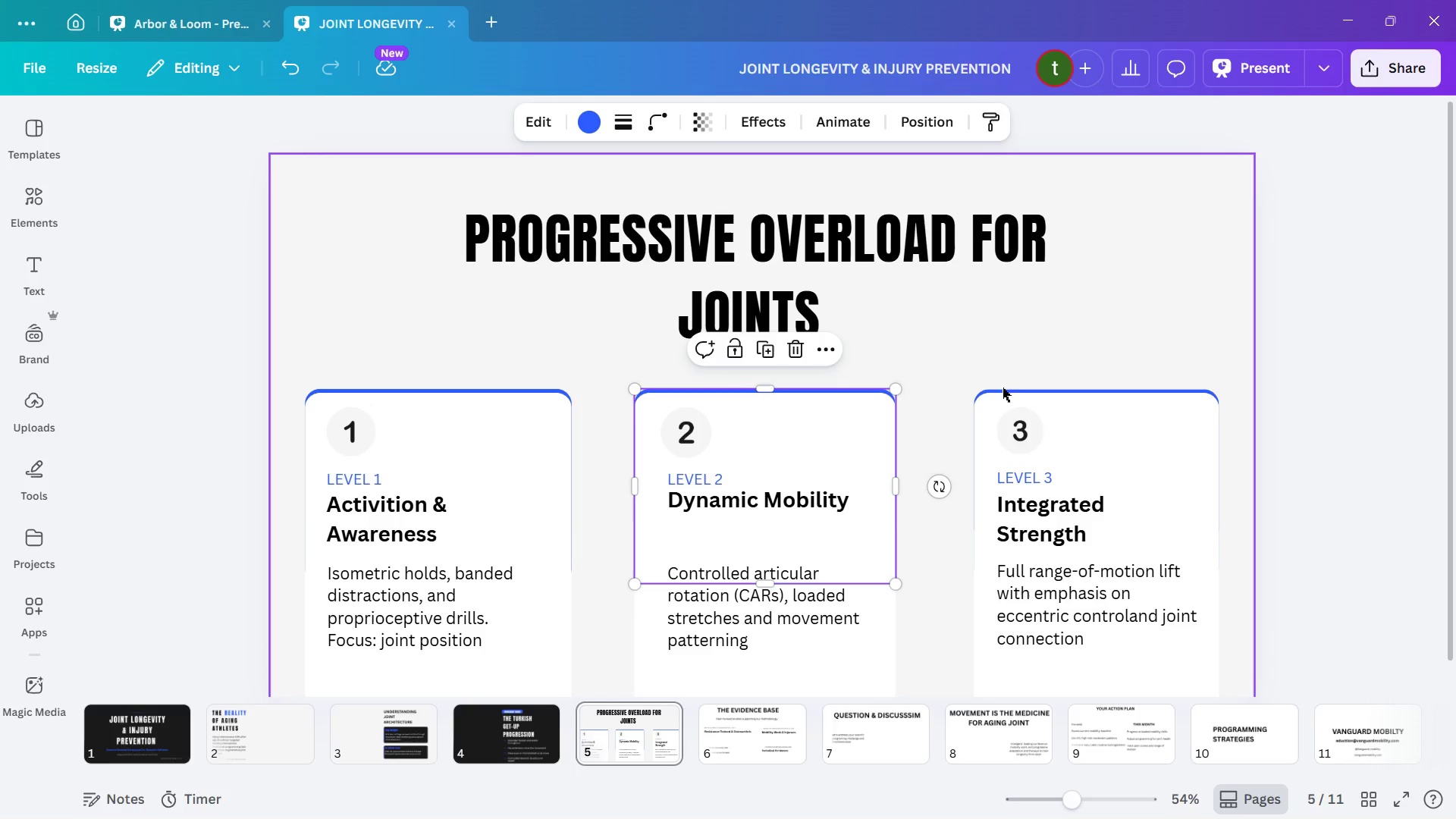 
left_click([1003, 389])
 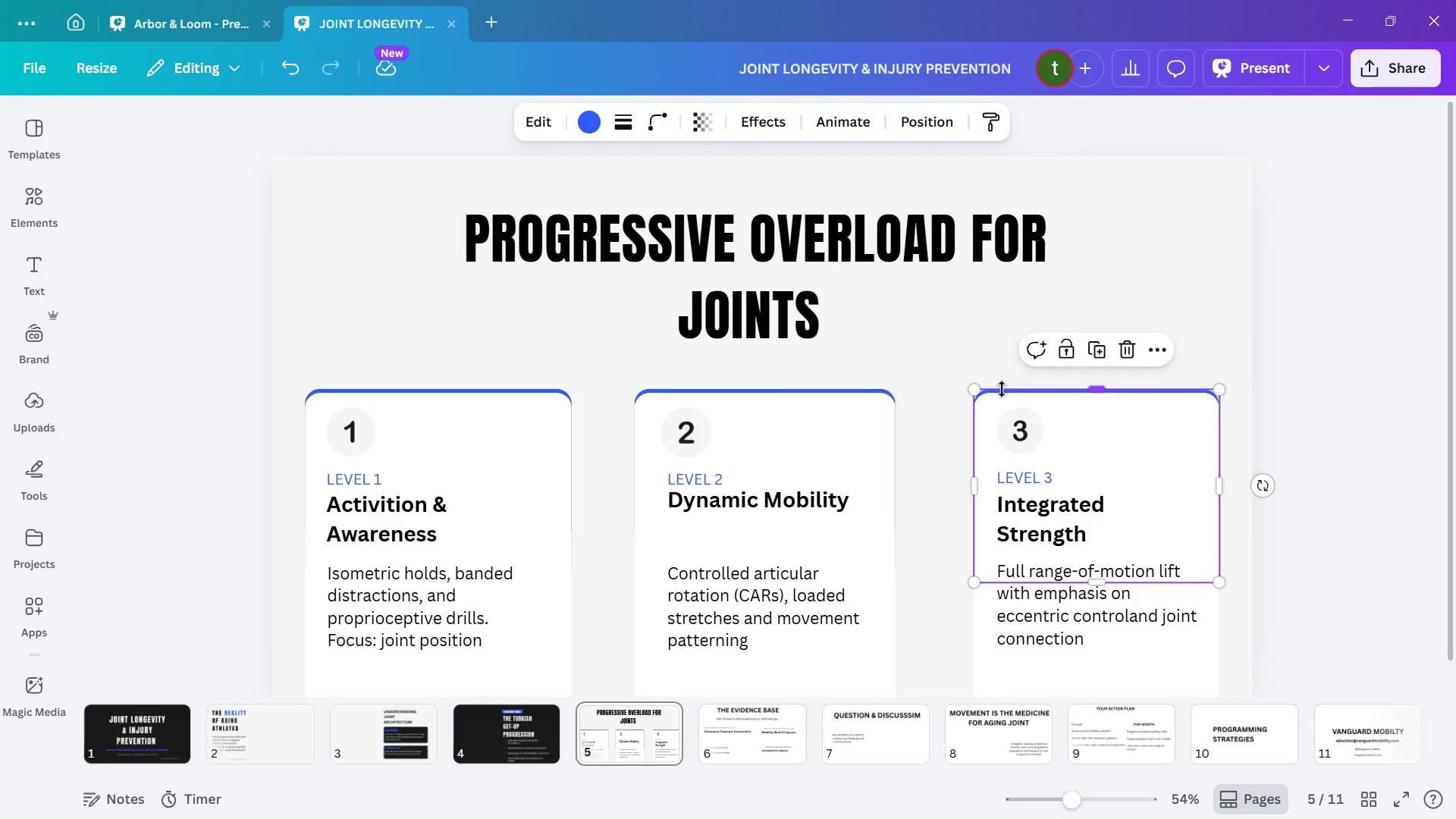 
key(ArrowUp)
 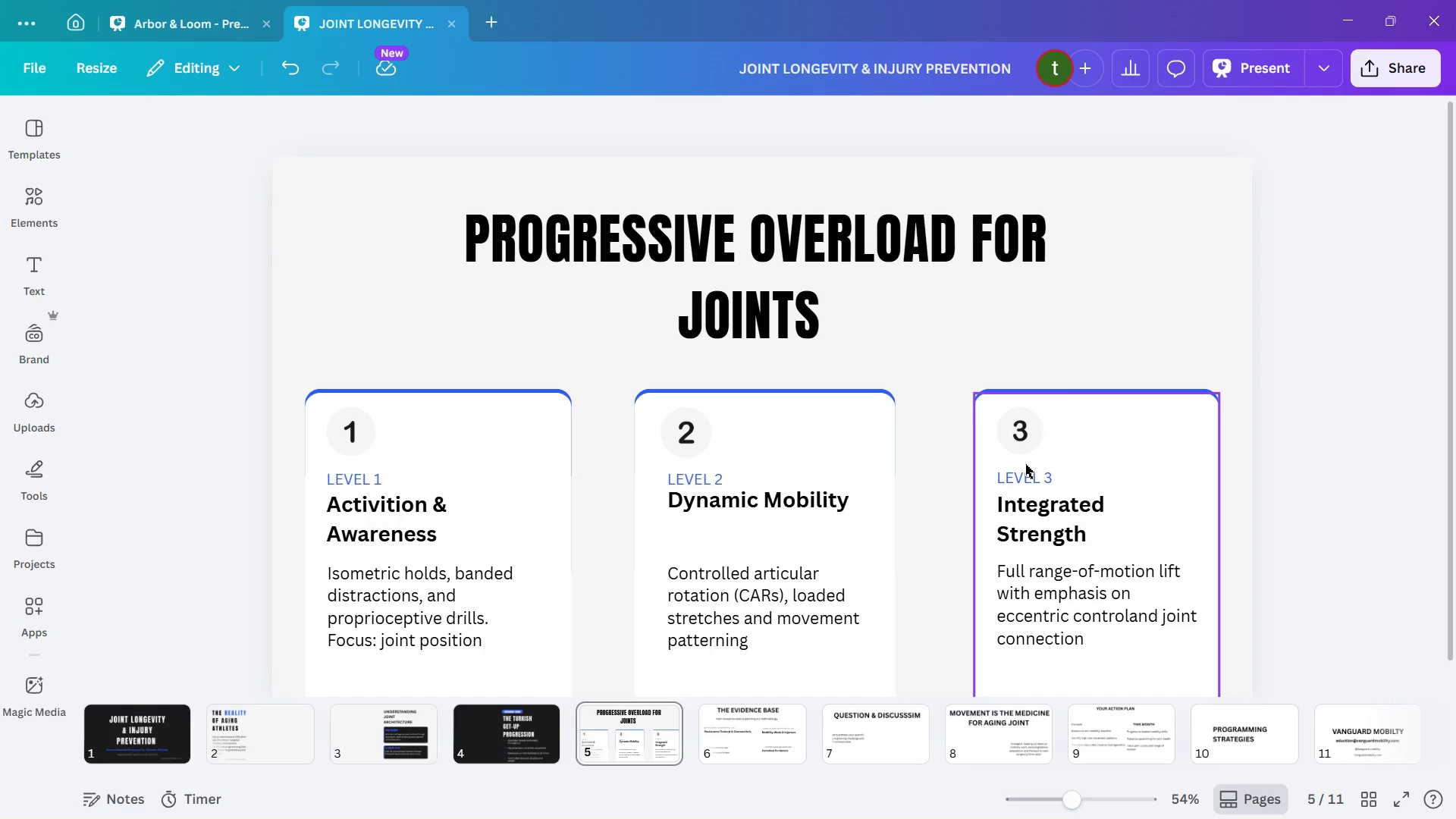 
wait(24.25)
 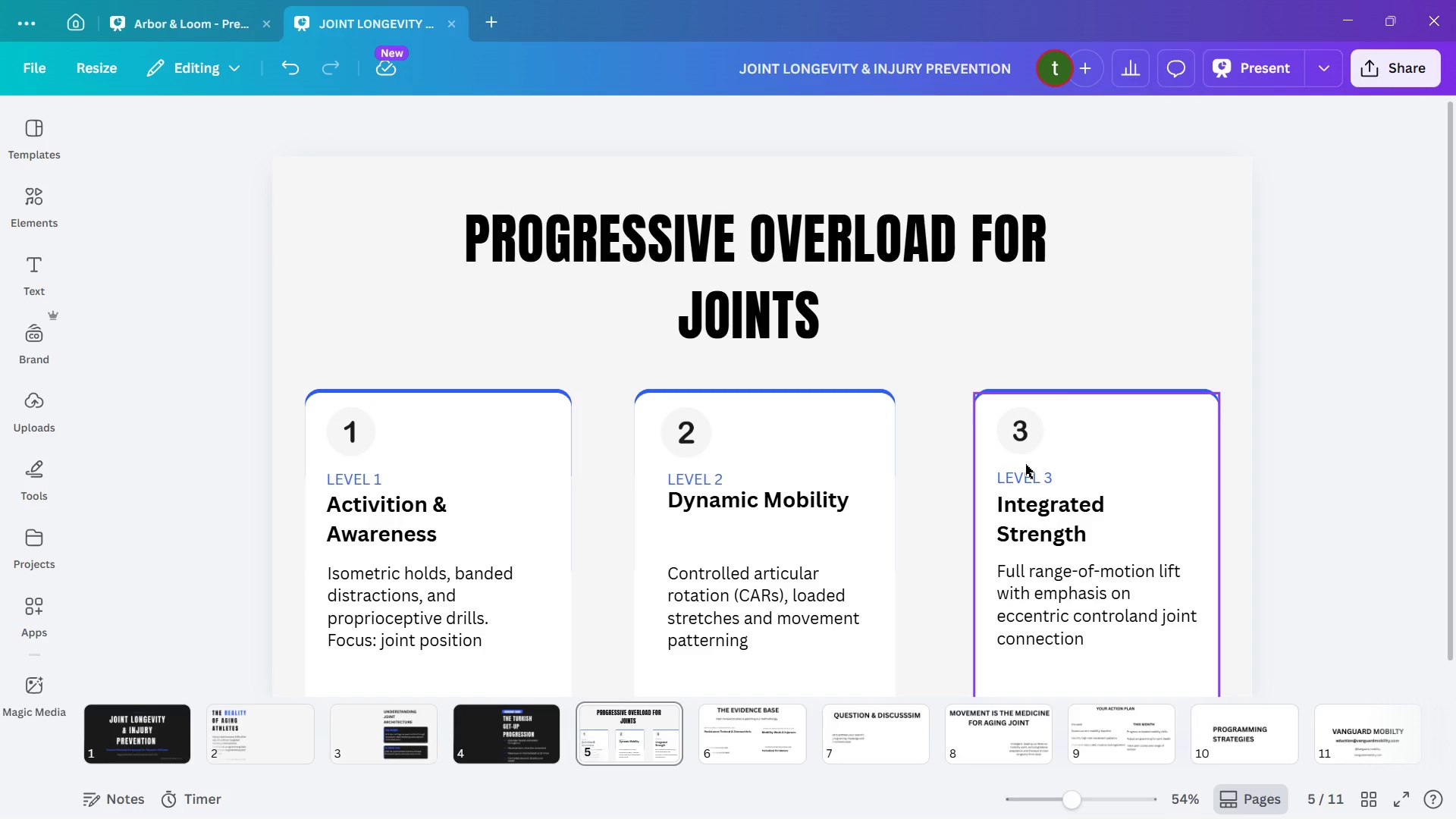 
left_click([1025, 464])
 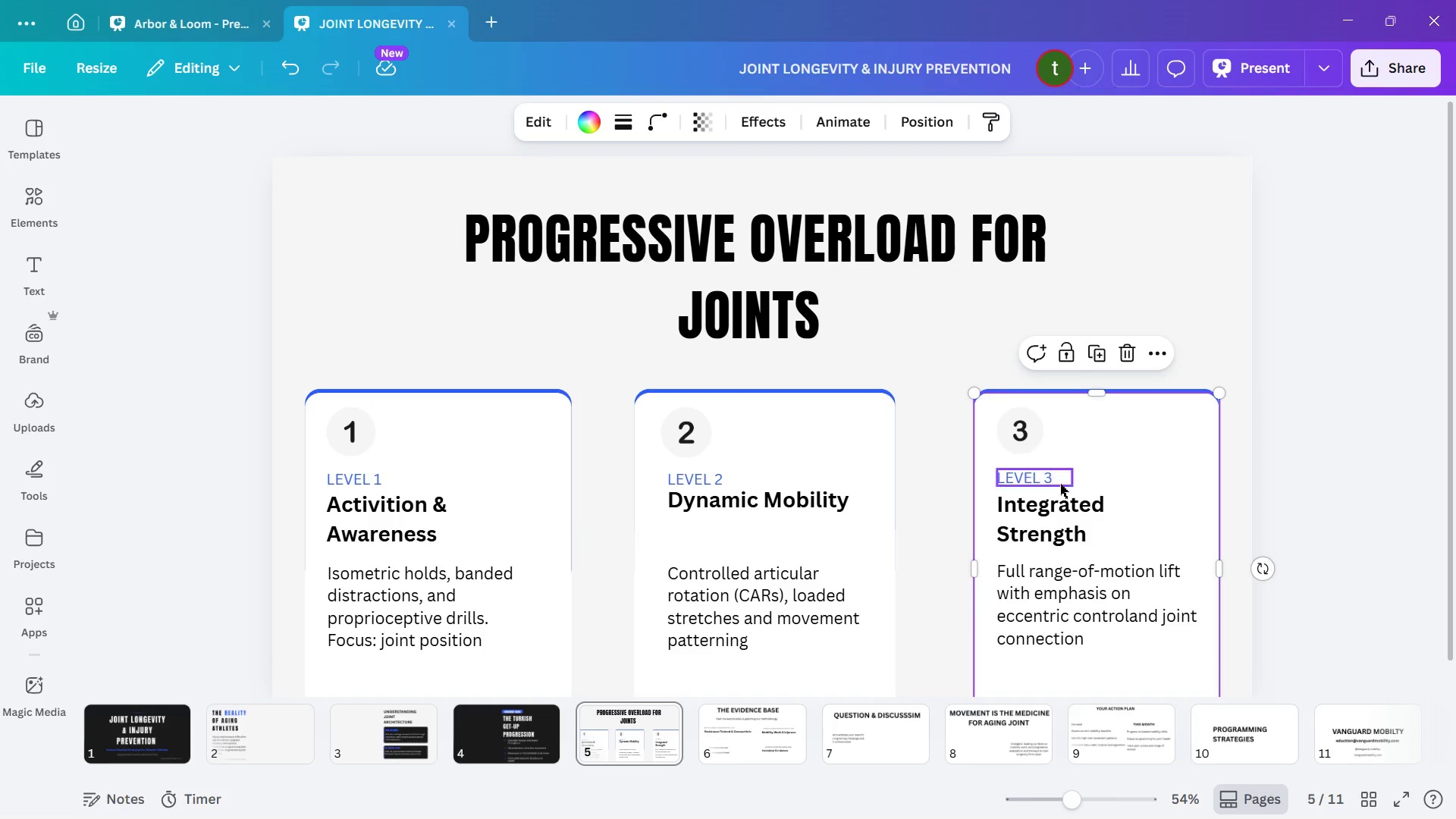 
scroll: coordinate [1014, 518], scroll_direction: down, amount: 8.0
 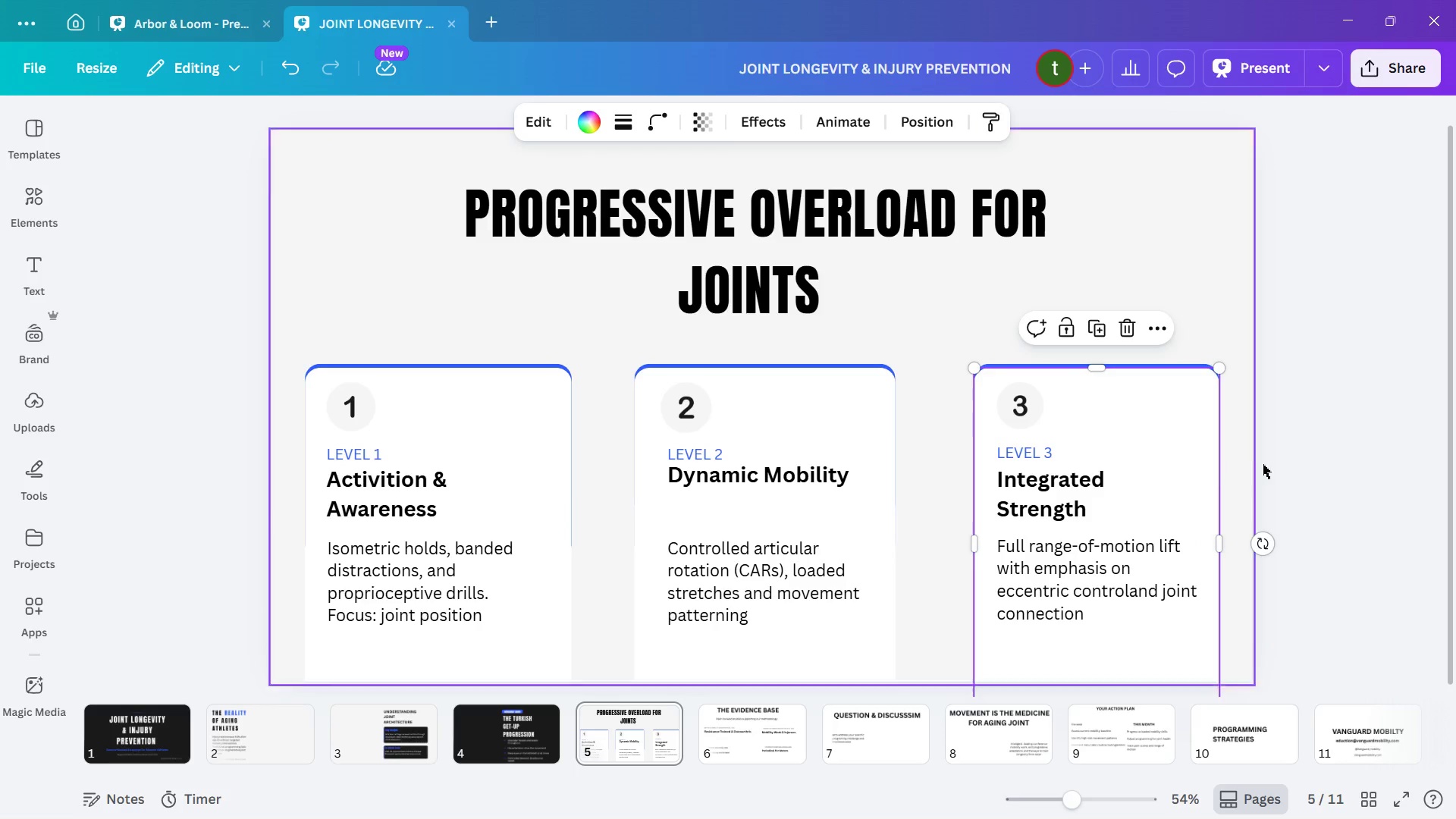 
scroll: coordinate [1266, 464], scroll_direction: up, amount: 5.0
 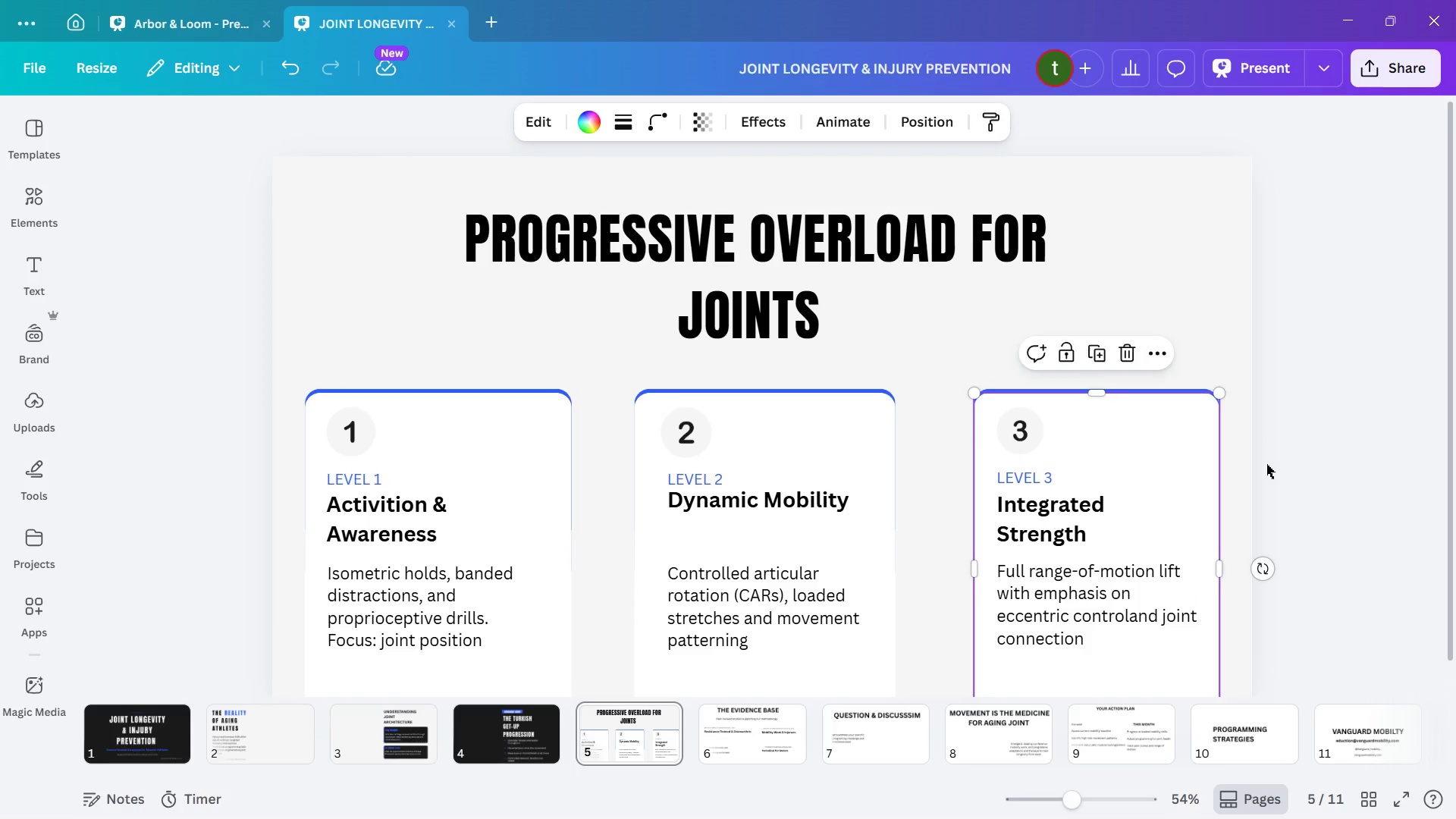 
scroll: coordinate [1266, 464], scroll_direction: down, amount: 5.0
 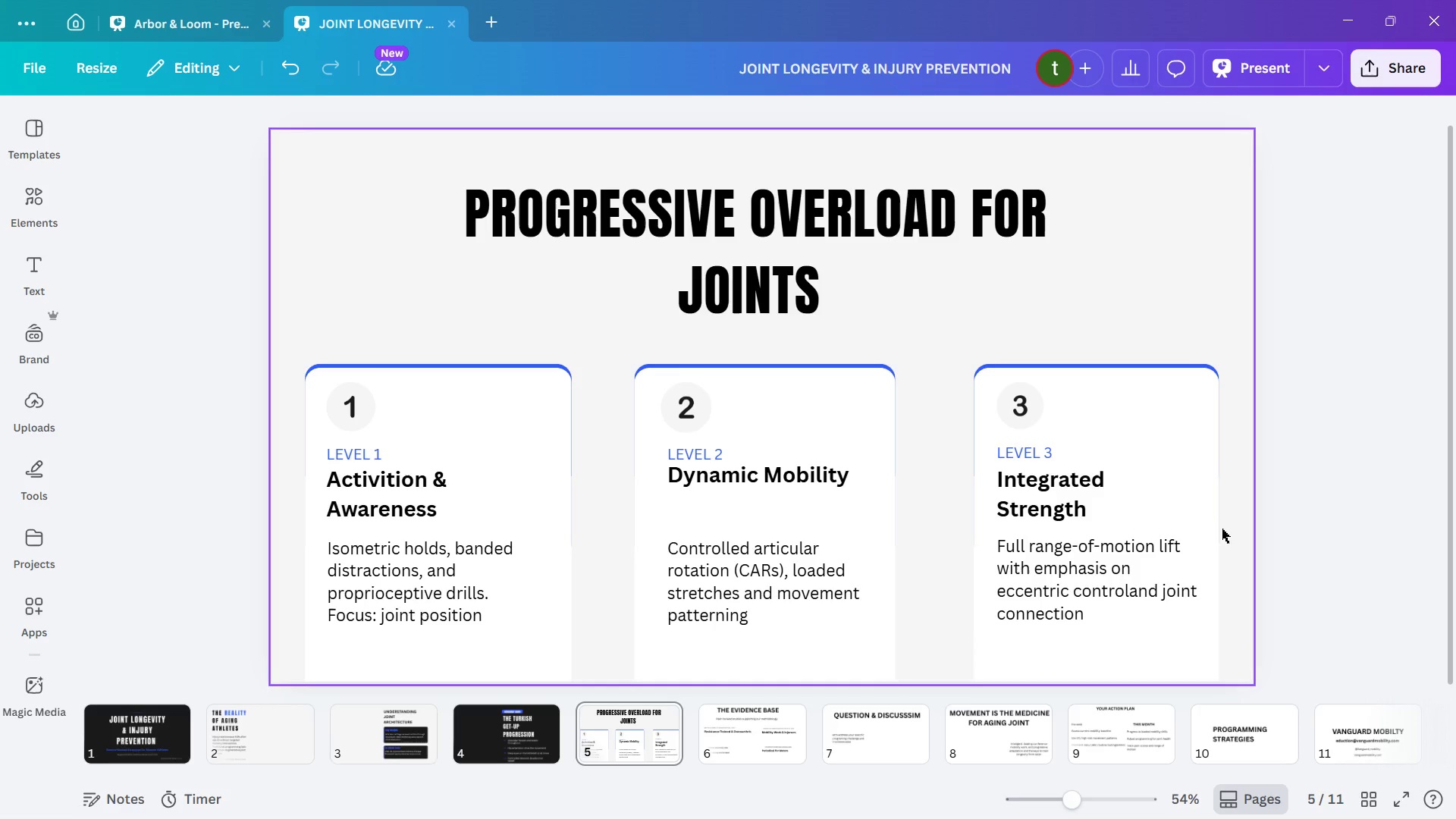 
wait(23.84)
 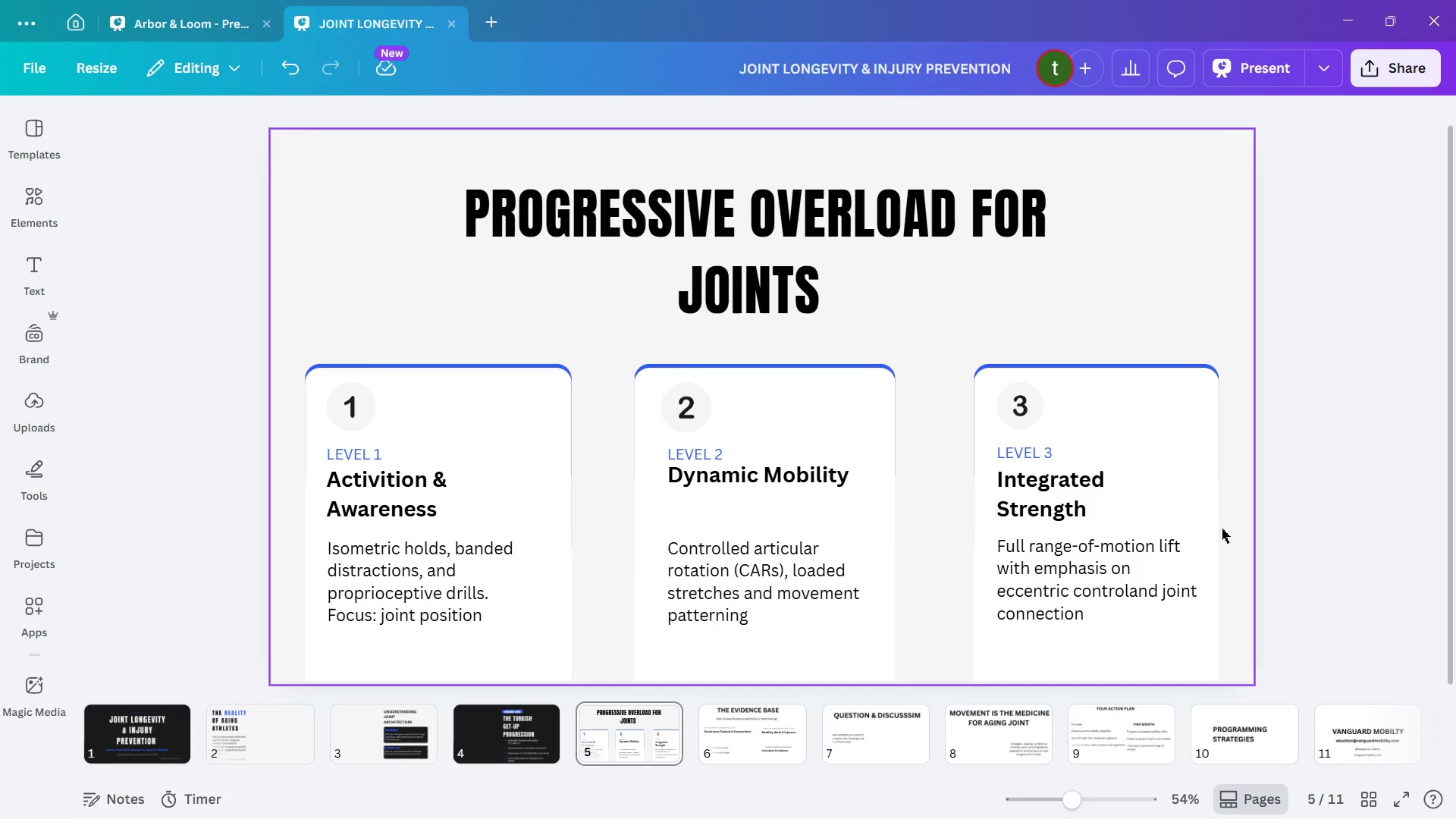 
left_click([1281, 509])
 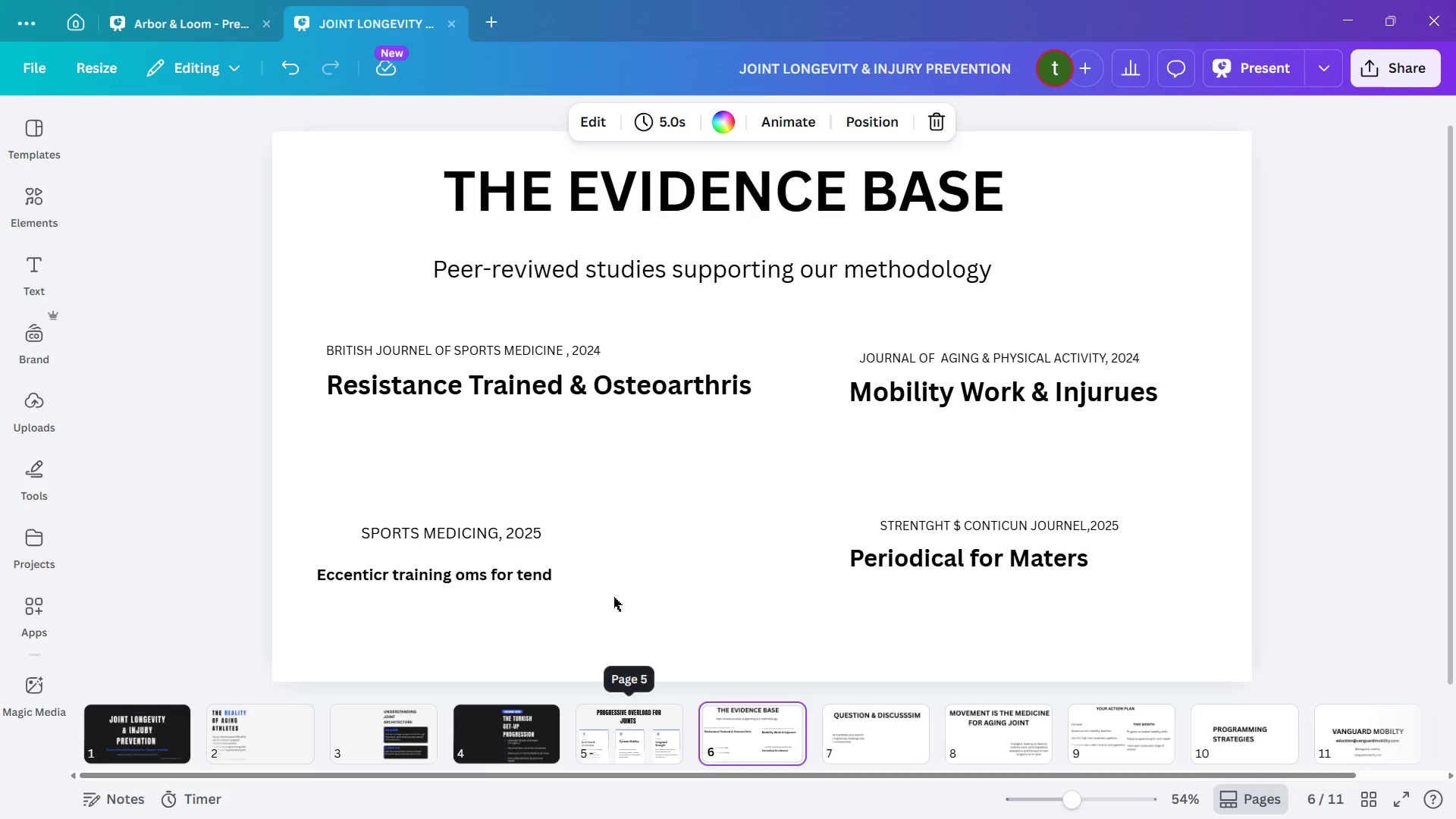 
wait(24.66)
 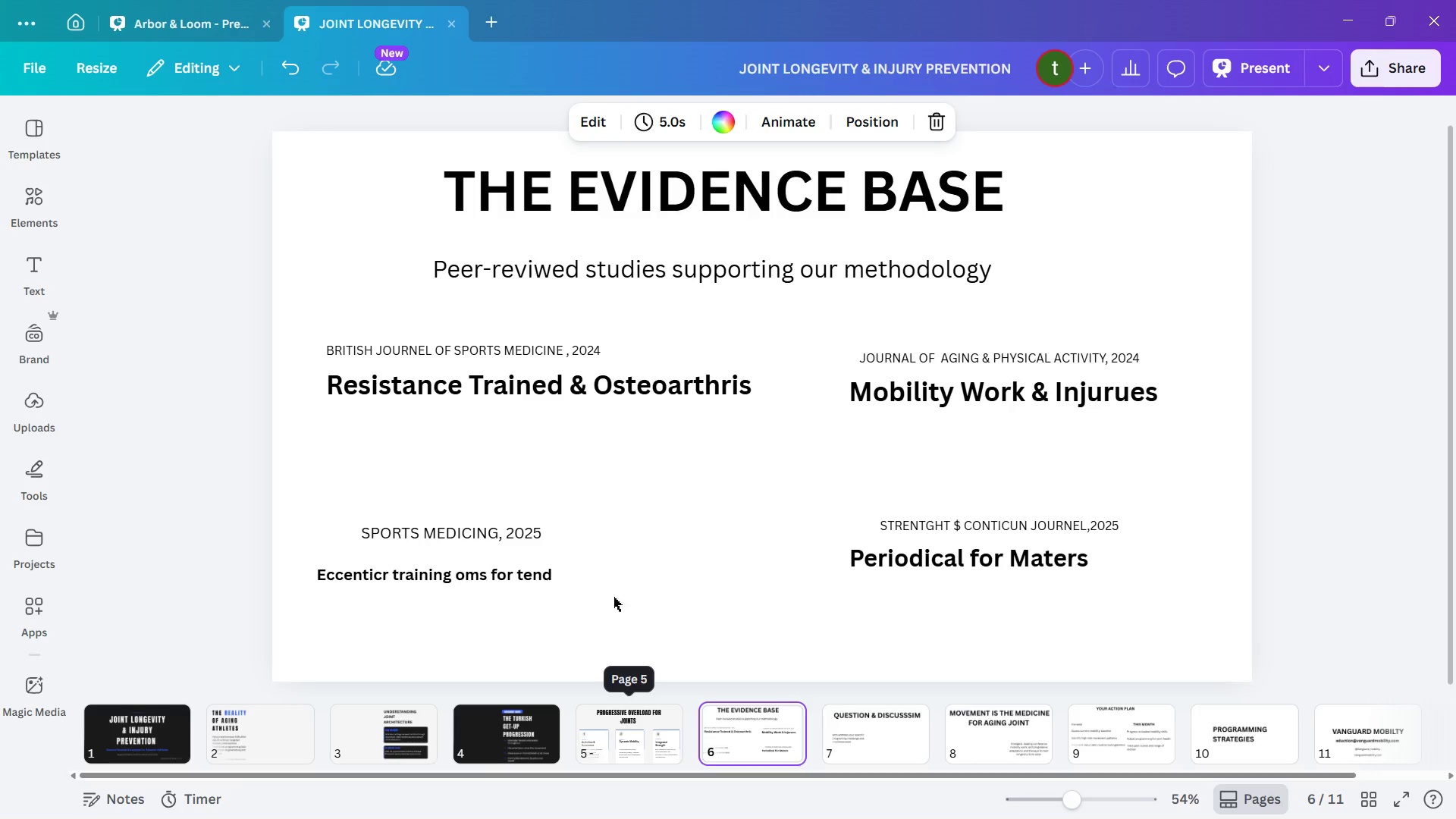 
left_click([591, 206])
 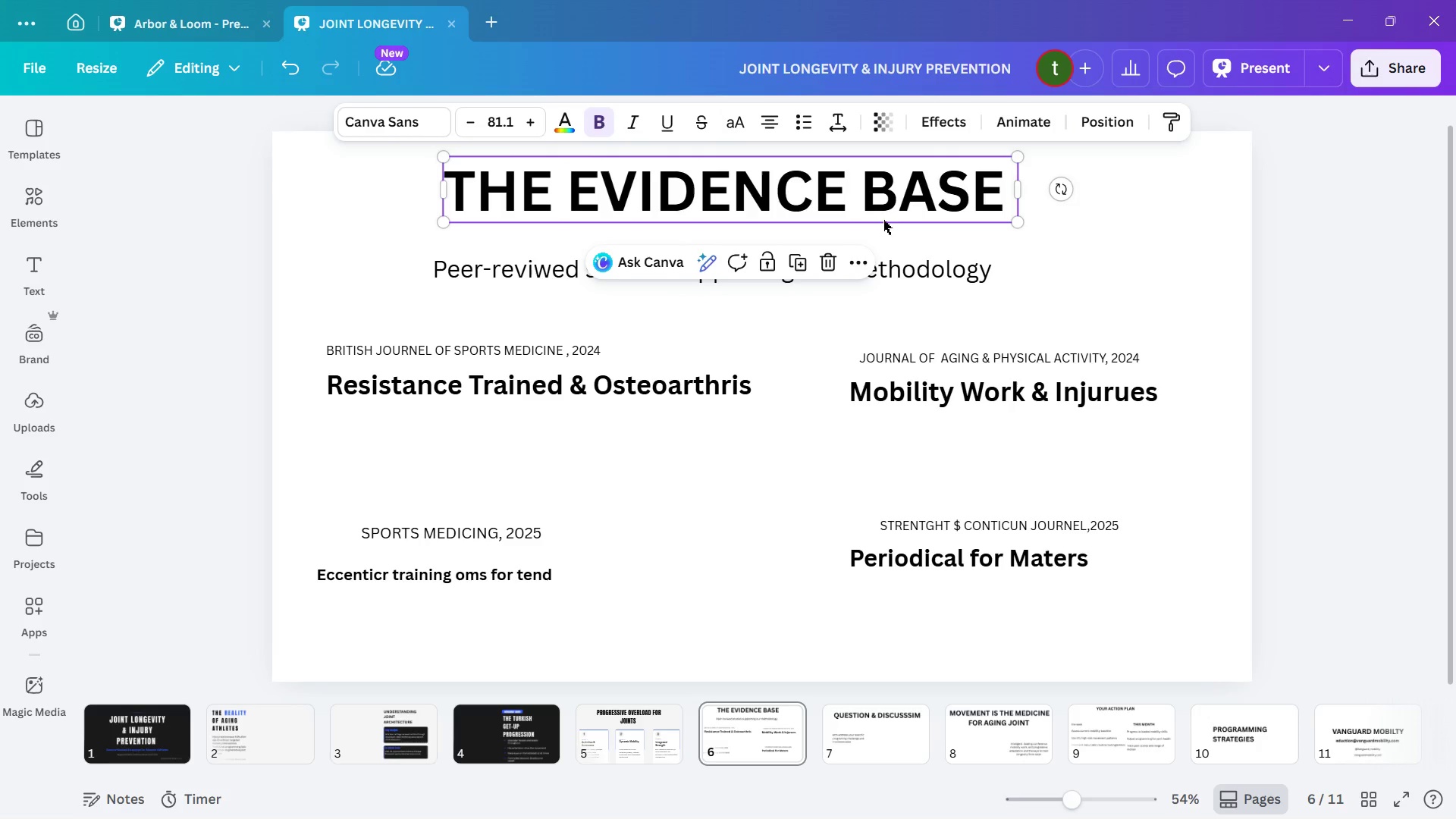 
wait(7.84)
 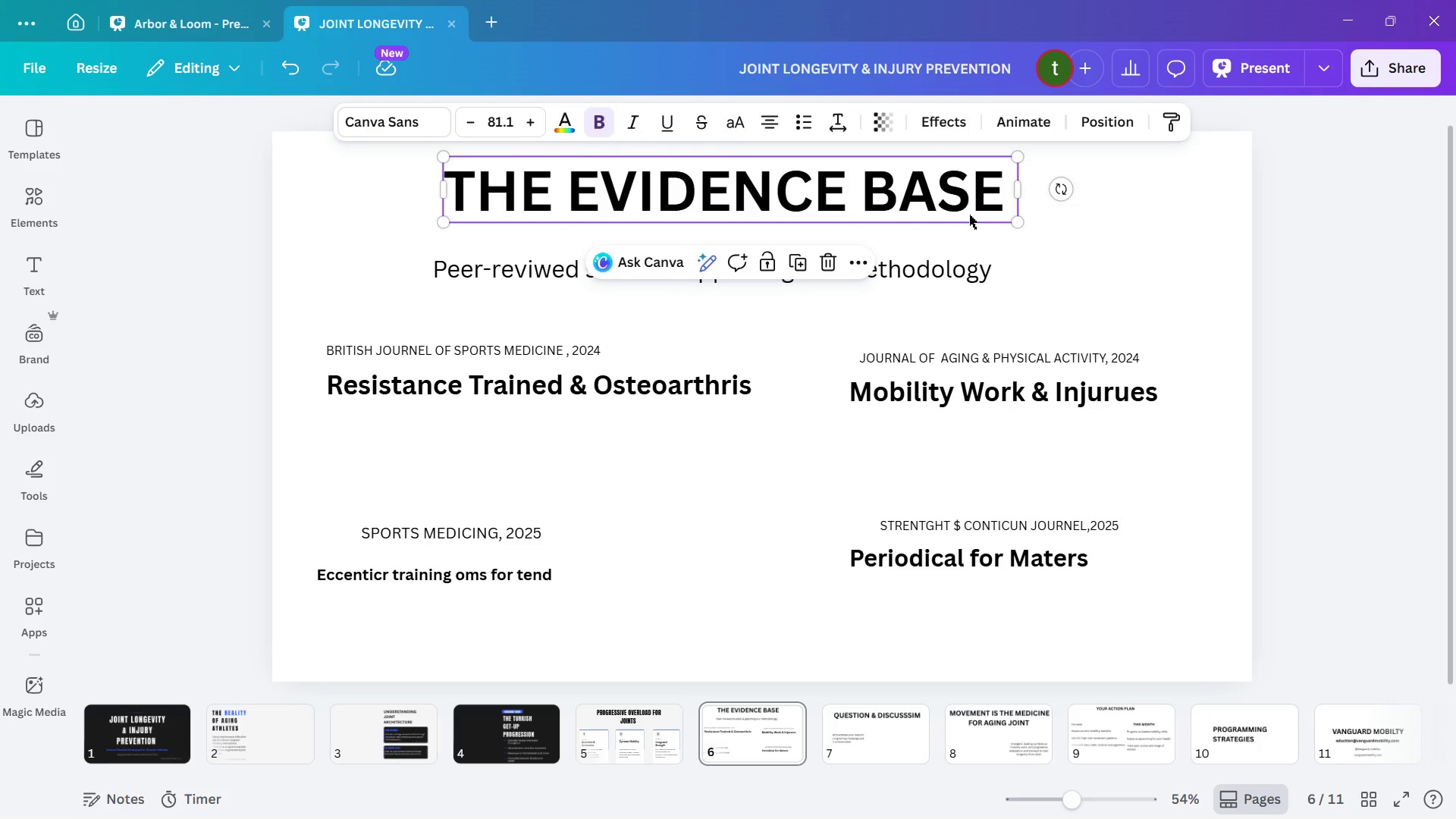 
left_click_drag(start_coordinate=[940, 206], to_coordinate=[943, 206])
 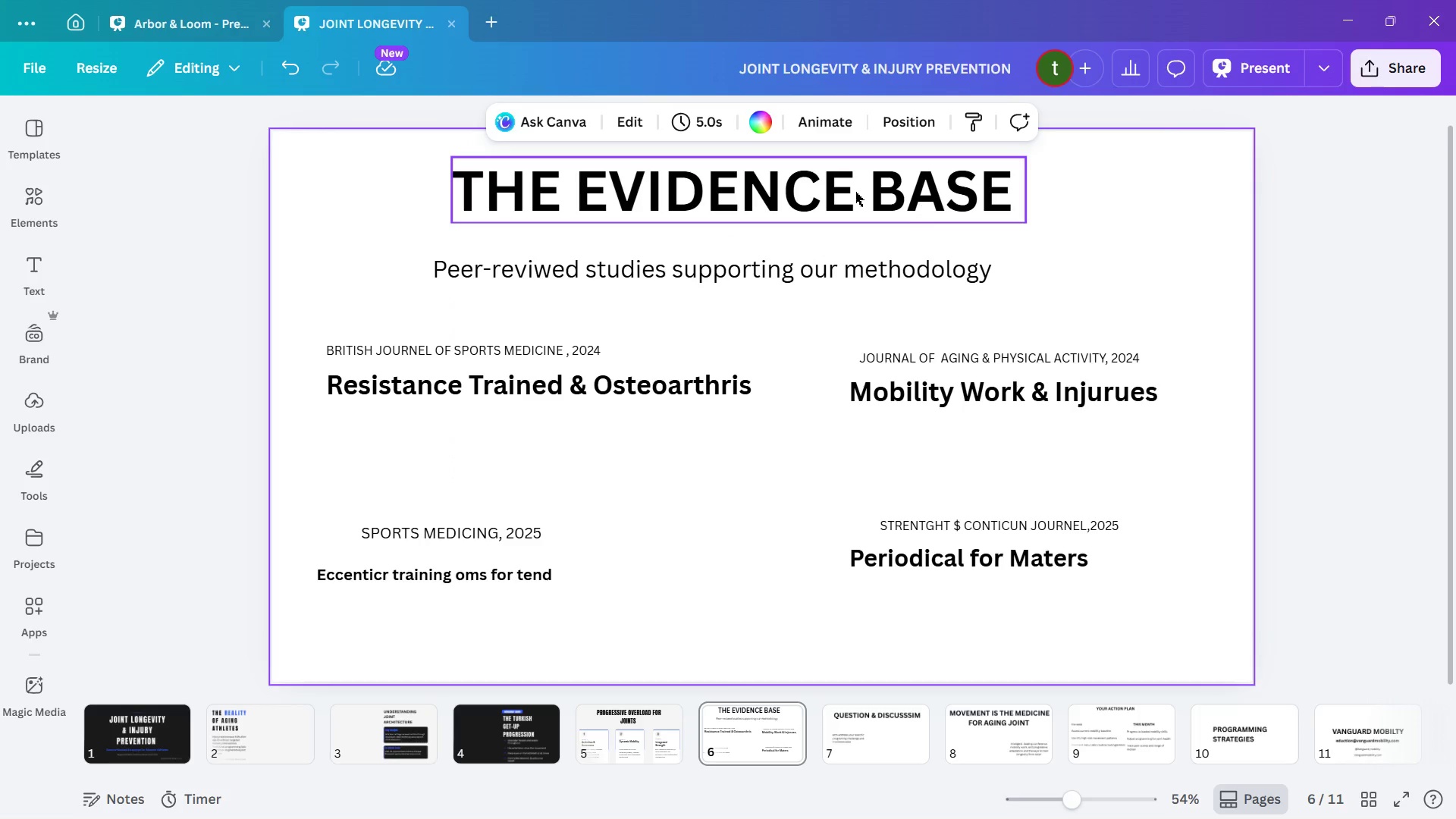 
left_click_drag(start_coordinate=[855, 192], to_coordinate=[735, 193])
 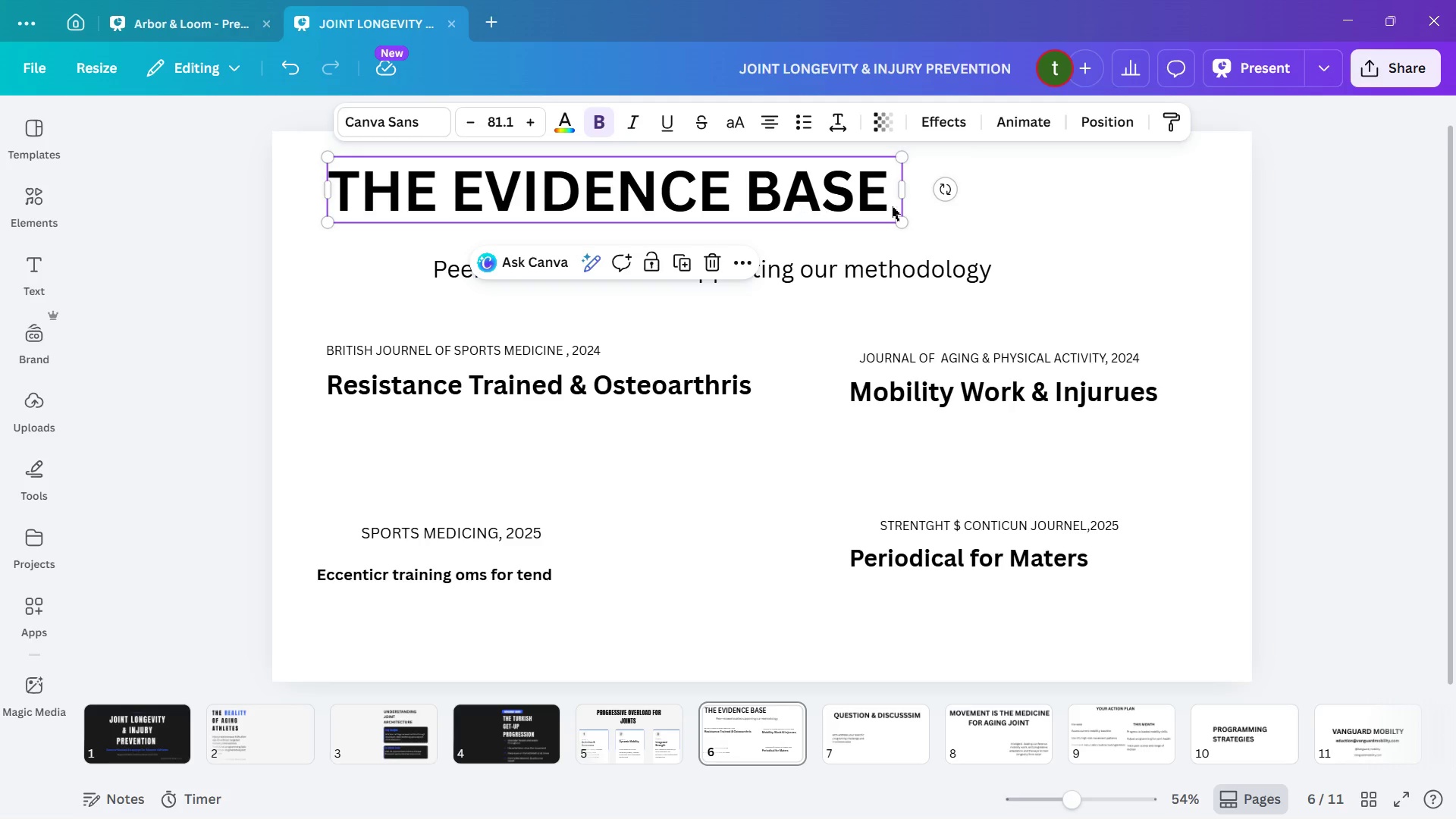 
wait(6.47)
 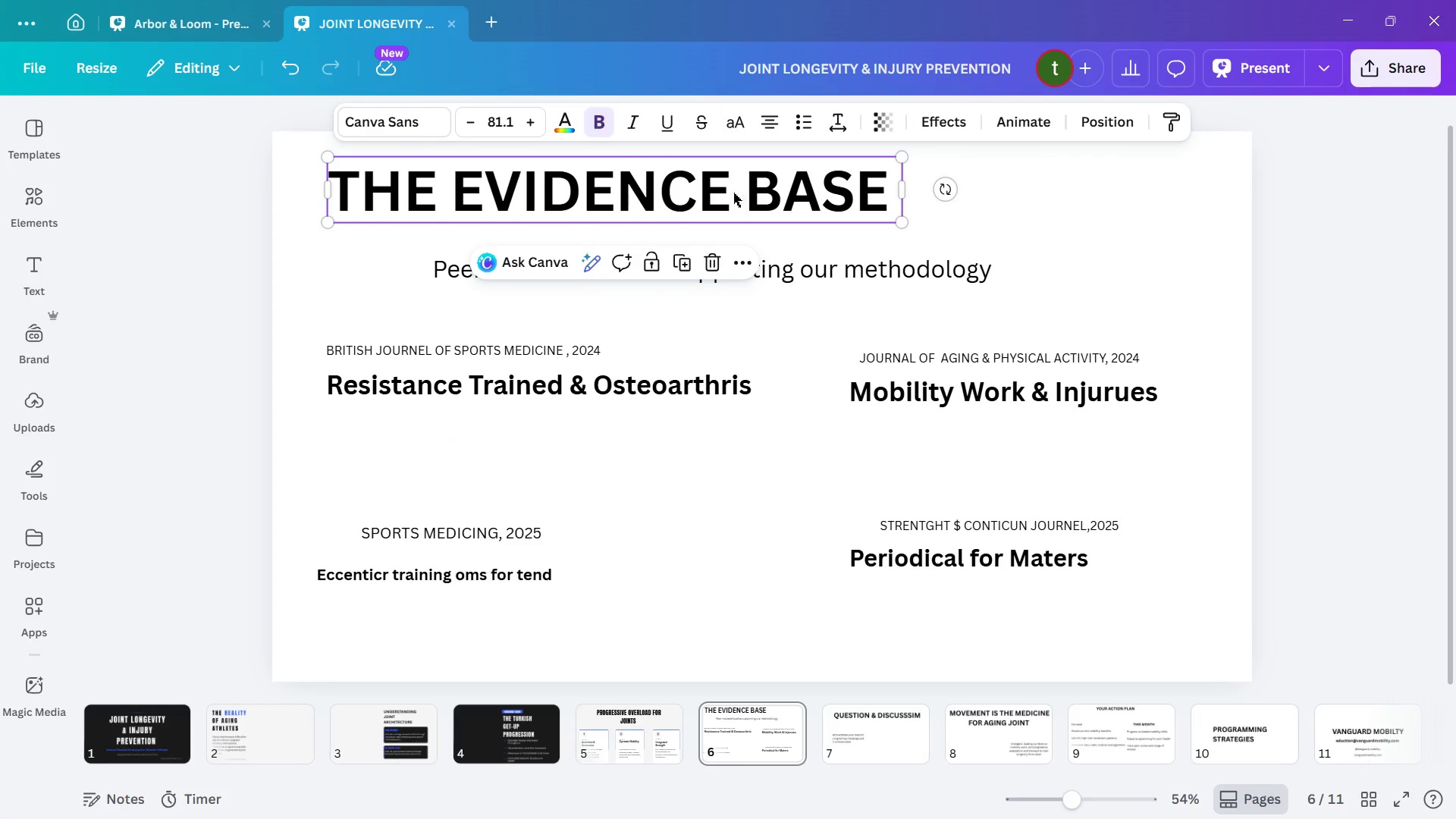 
left_click_drag(start_coordinate=[901, 218], to_coordinate=[857, 207])
 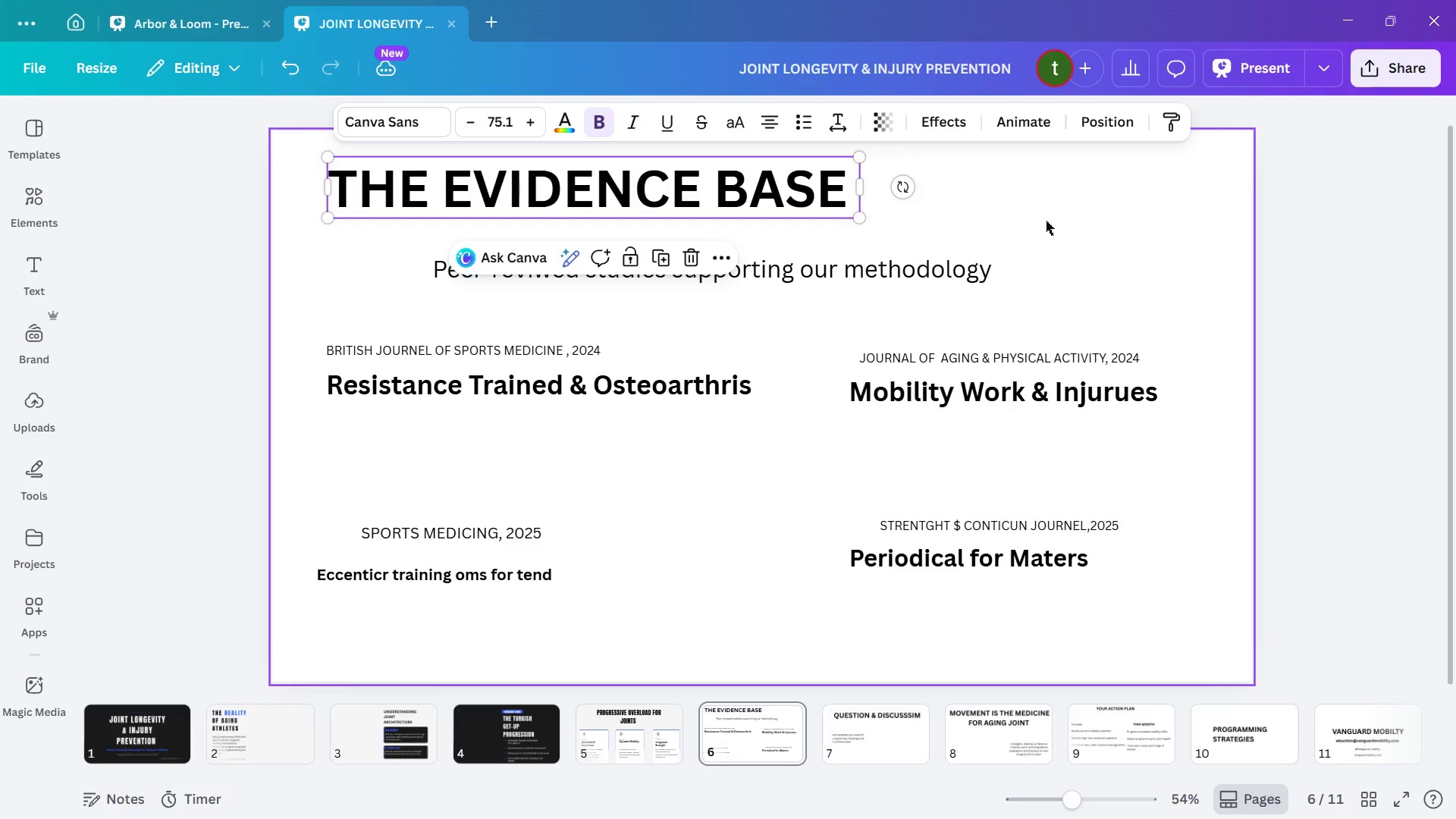 
mouse_move([1034, 235])
 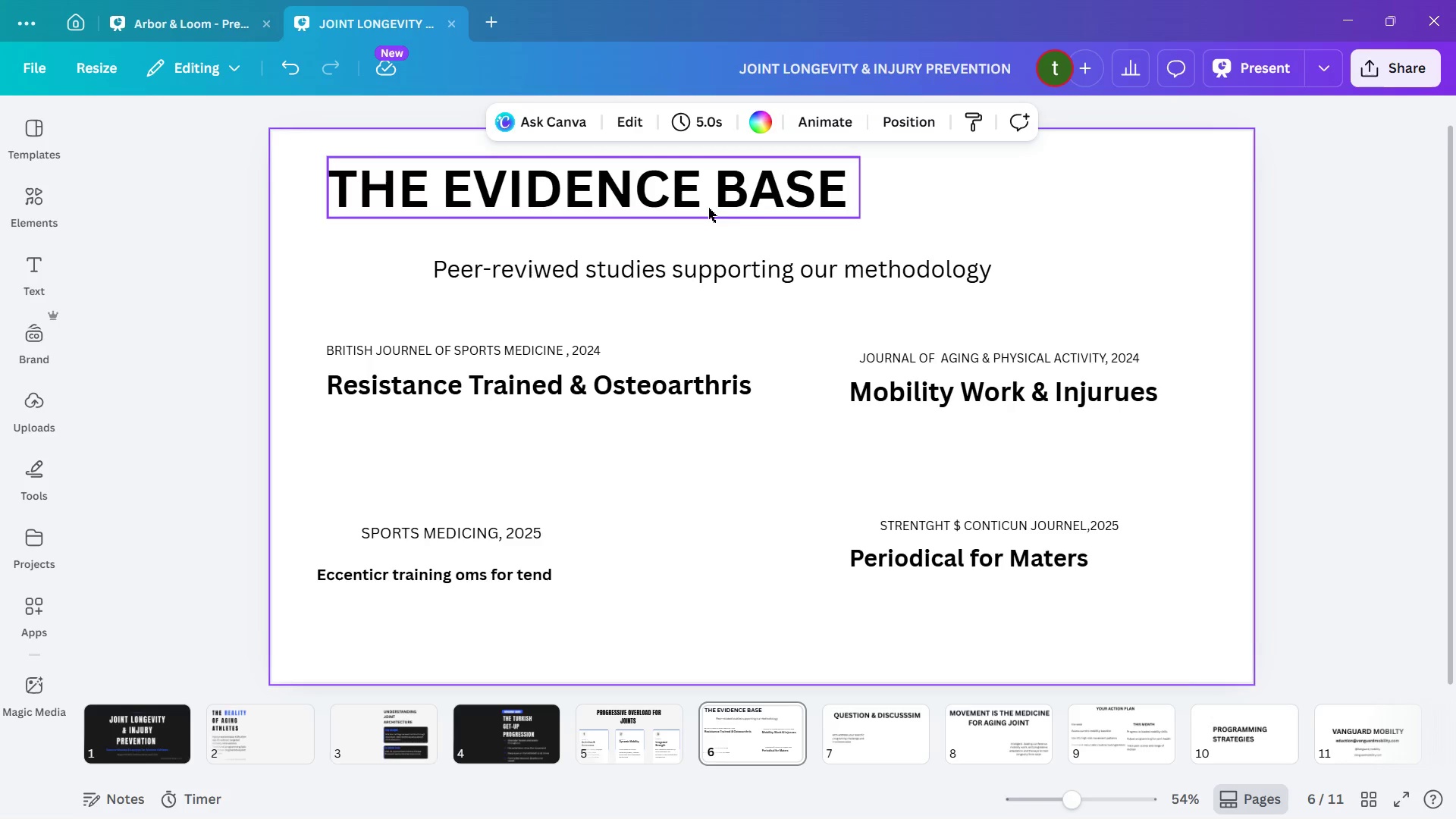 
wait(10.11)
 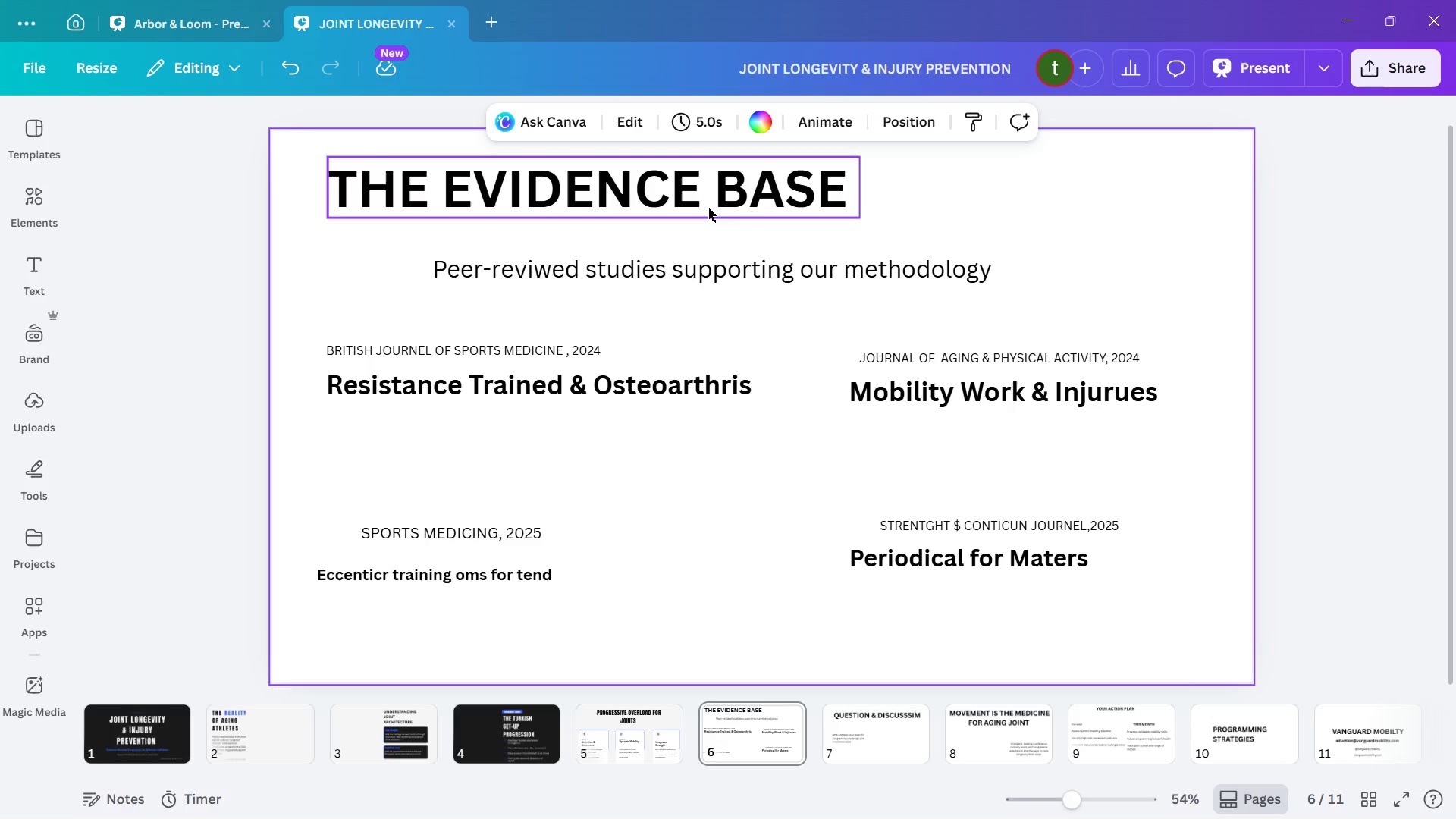 
left_click_drag(start_coordinate=[858, 218], to_coordinate=[845, 212])
 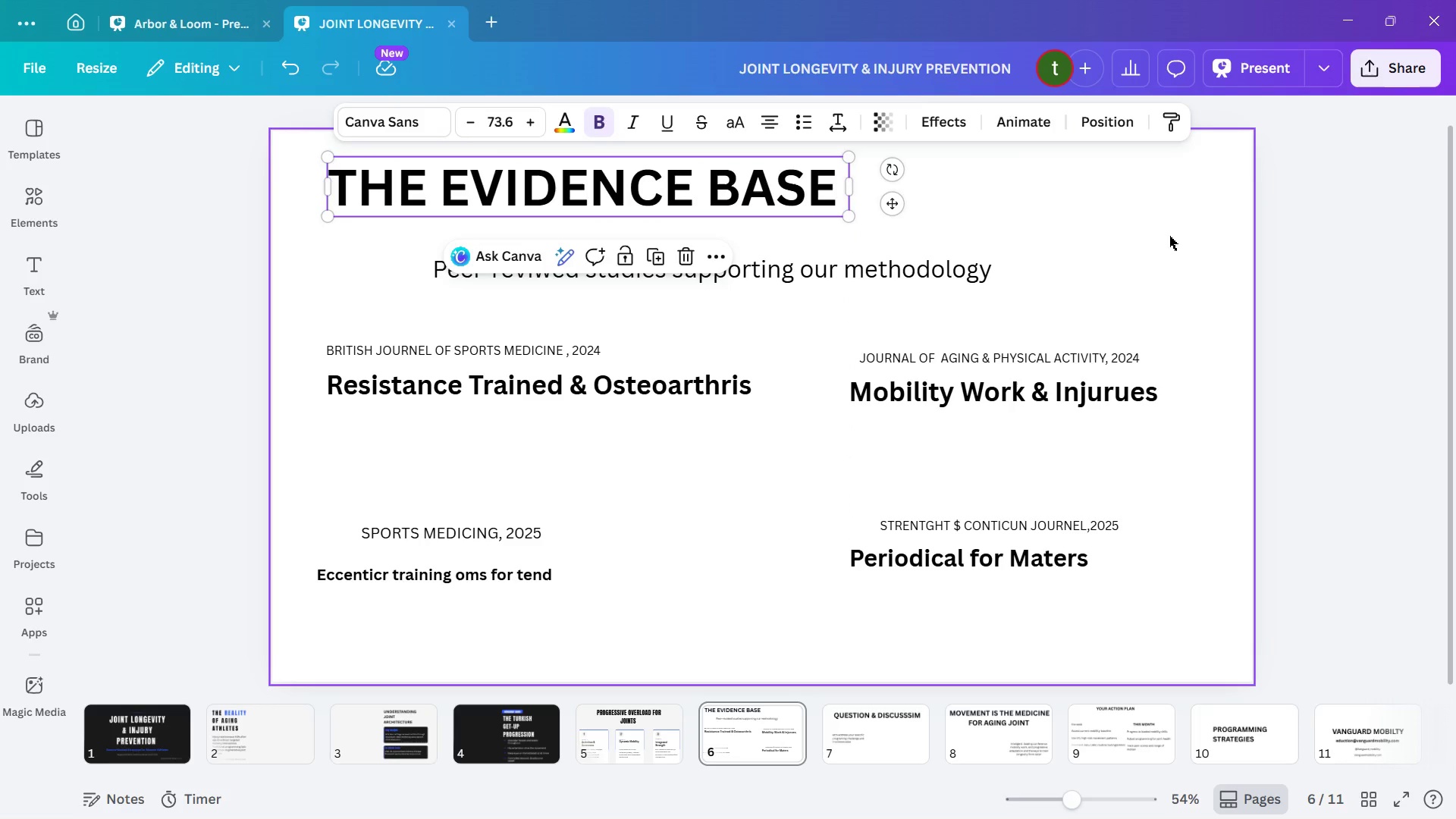 
left_click([1171, 236])
 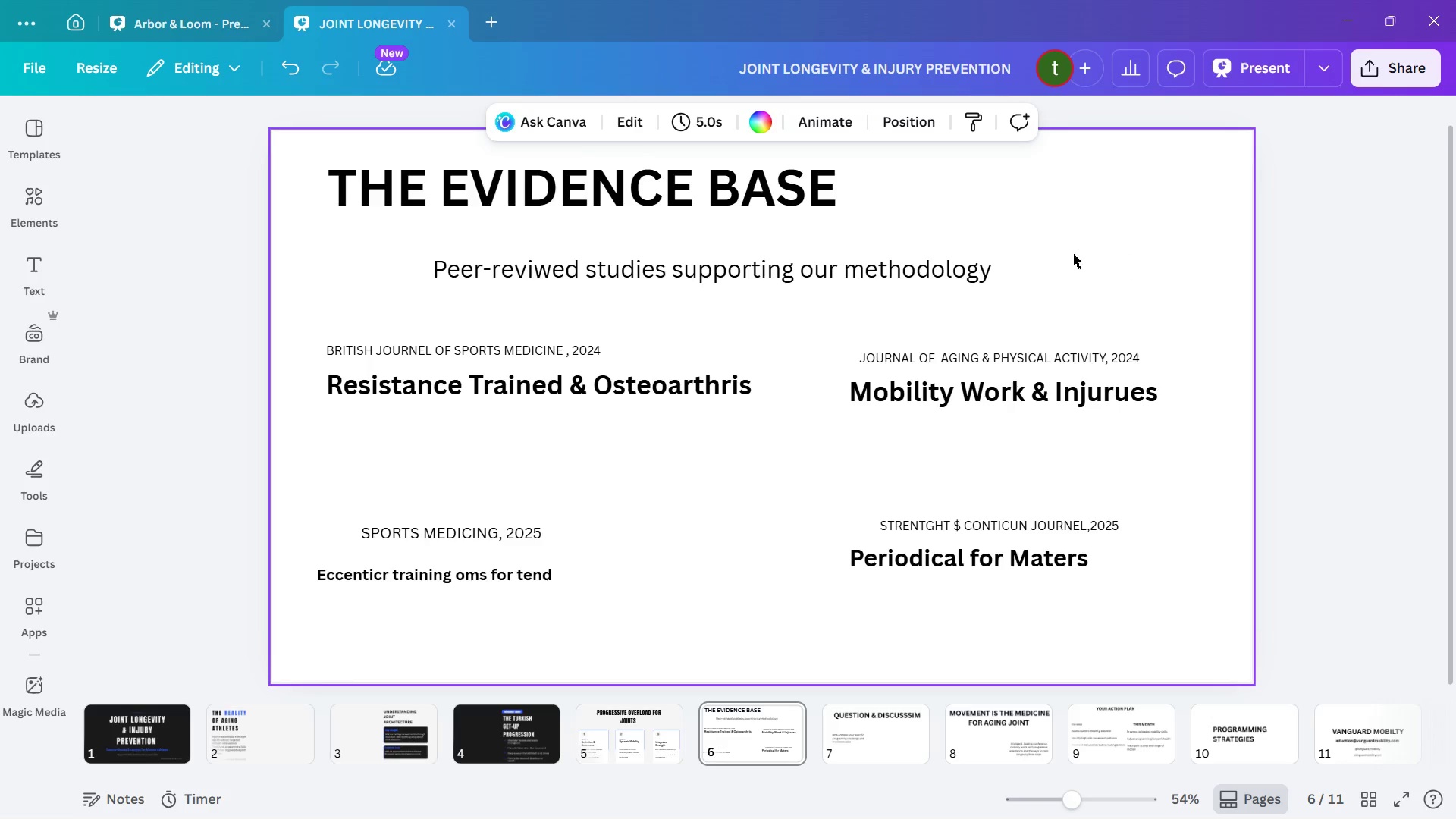 
wait(6.62)
 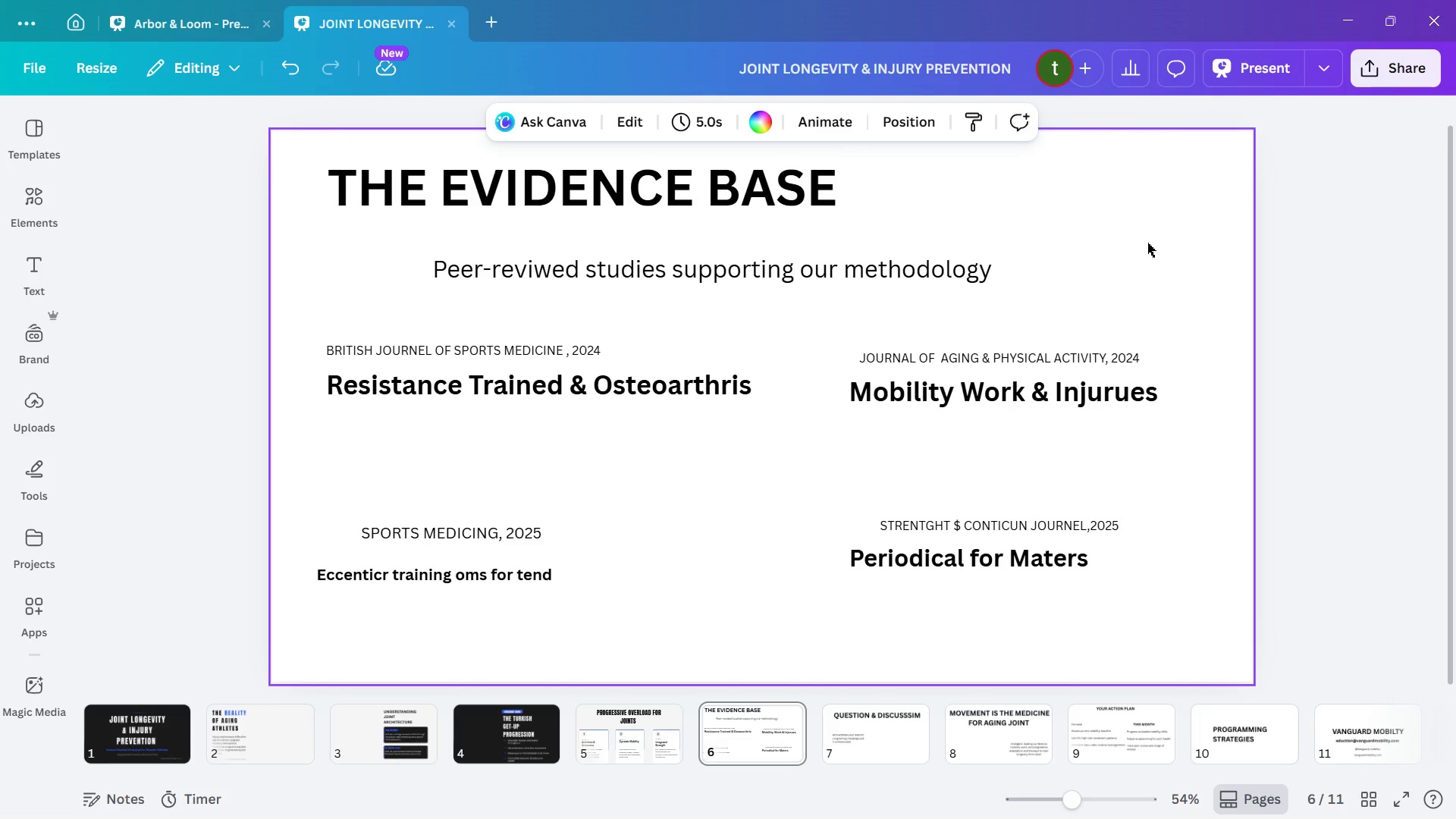 
left_click([535, 271])
 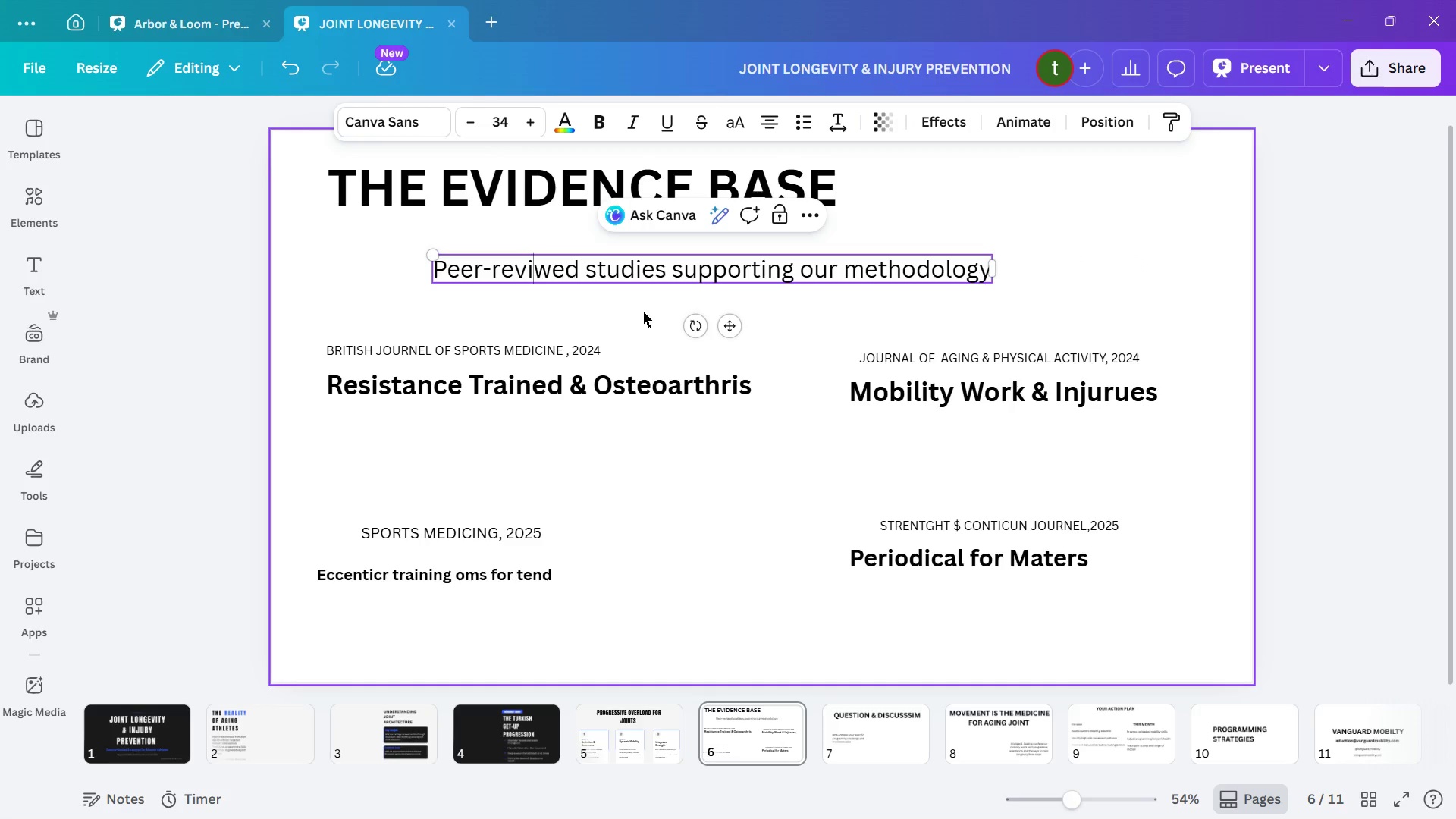 
key(E)
 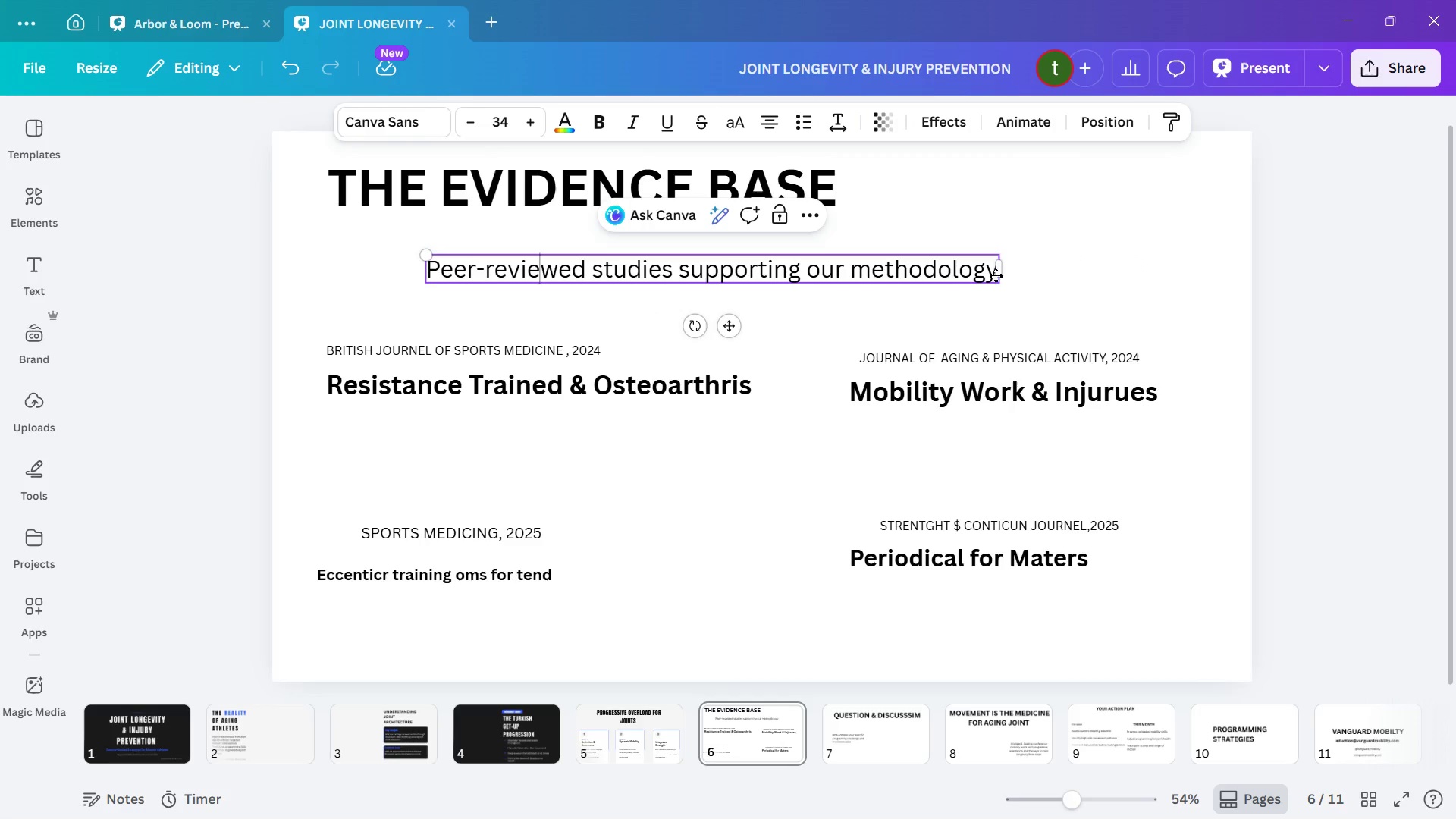 
left_click_drag(start_coordinate=[1089, 270], to_coordinate=[1093, 272])
 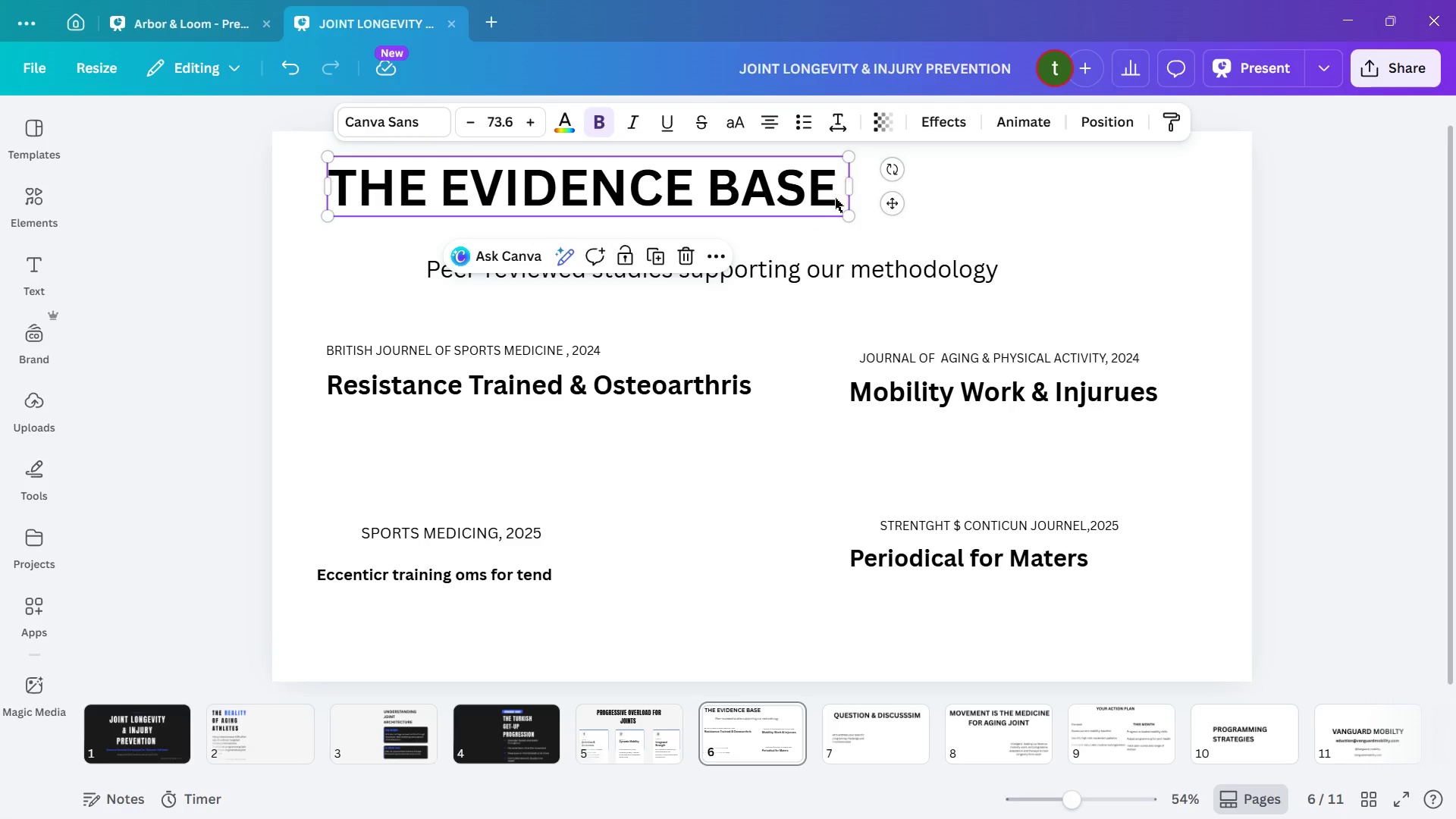 
wait(5.09)
 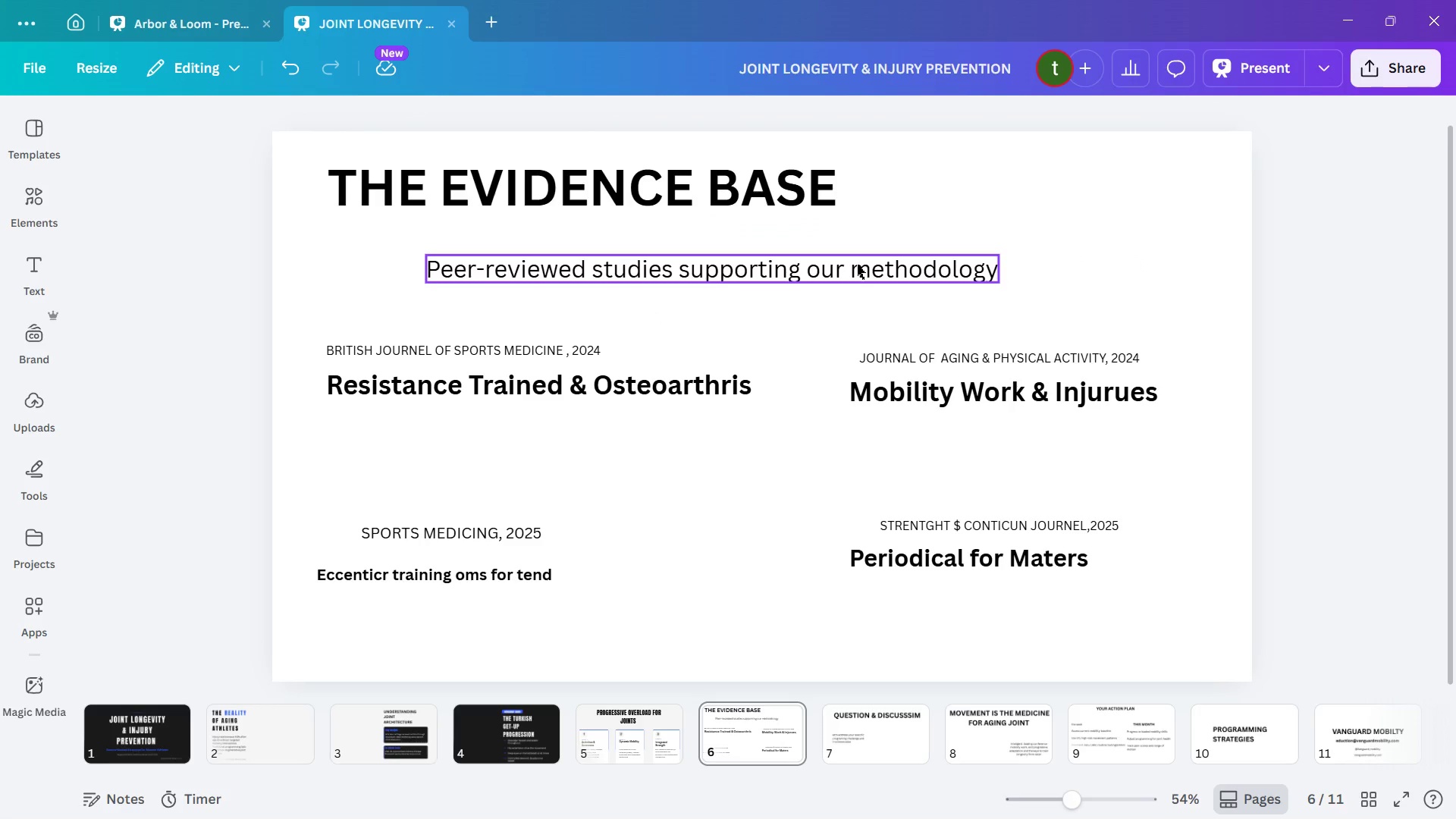 
left_click([642, 727])
 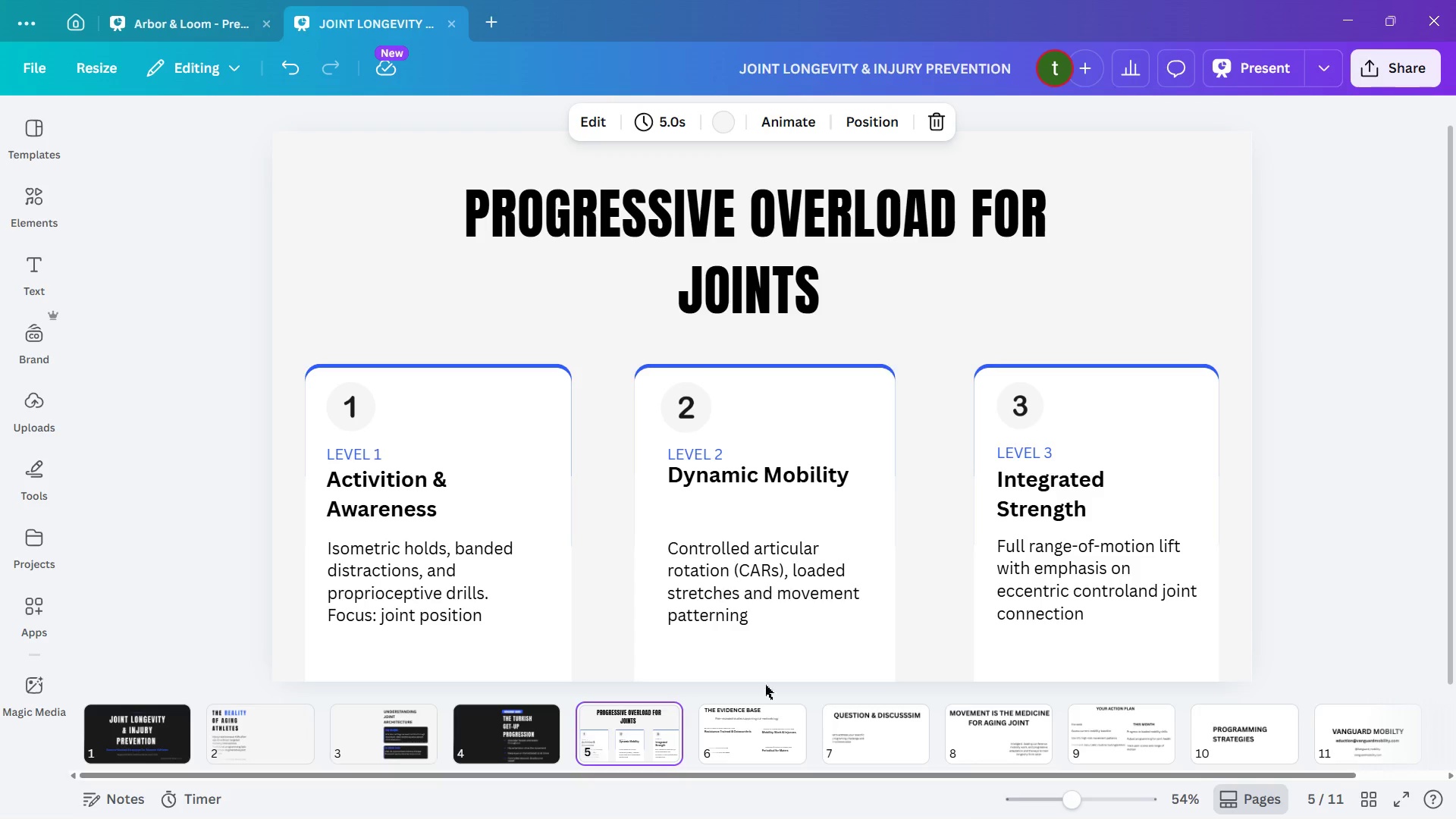 
left_click([789, 714])
 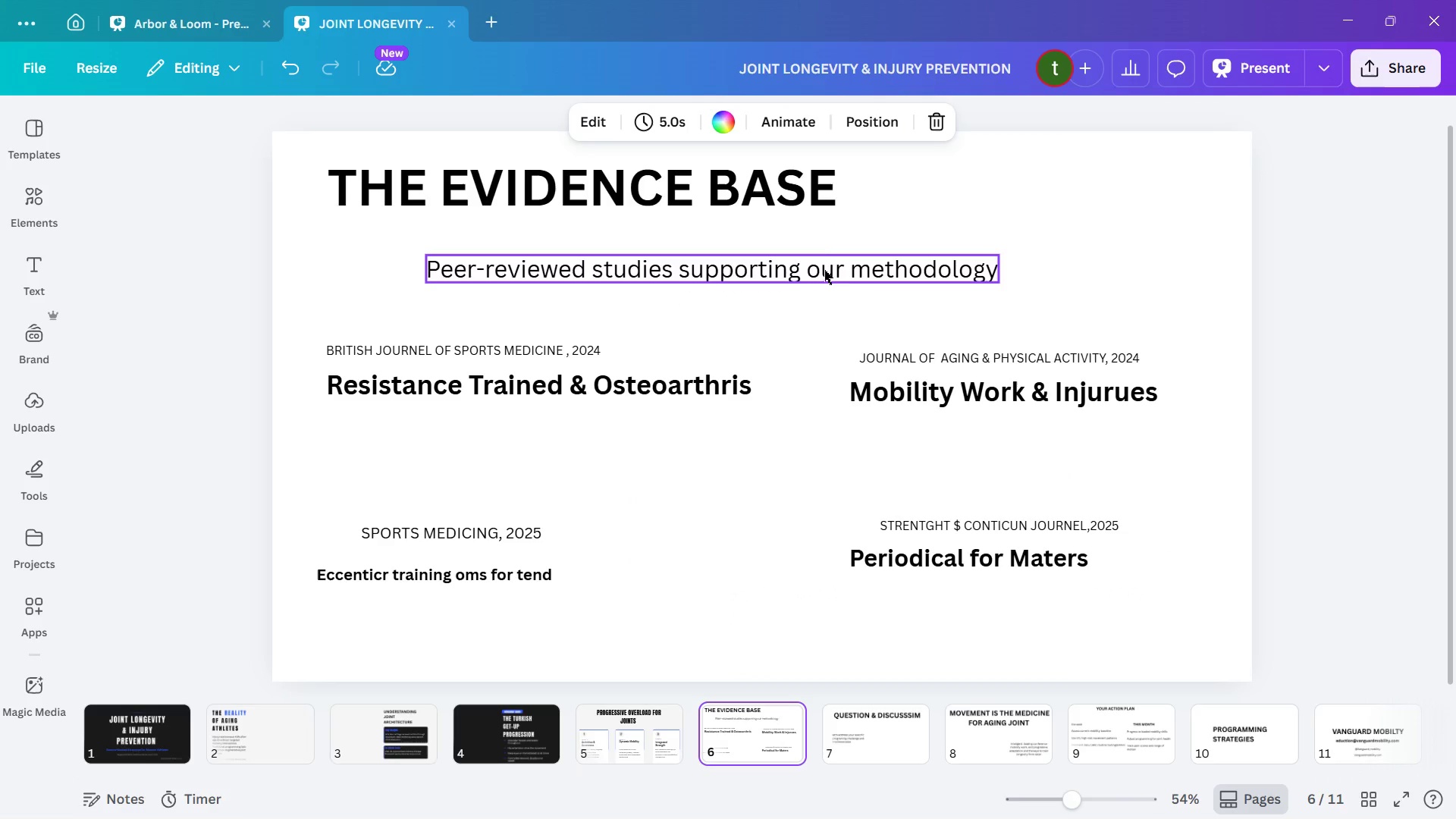 
left_click([830, 206])
 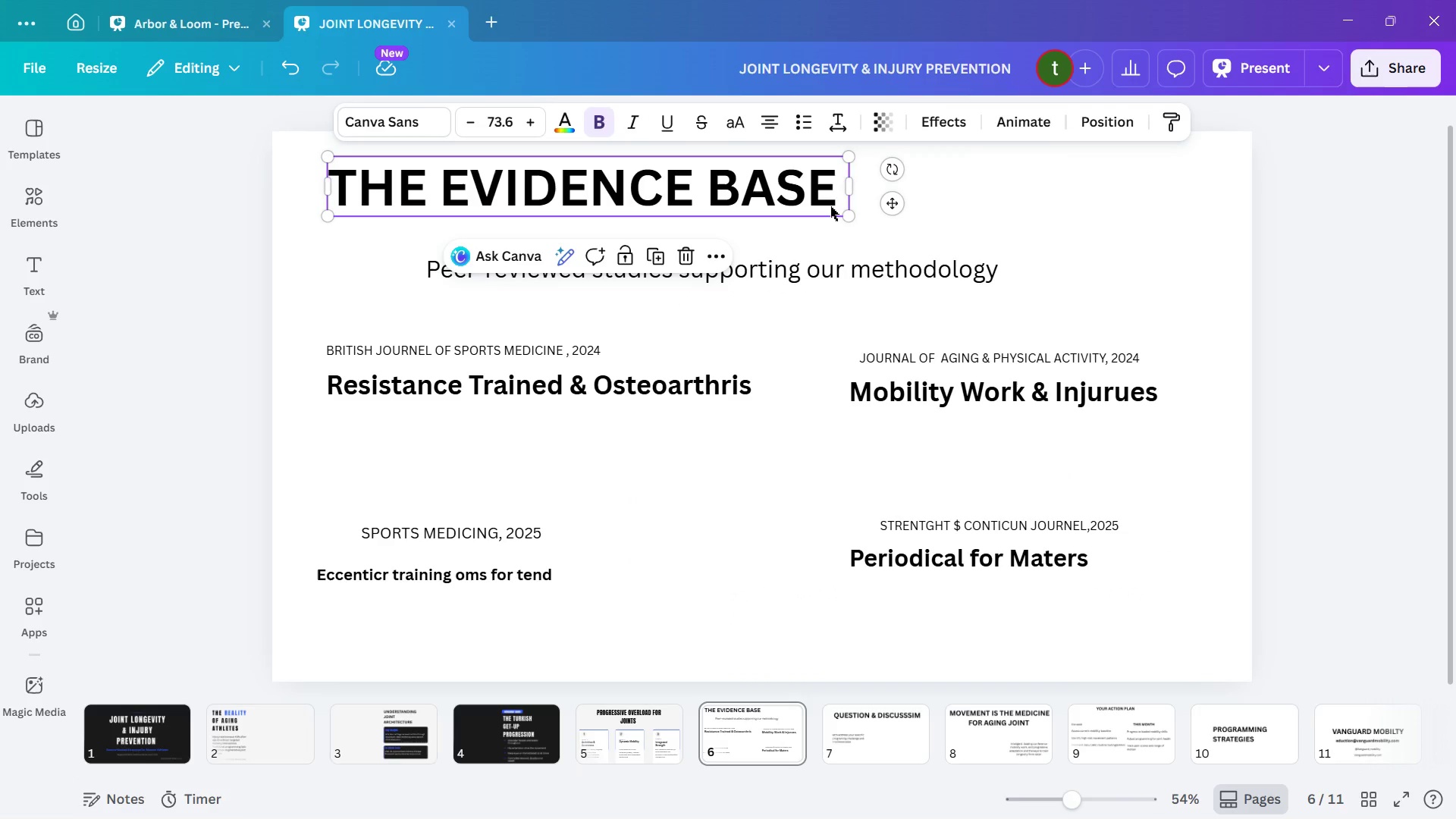 
left_click([830, 206])
 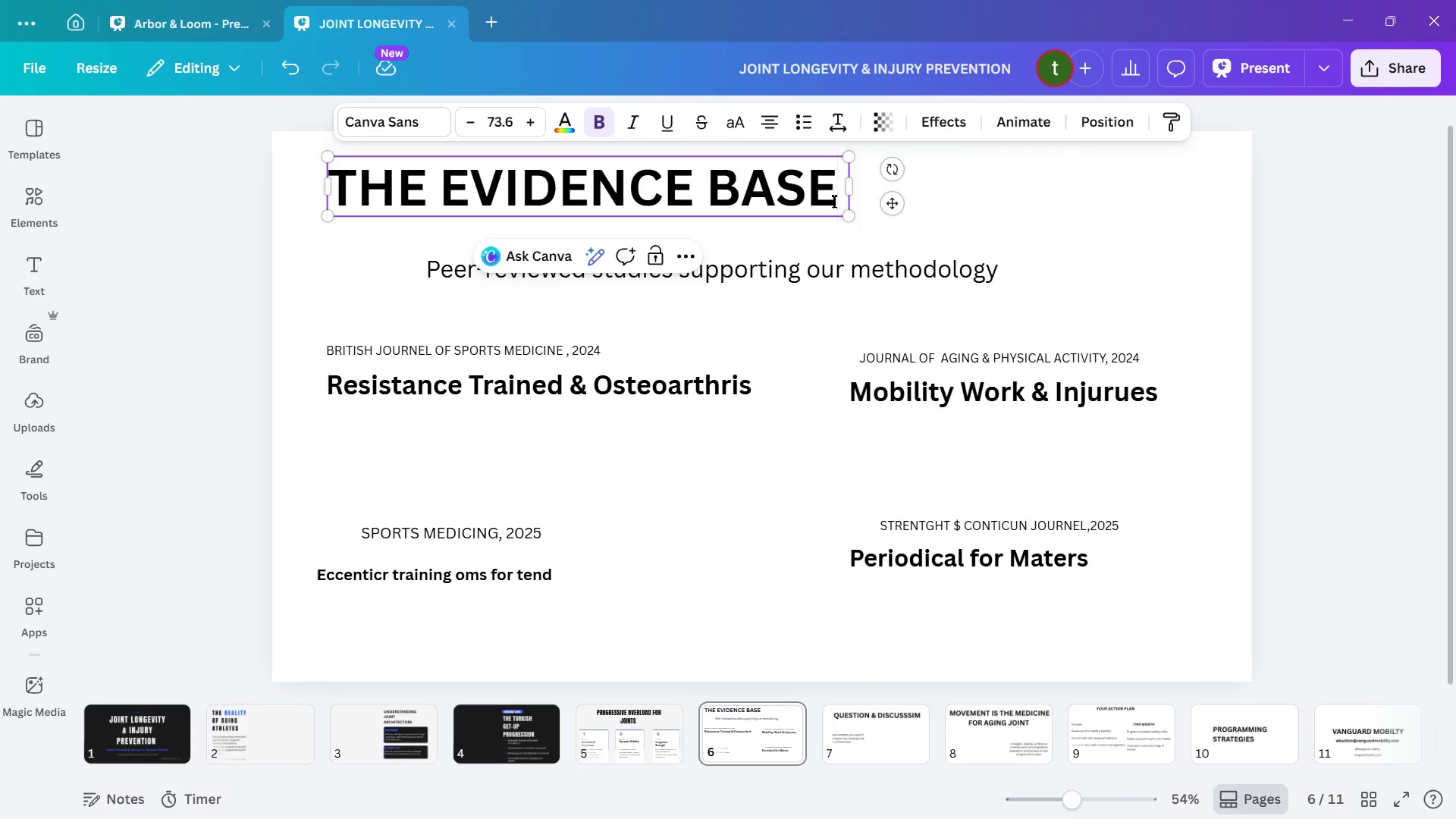 
left_click_drag(start_coordinate=[834, 195], to_coordinate=[333, 202])
 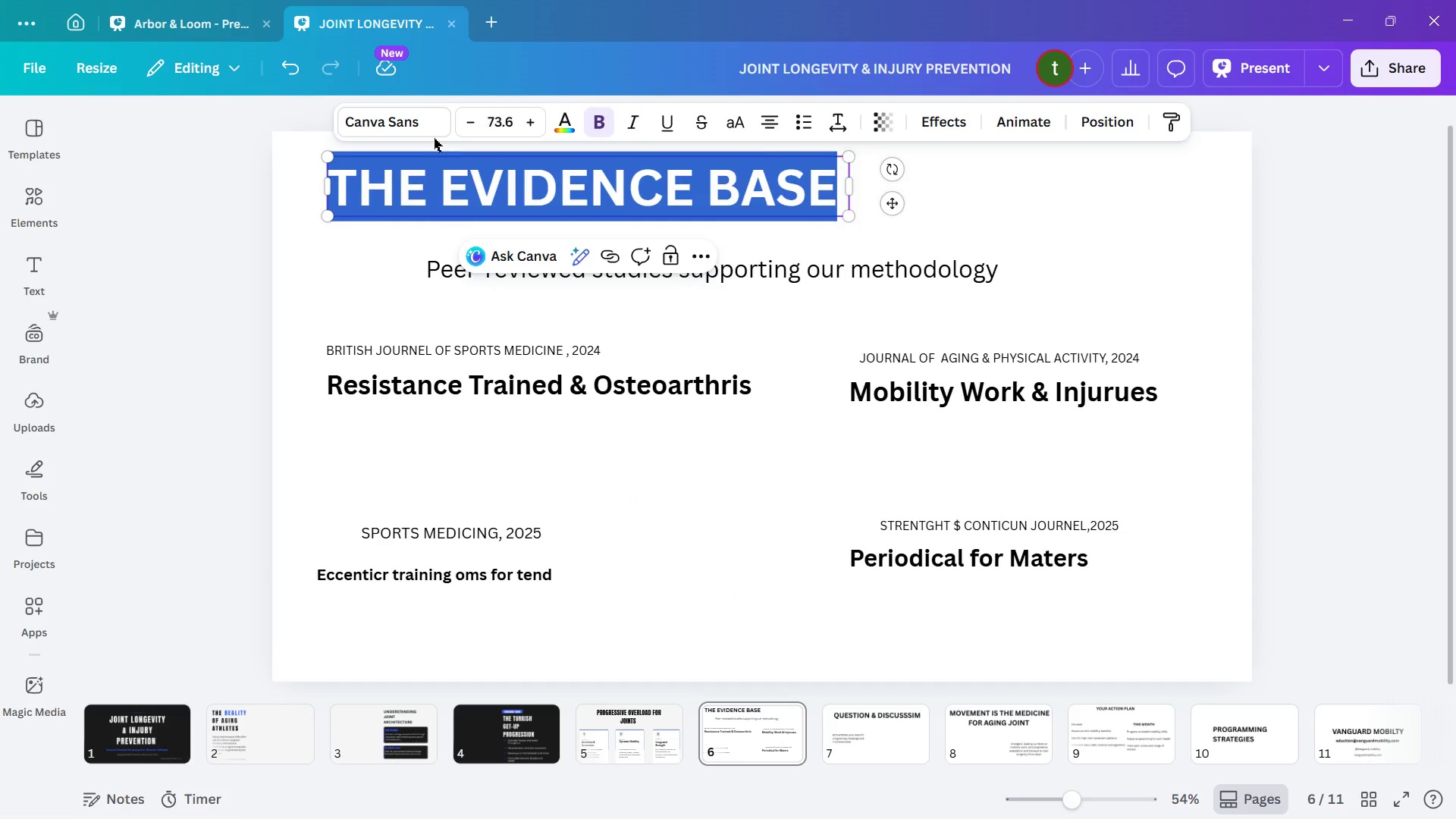 
left_click([427, 122])
 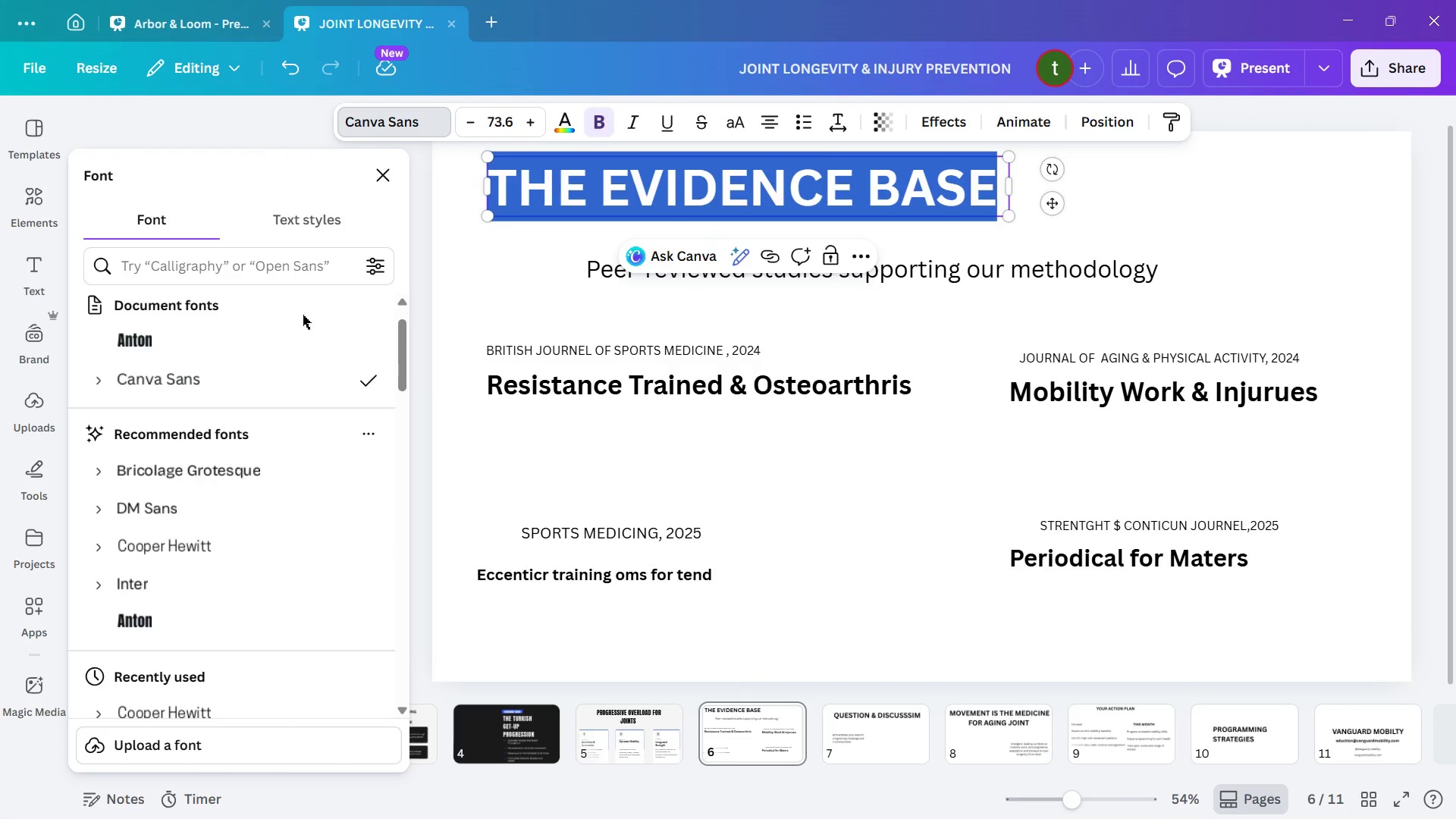 
left_click([303, 337])
 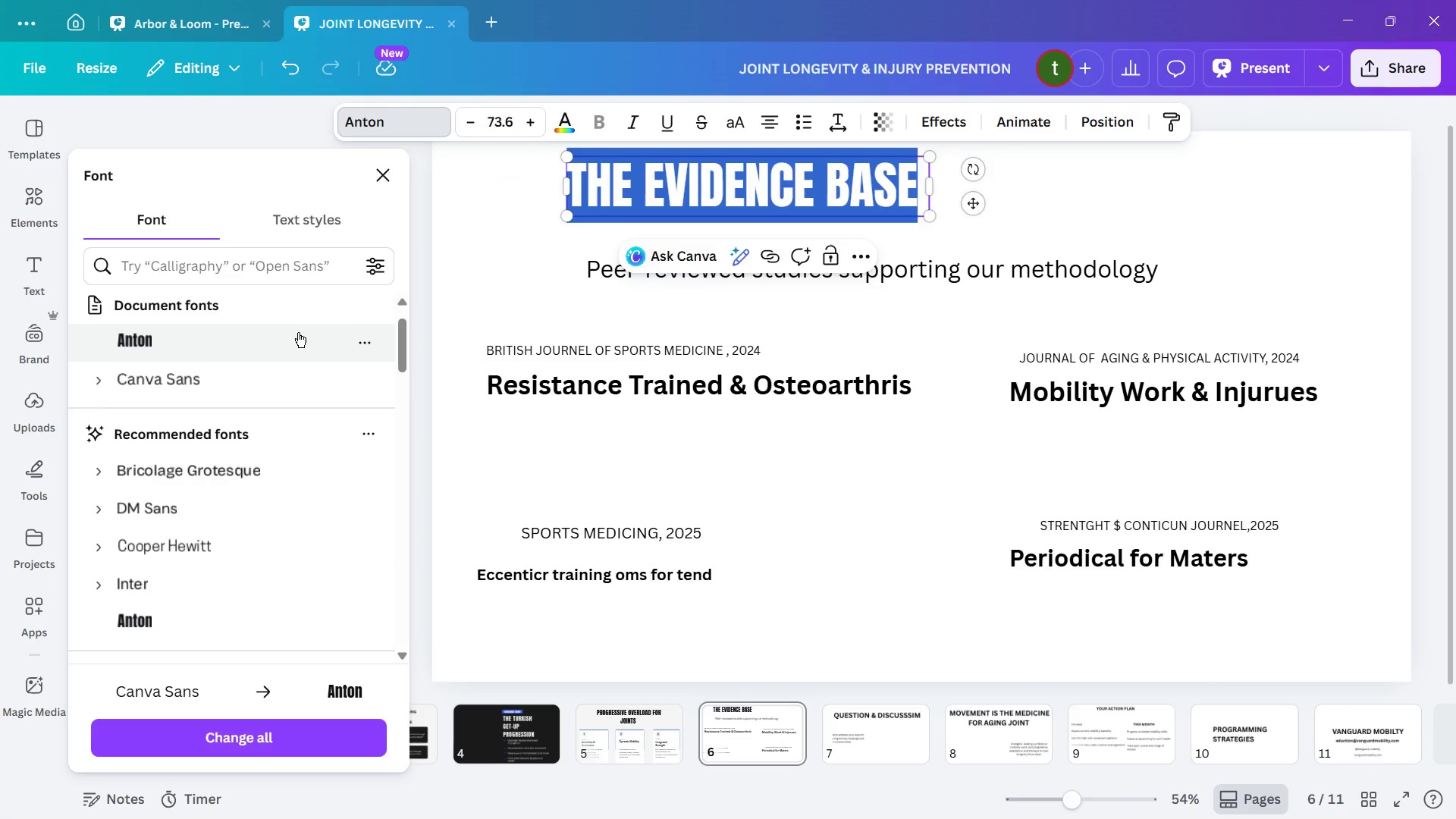 
wait(6.77)
 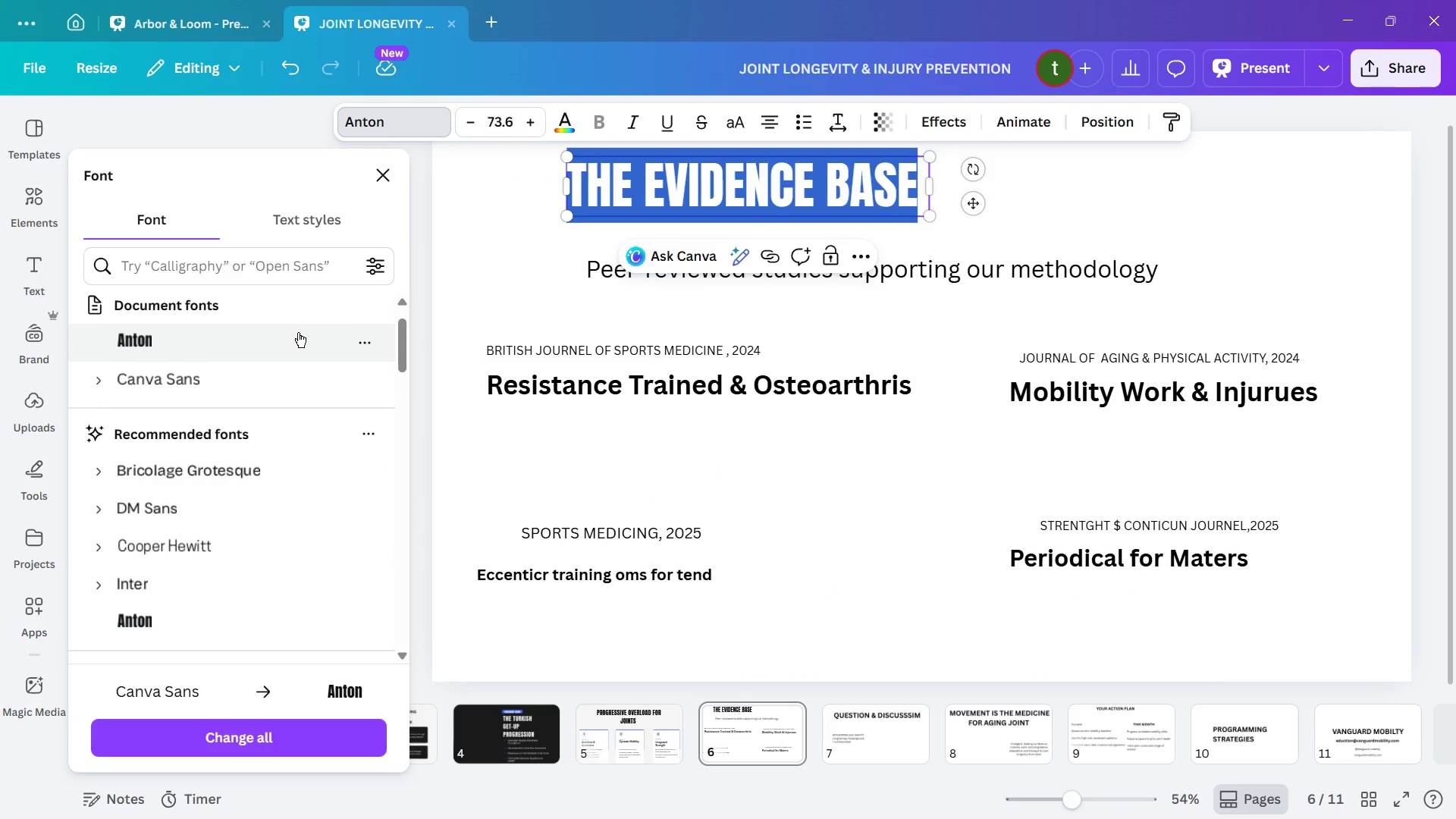 
left_click([380, 190])
 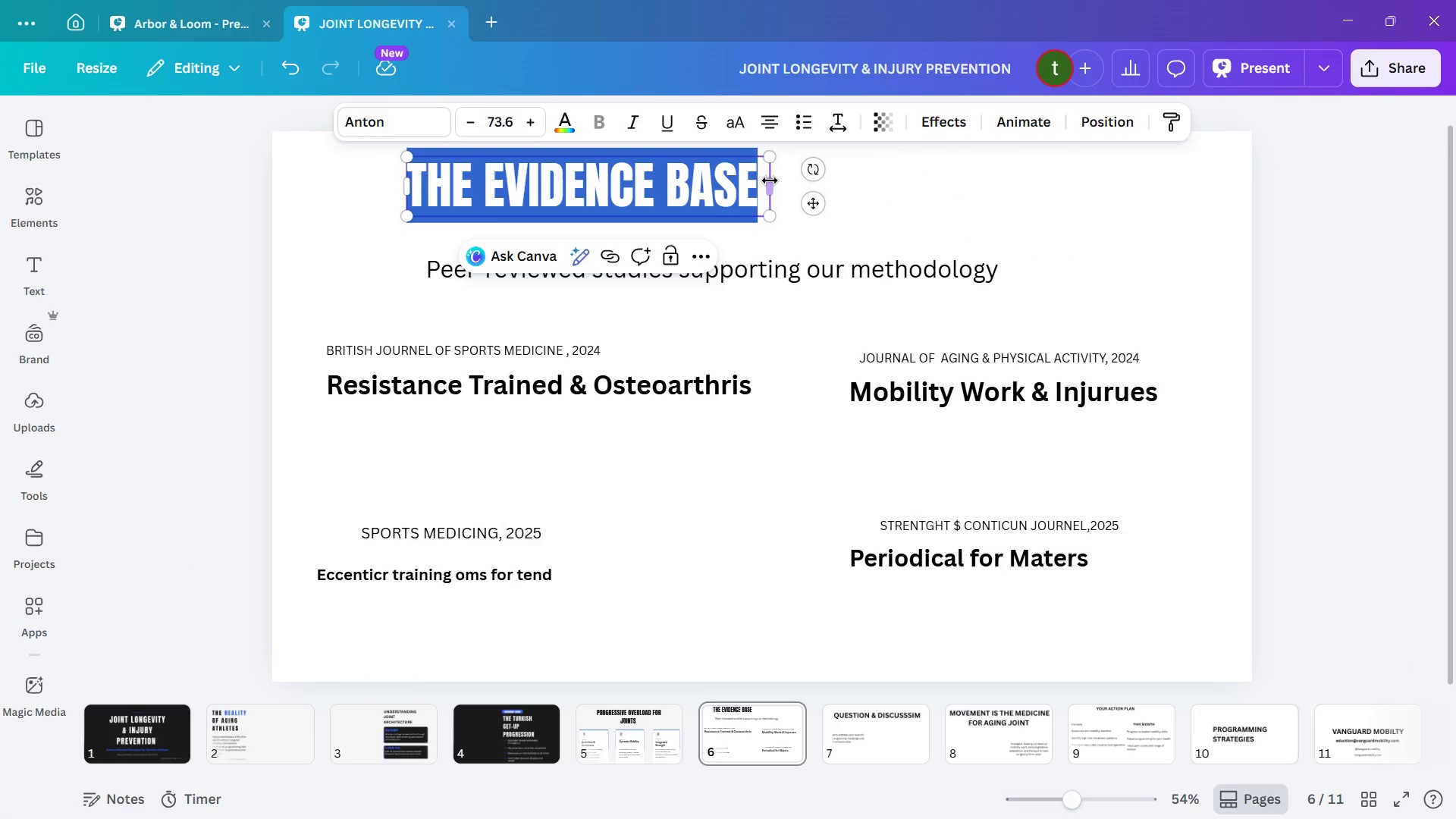 
left_click_drag(start_coordinate=[770, 182], to_coordinate=[866, 183])
 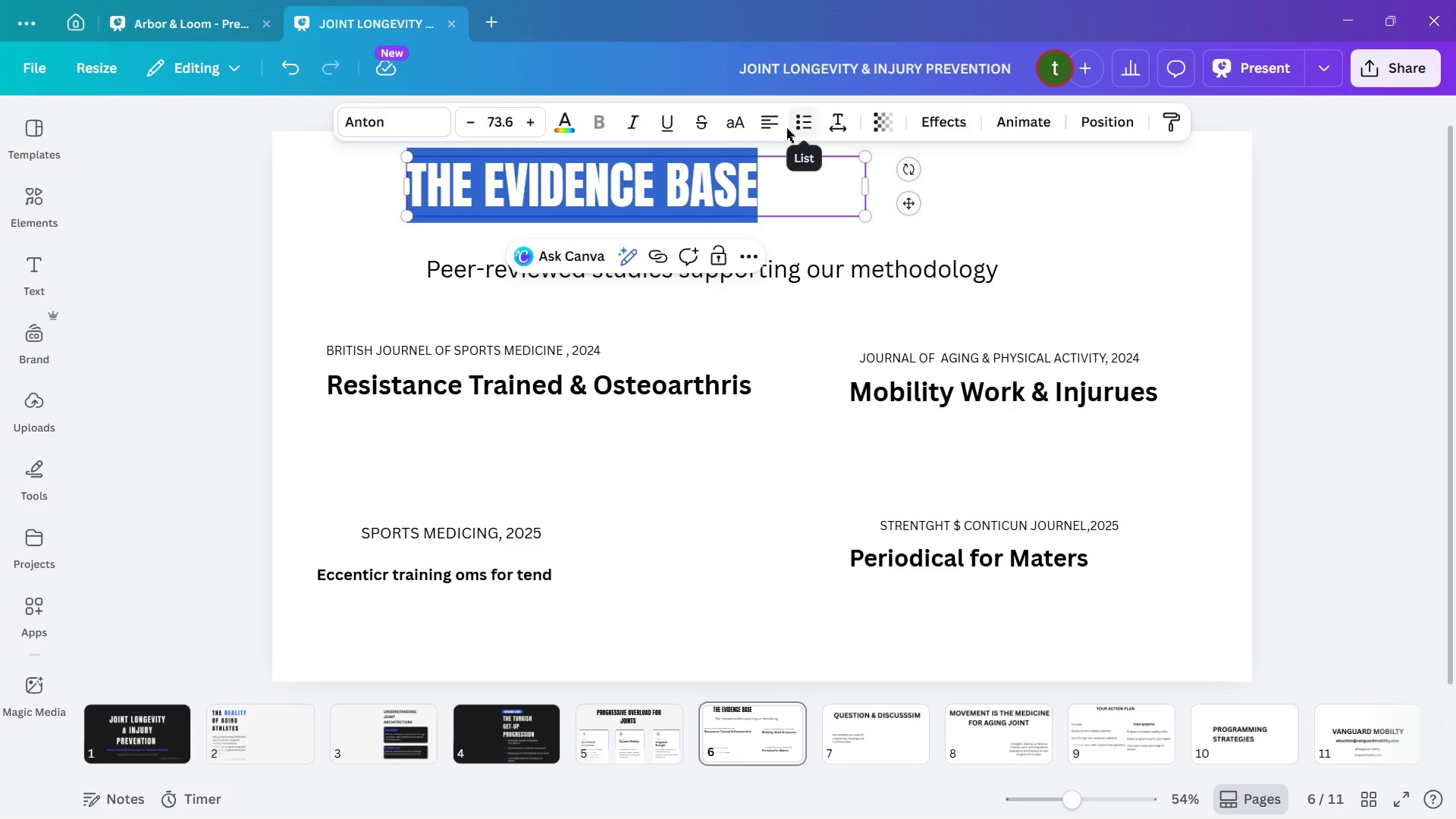 
left_click([847, 126])
 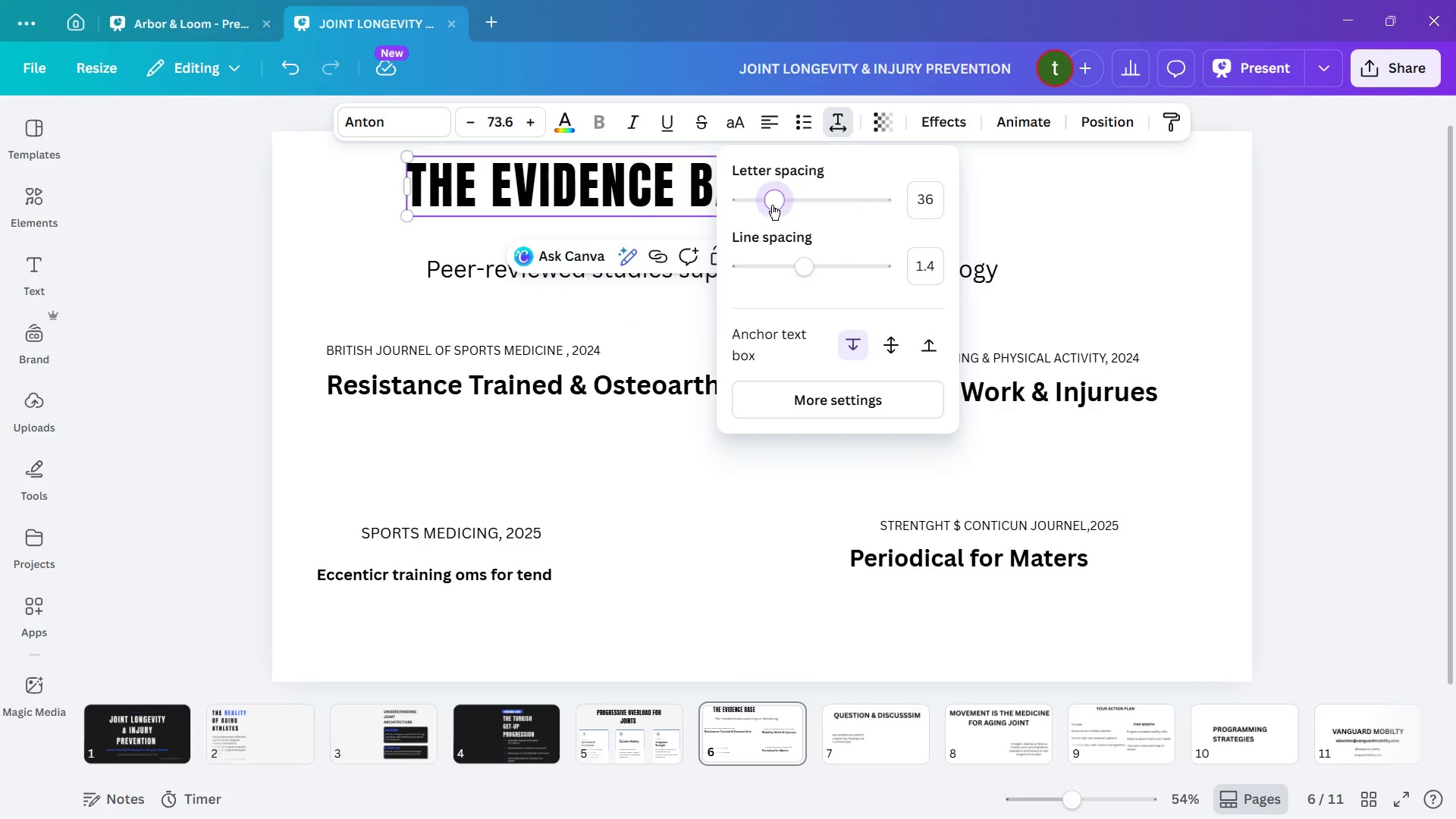 
wait(6.64)
 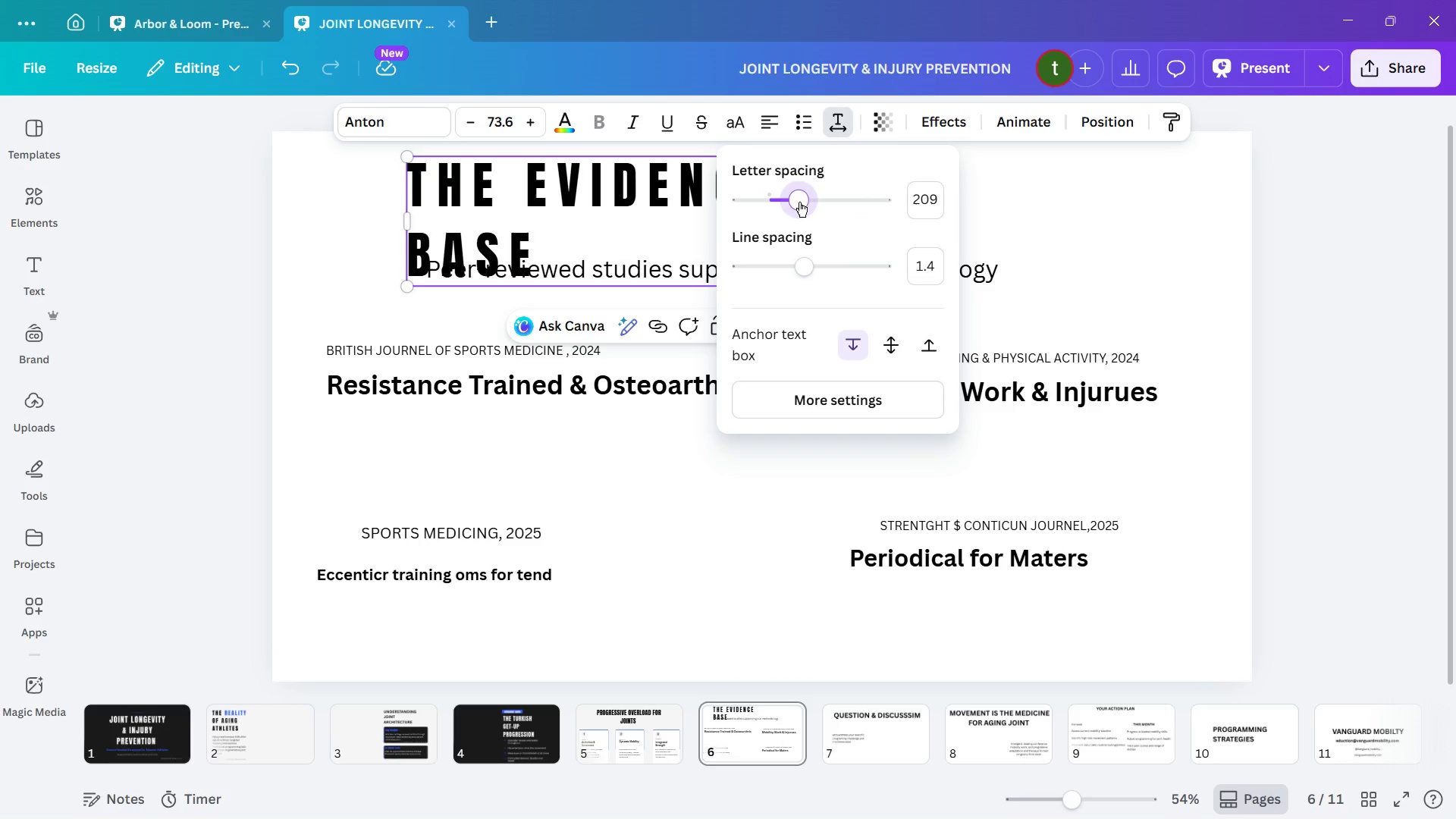 
hold_key(key=ArrowRight, duration=0.83)
 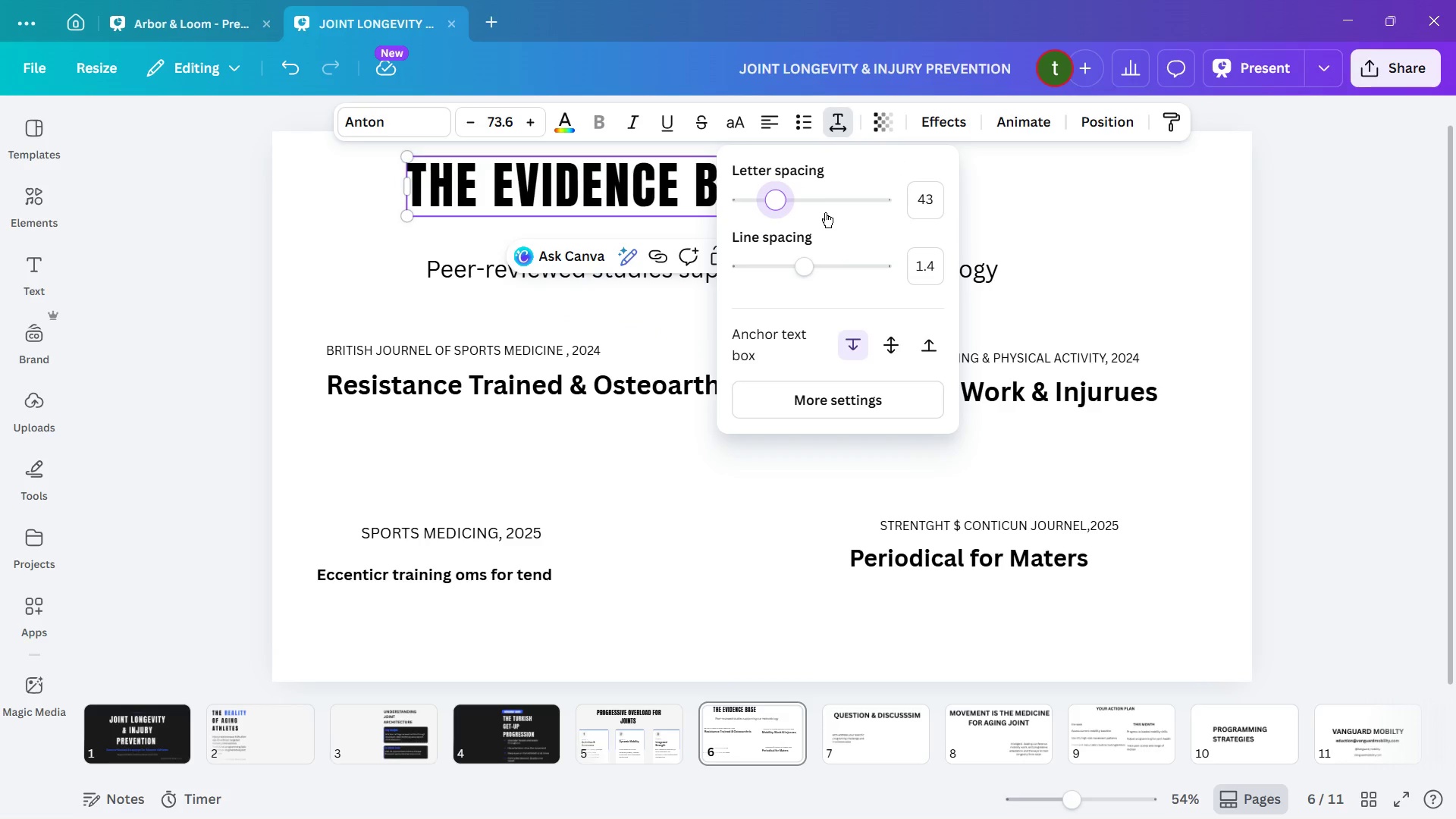 
key(ArrowRight)
 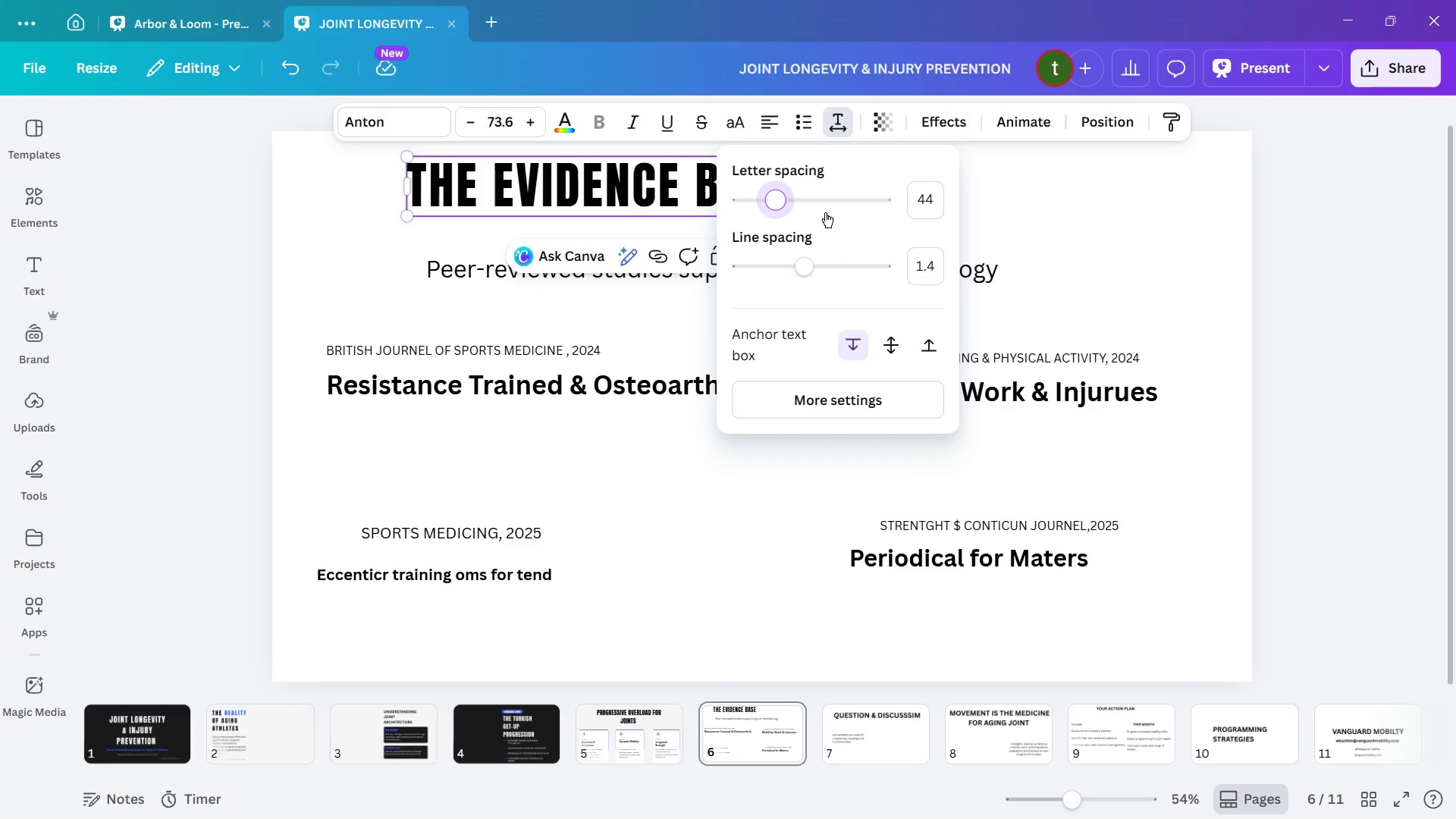 
key(ArrowRight)
 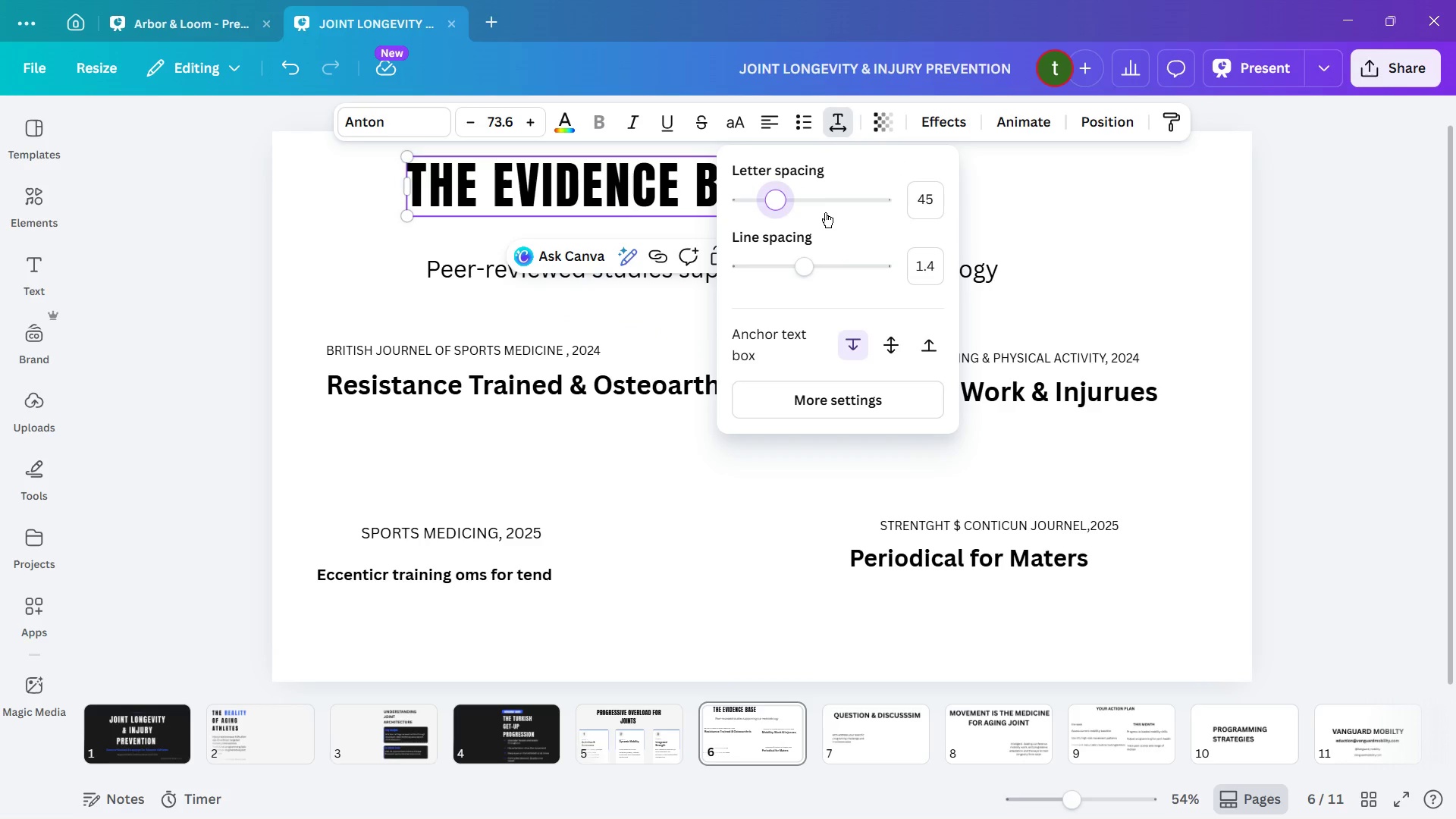 
key(ArrowRight)
 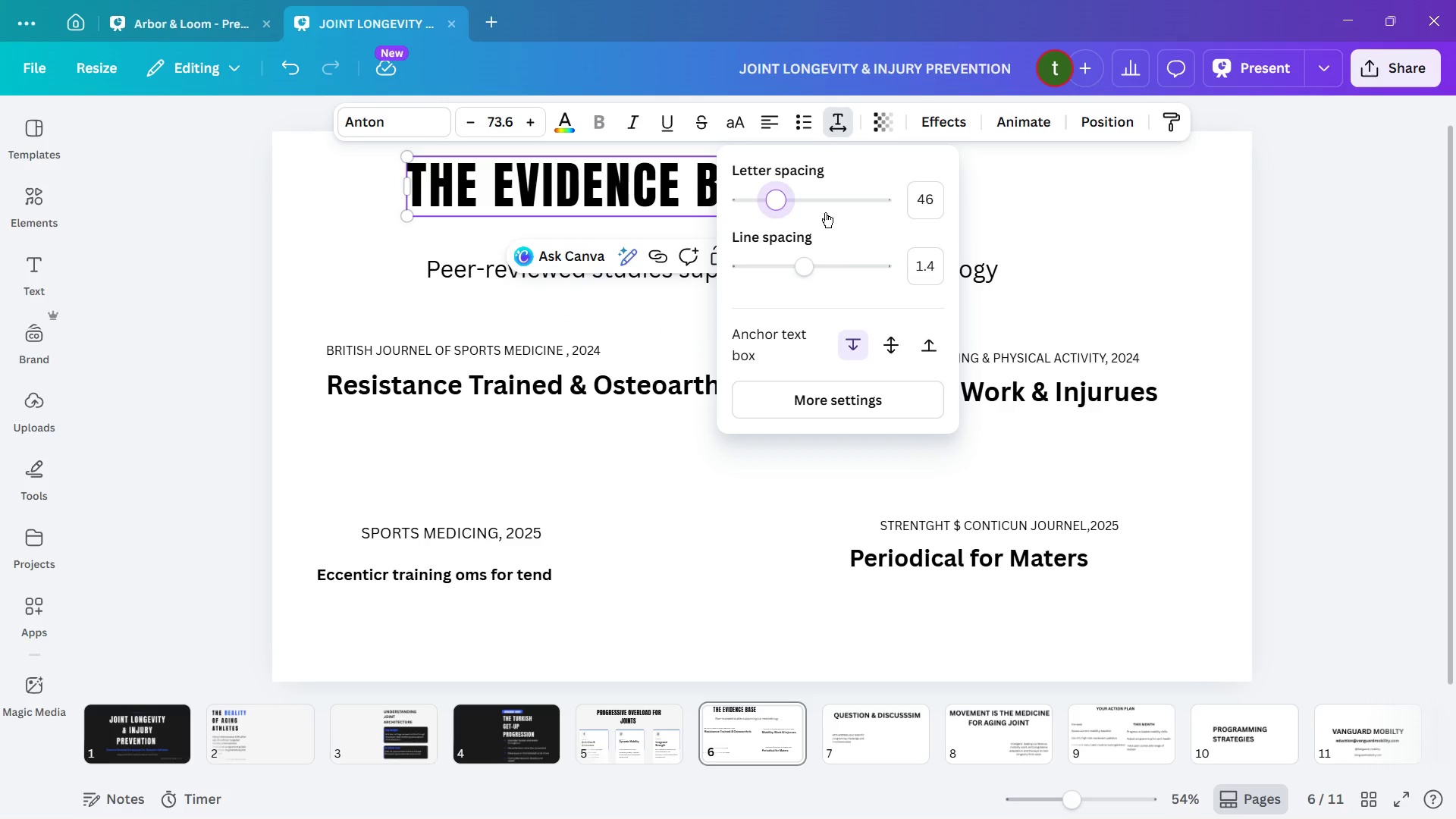 
key(ArrowRight)
 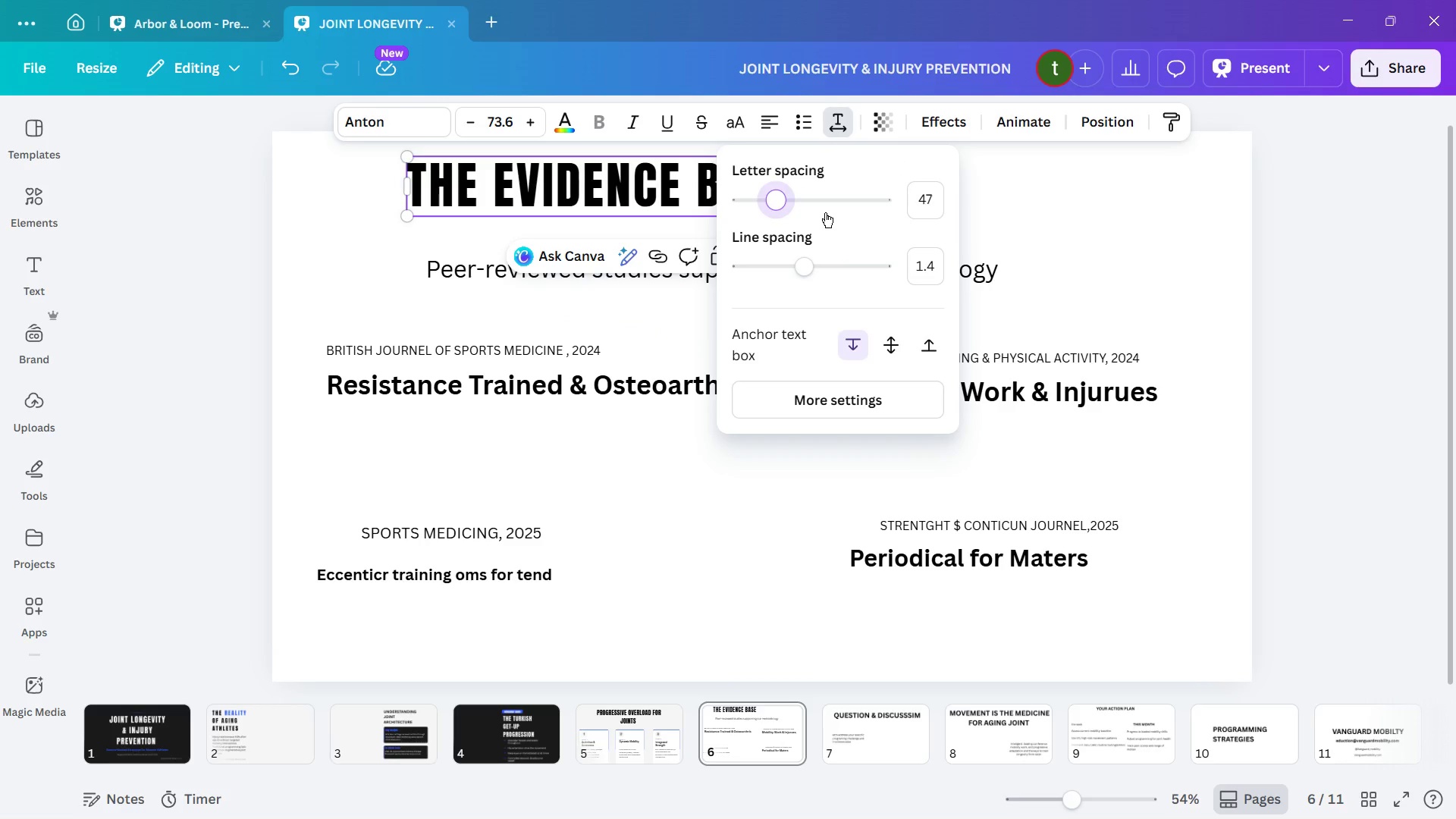 
key(ArrowRight)
 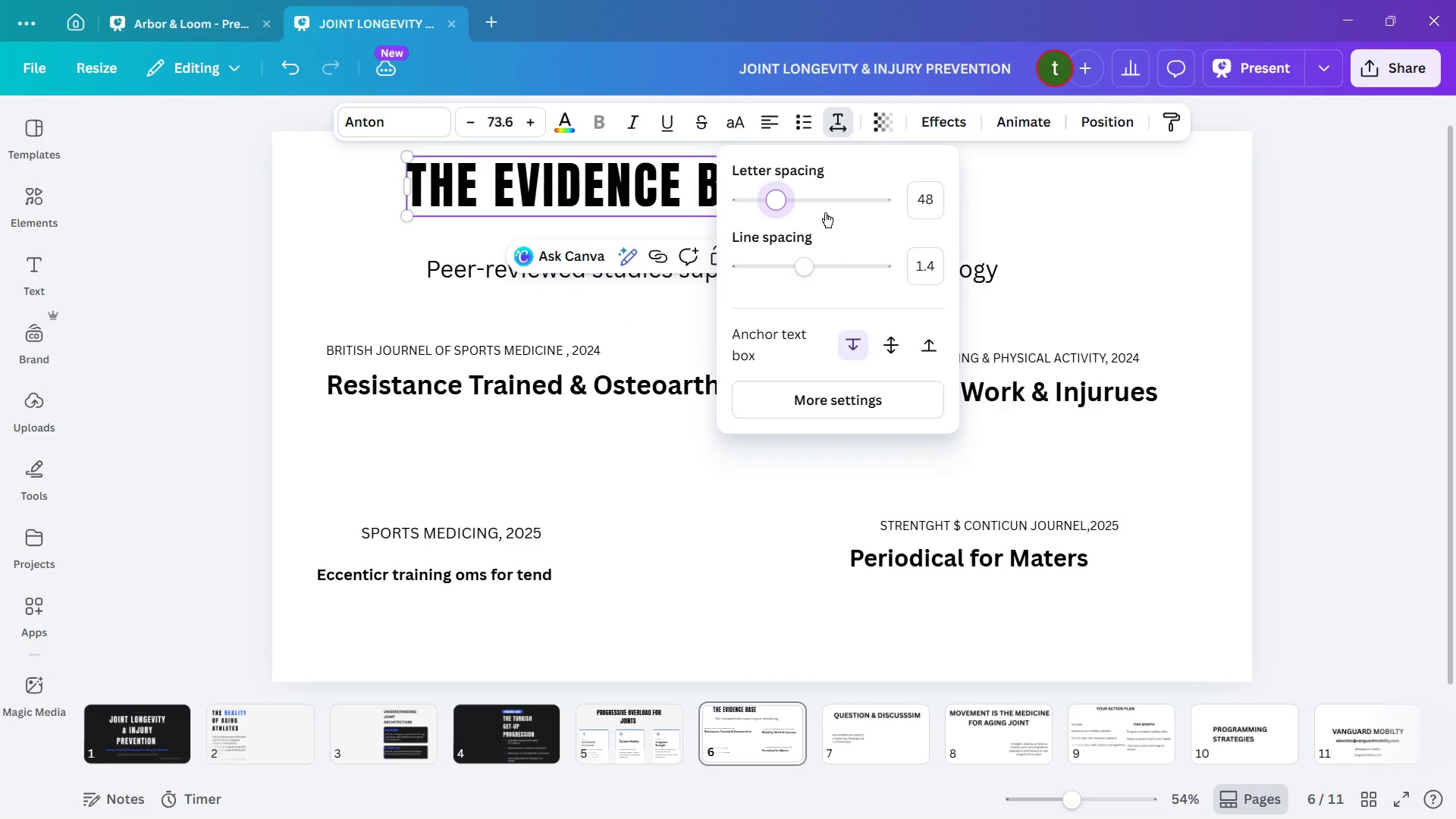 
key(ArrowRight)
 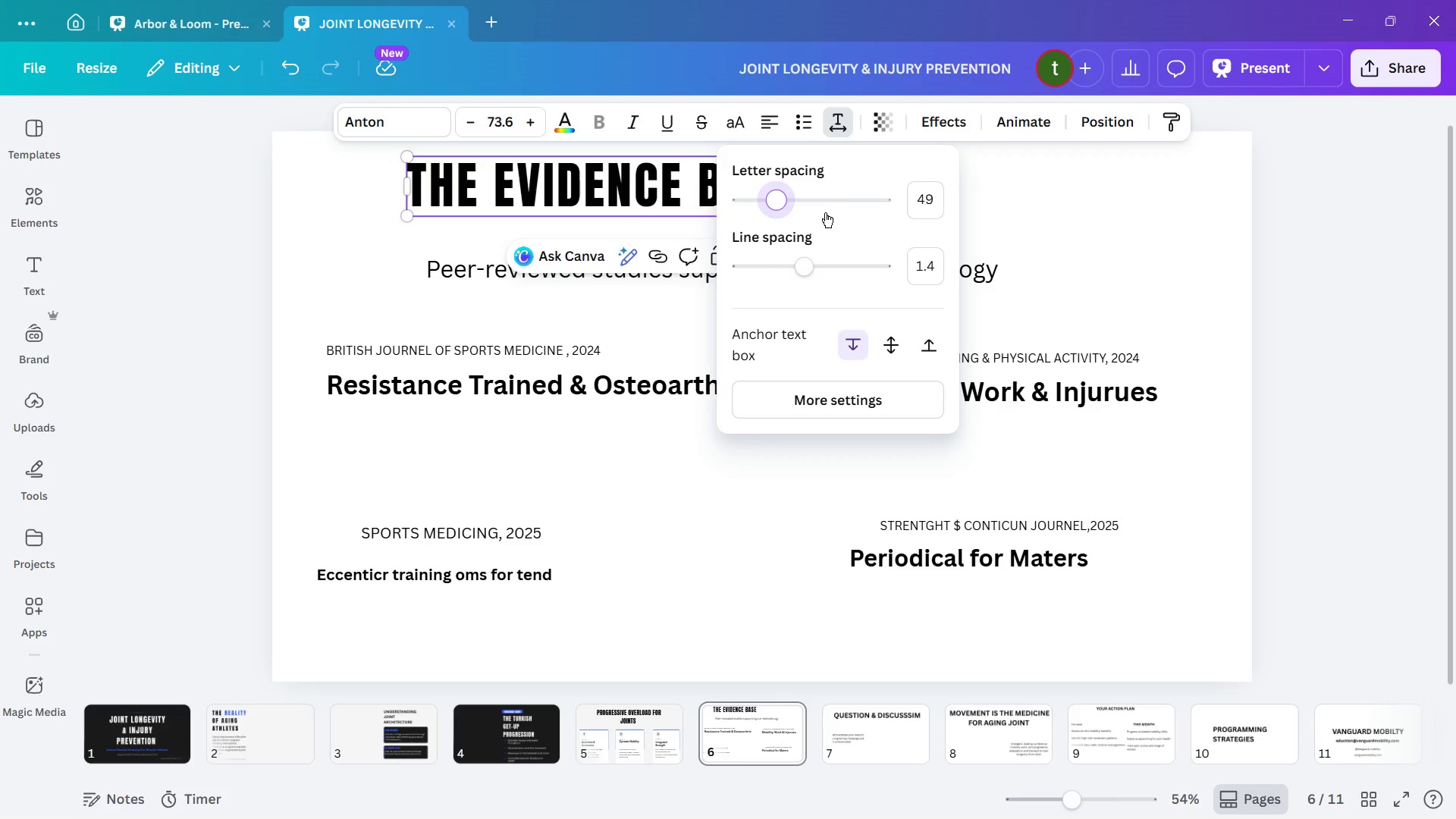 
key(ArrowRight)
 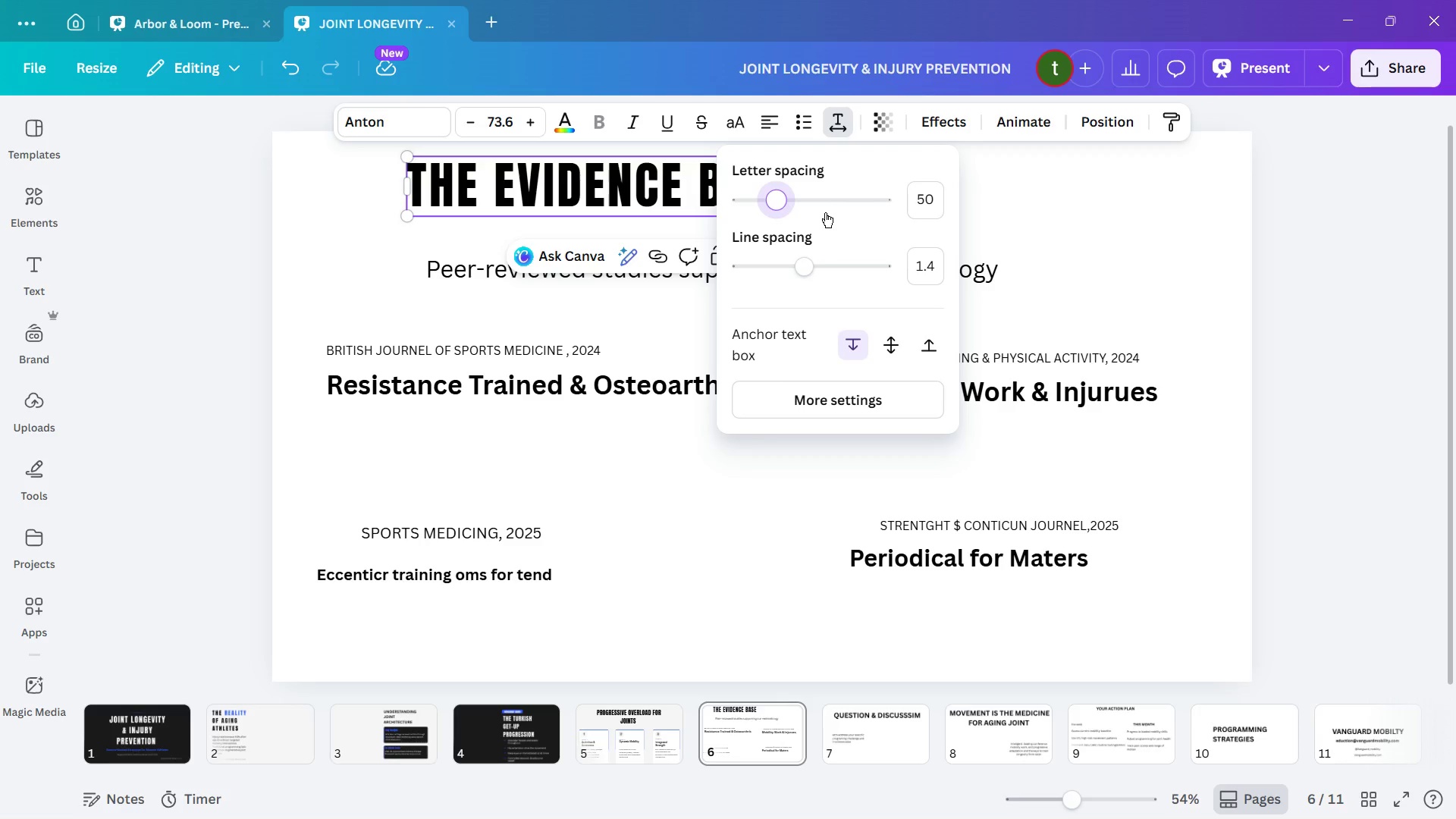 
left_click([1039, 208])
 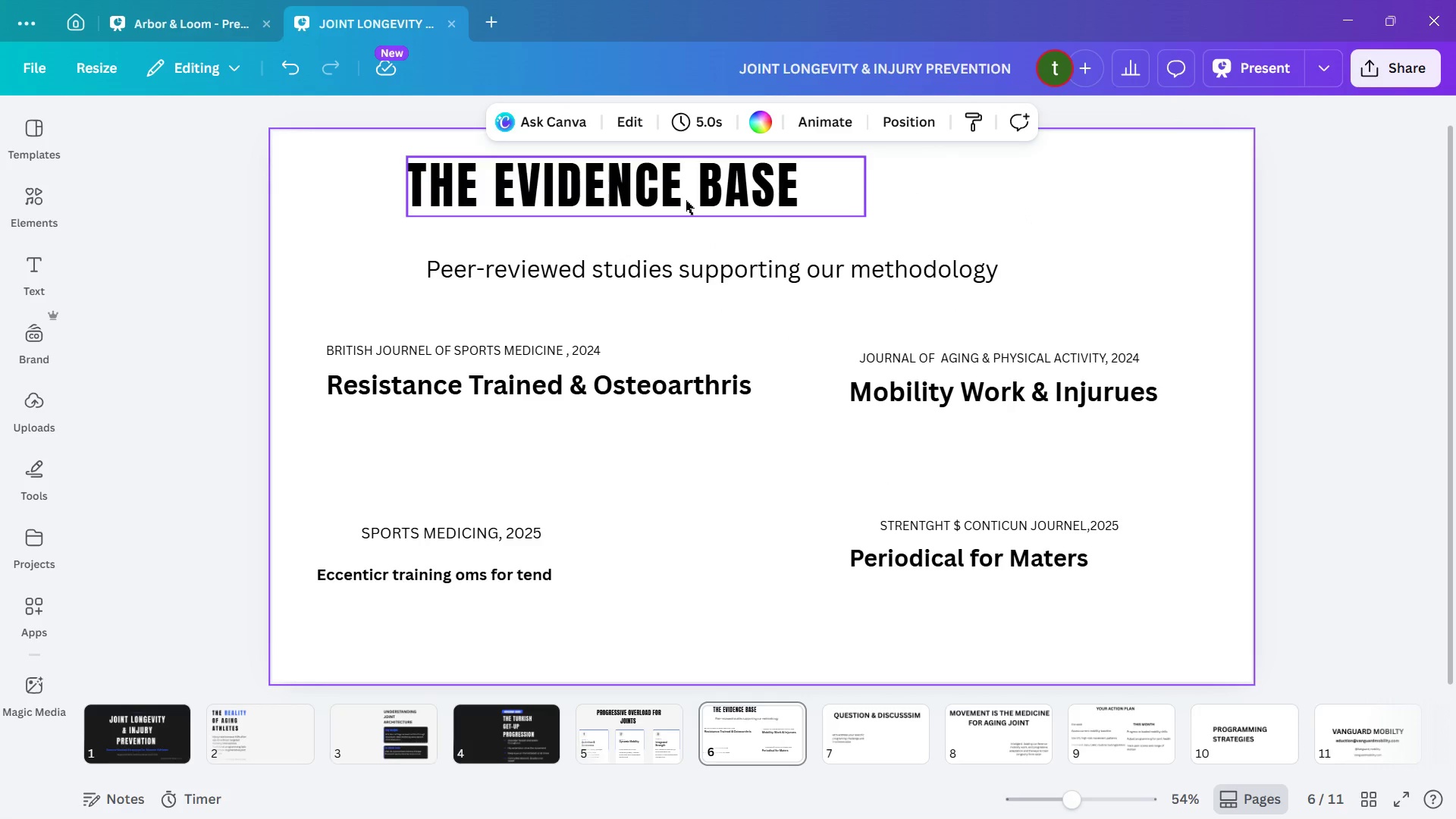 
wait(12.03)
 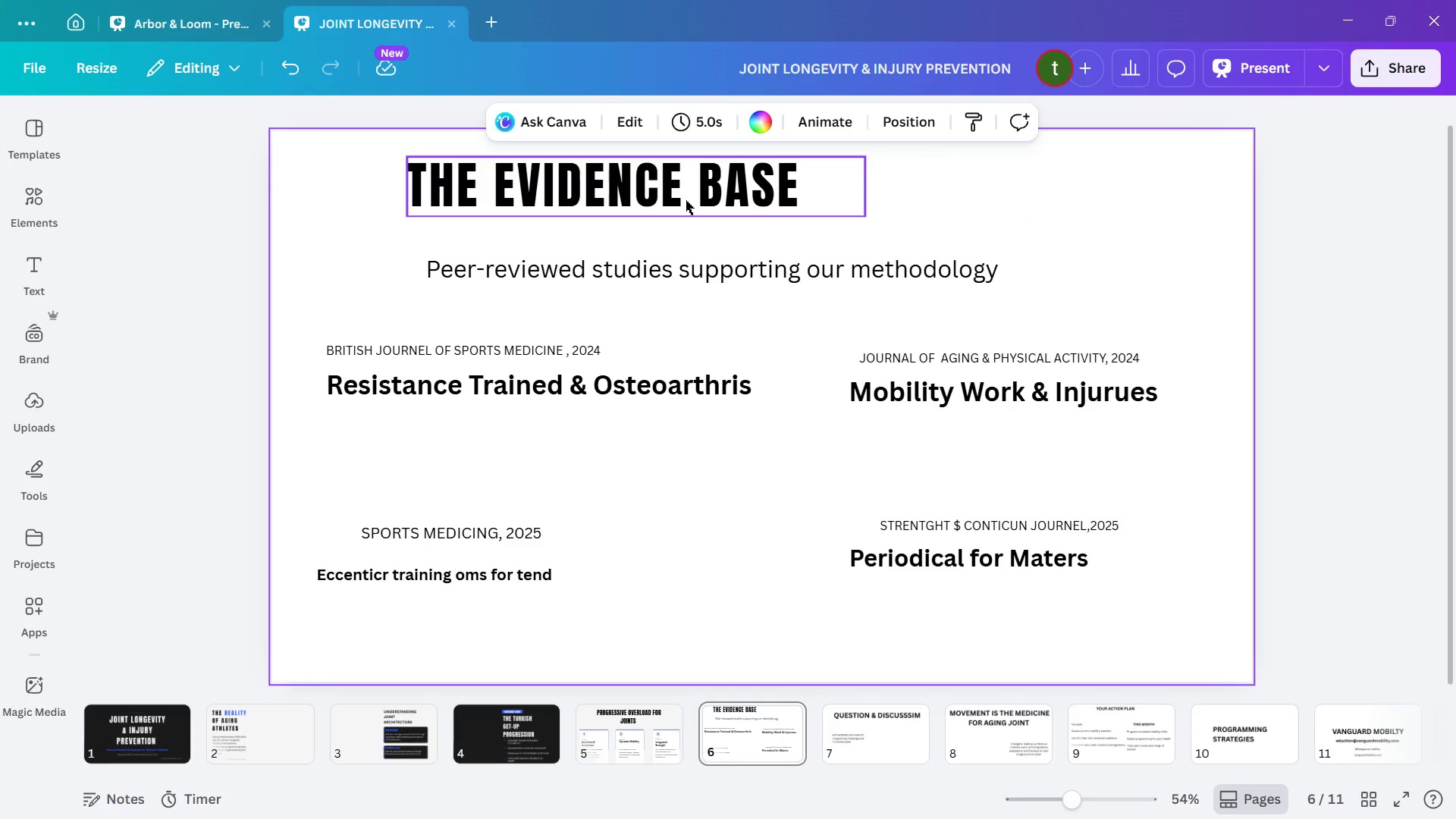 
left_click([843, 115])
 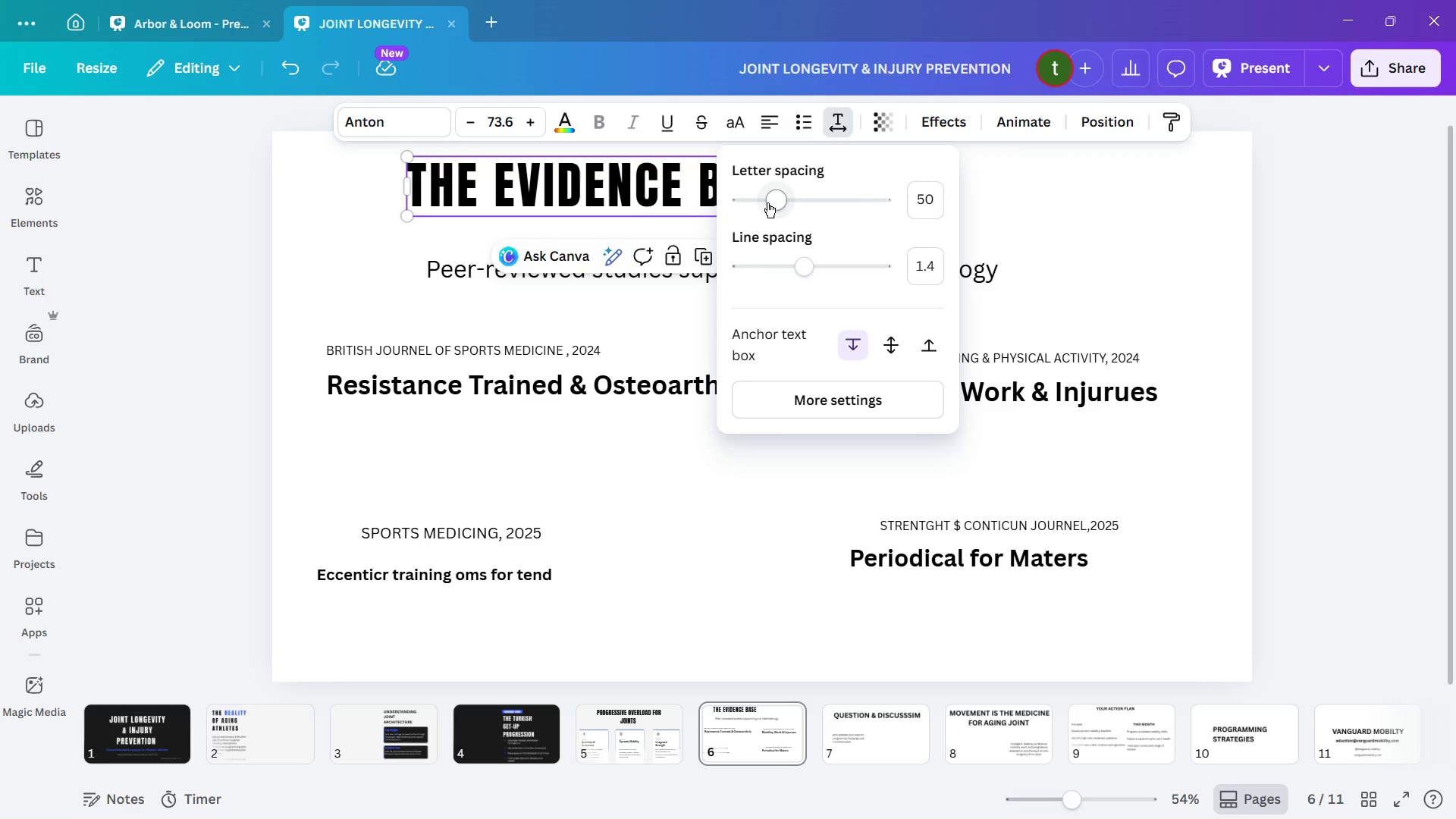 
left_click([772, 198])
 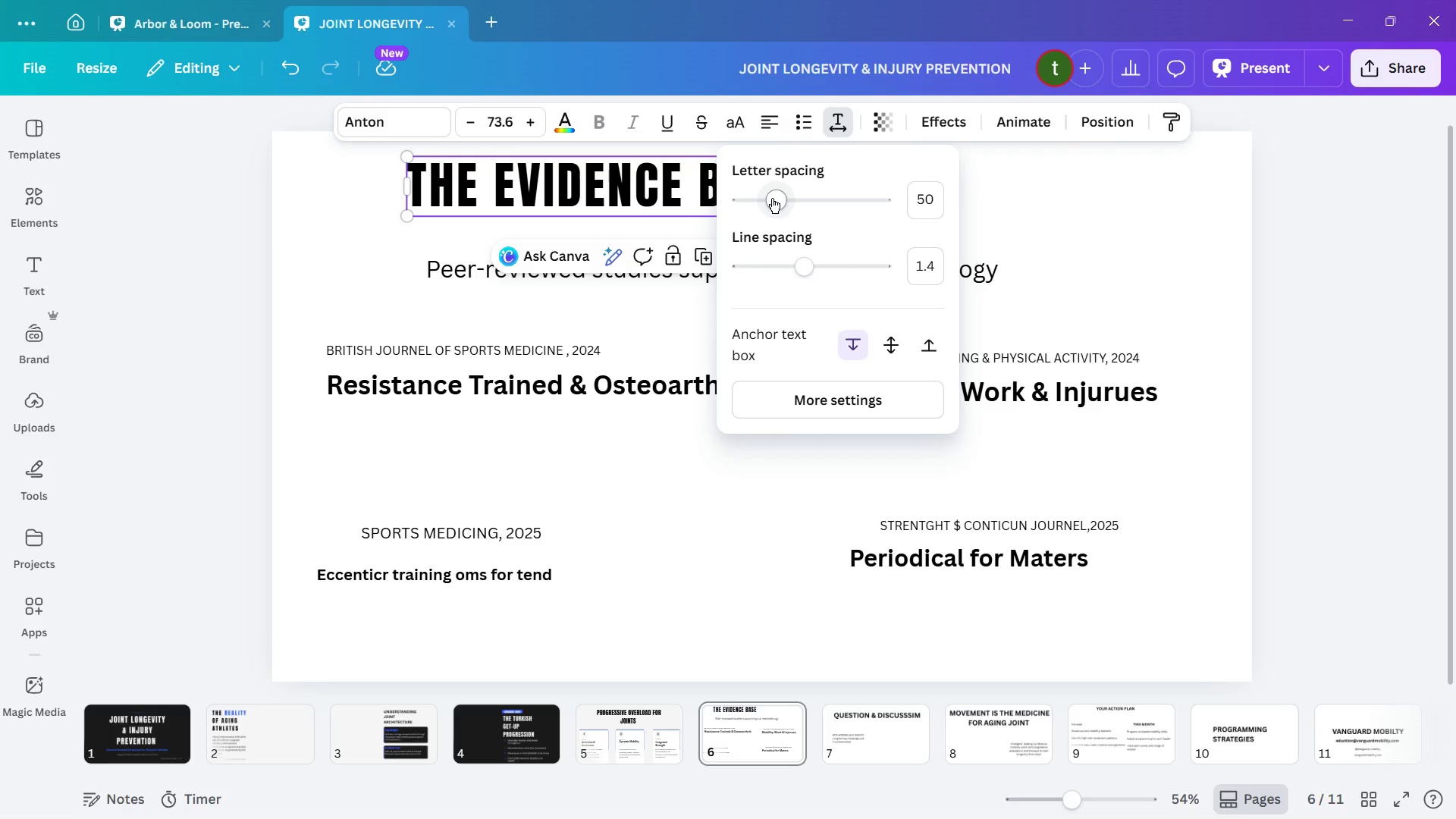 
key(ArrowRight)
 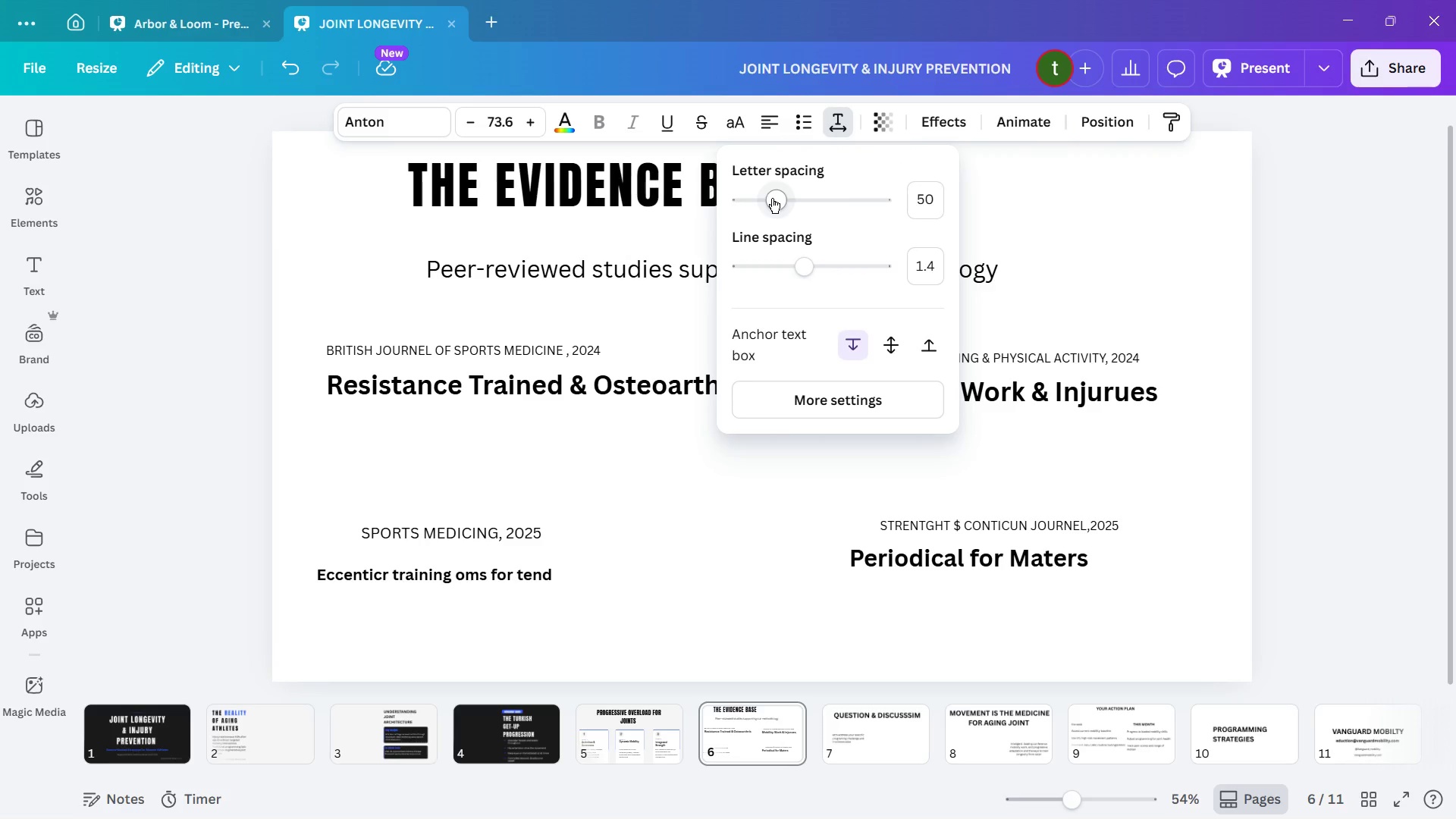 
key(ArrowRight)
 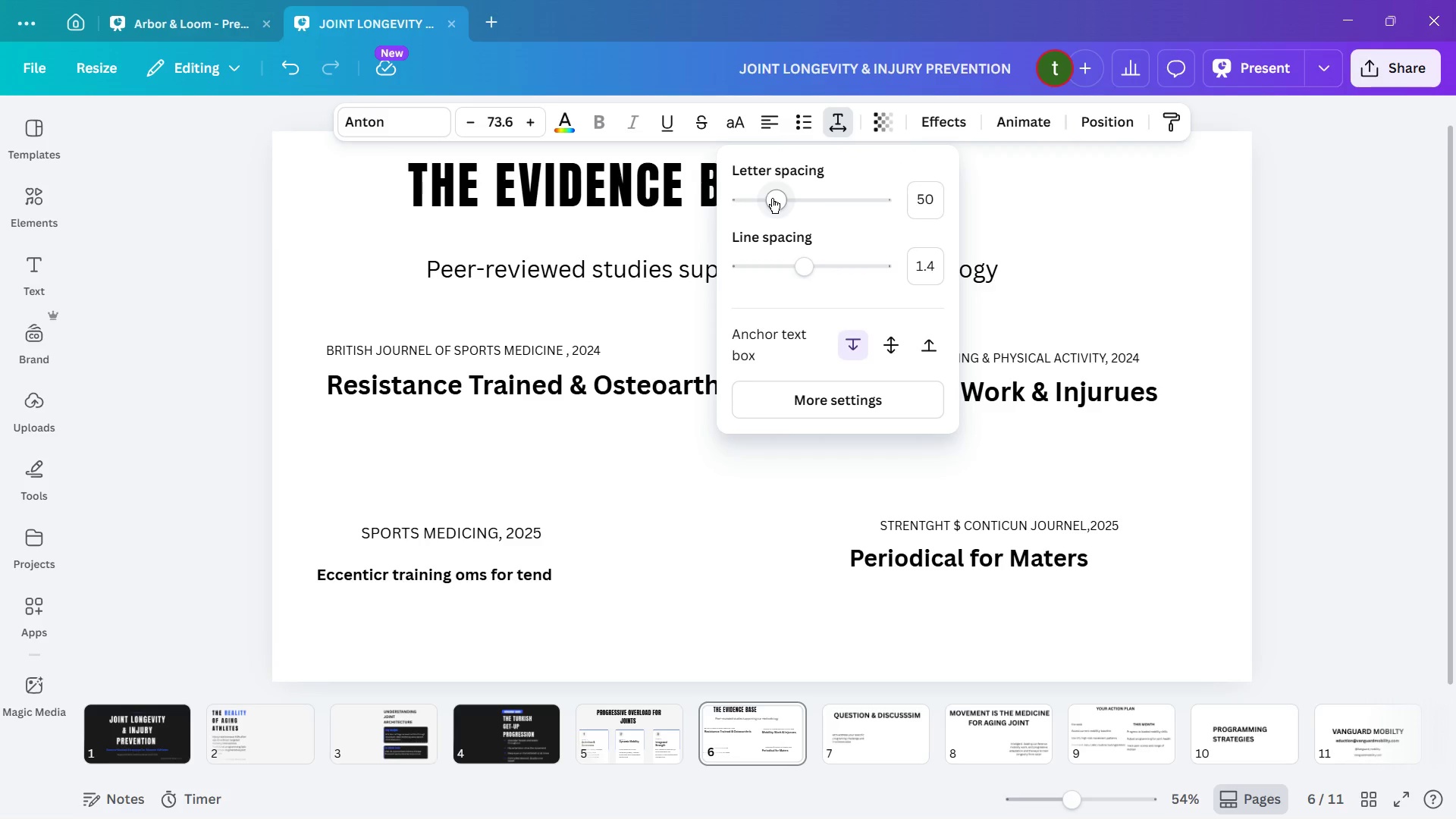 
key(ArrowRight)
 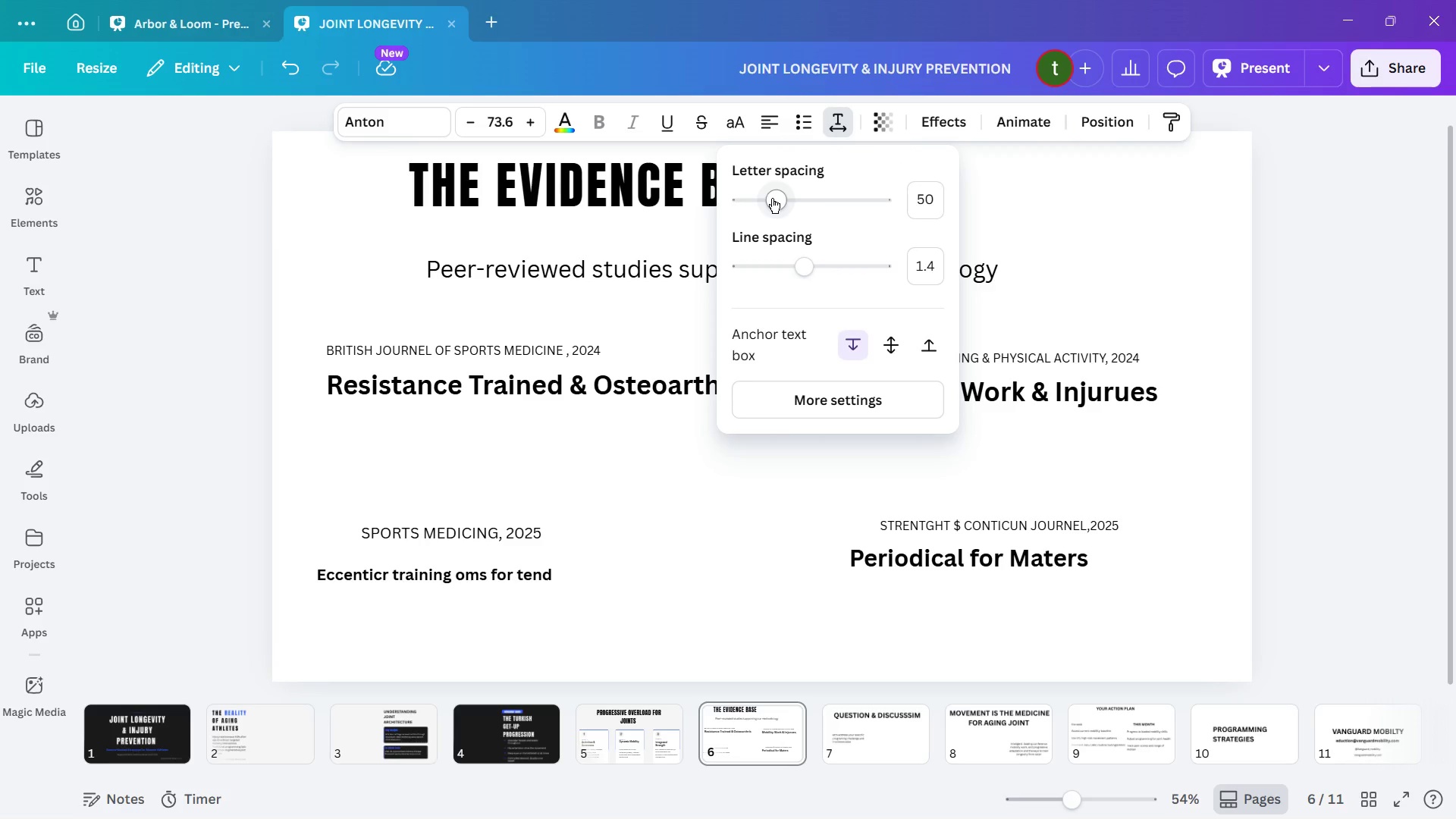 
key(ArrowRight)
 